 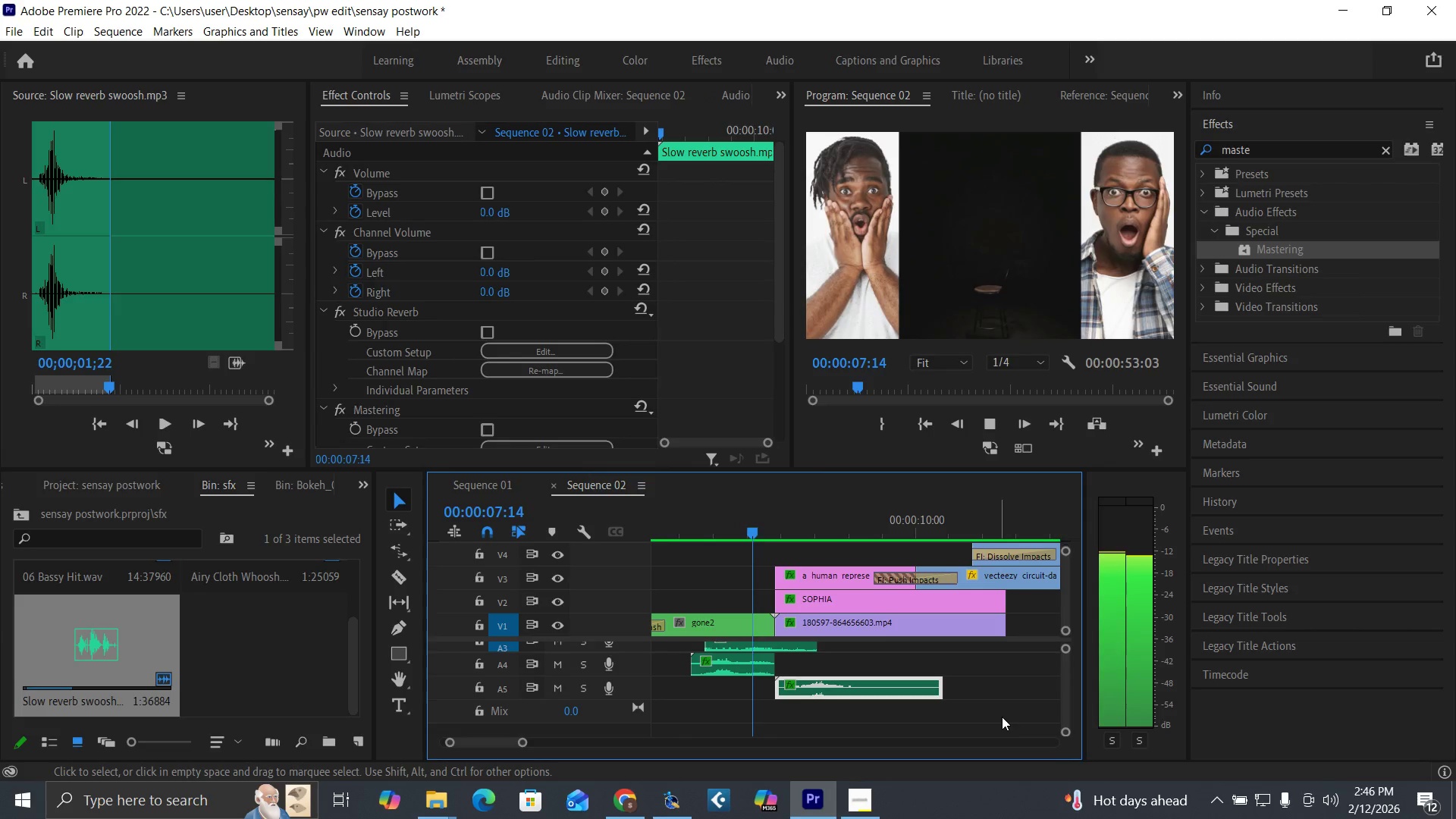 
left_click([704, 522])
 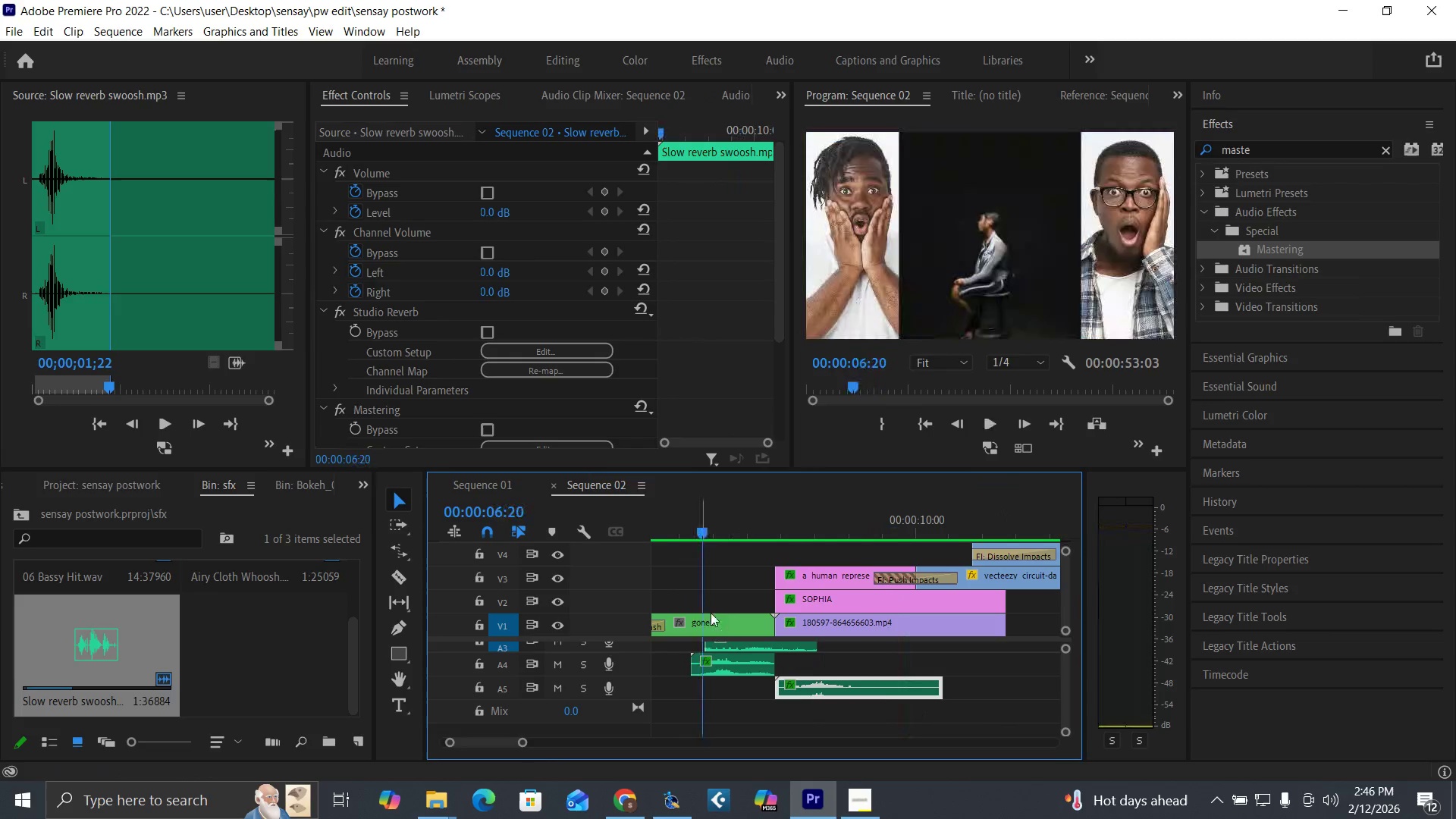 
key(Space)
 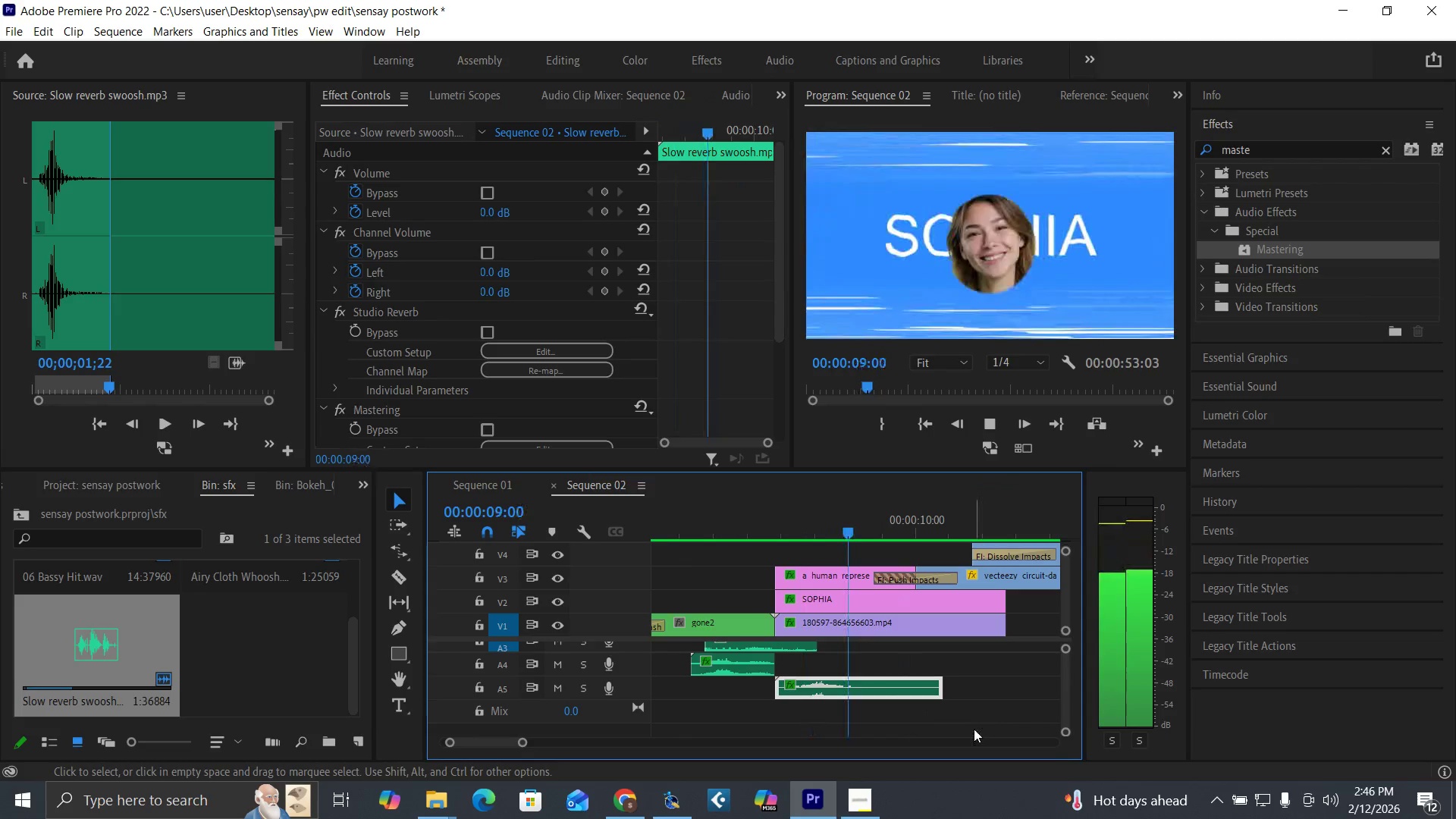 
key(Space)
 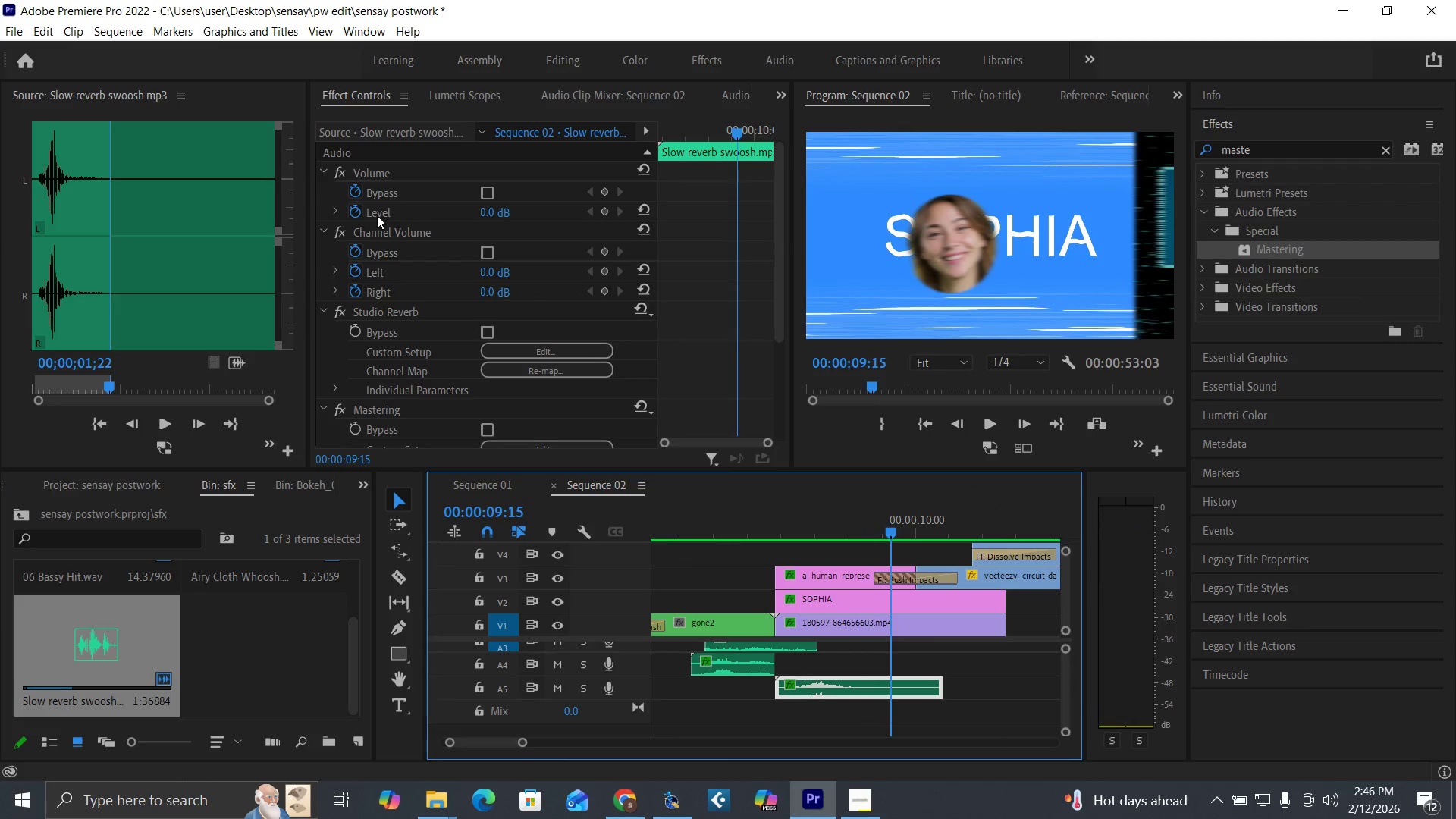 
left_click([359, 215])
 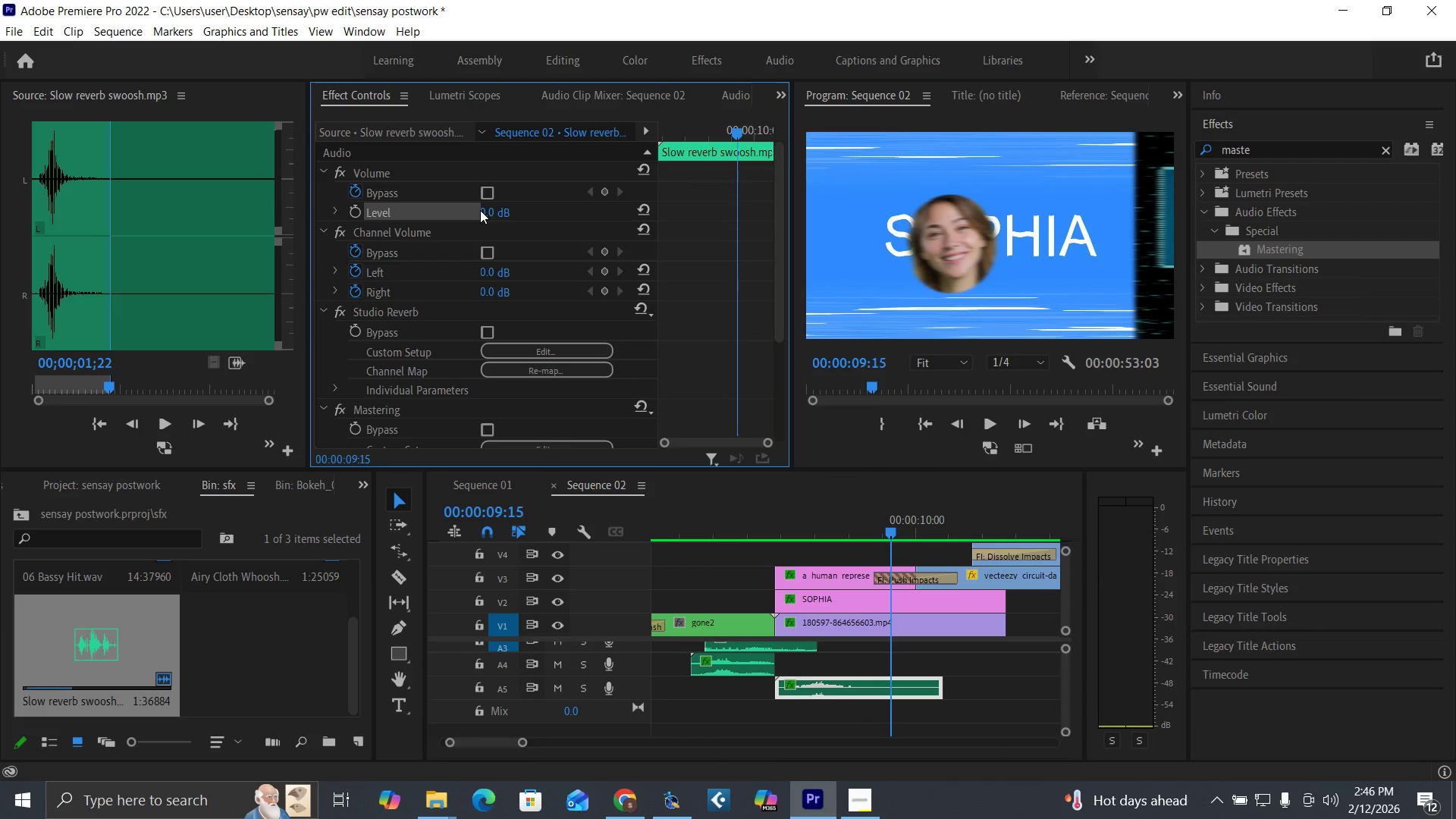 
double_click([485, 210])
 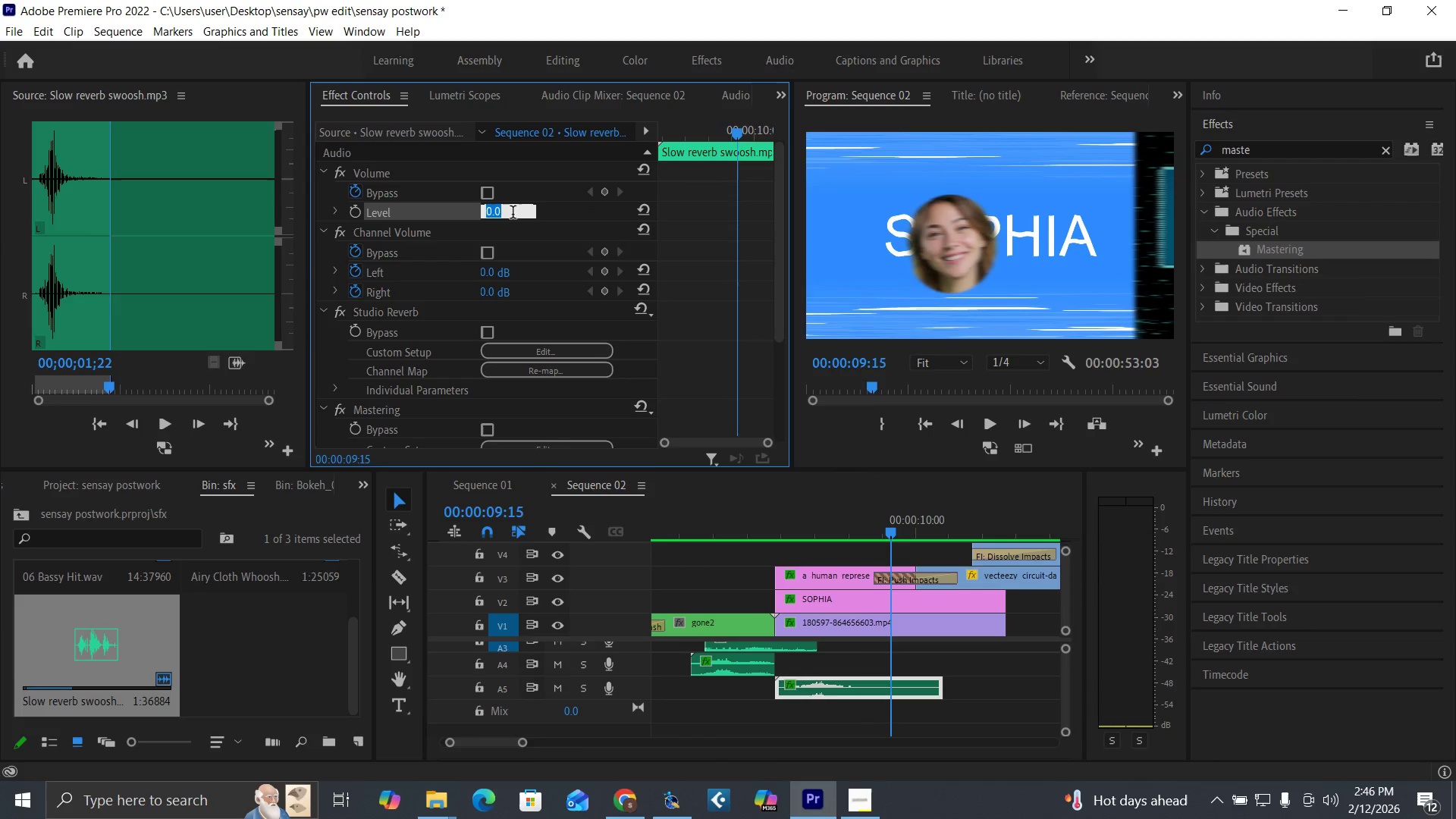 
key(Minus)
 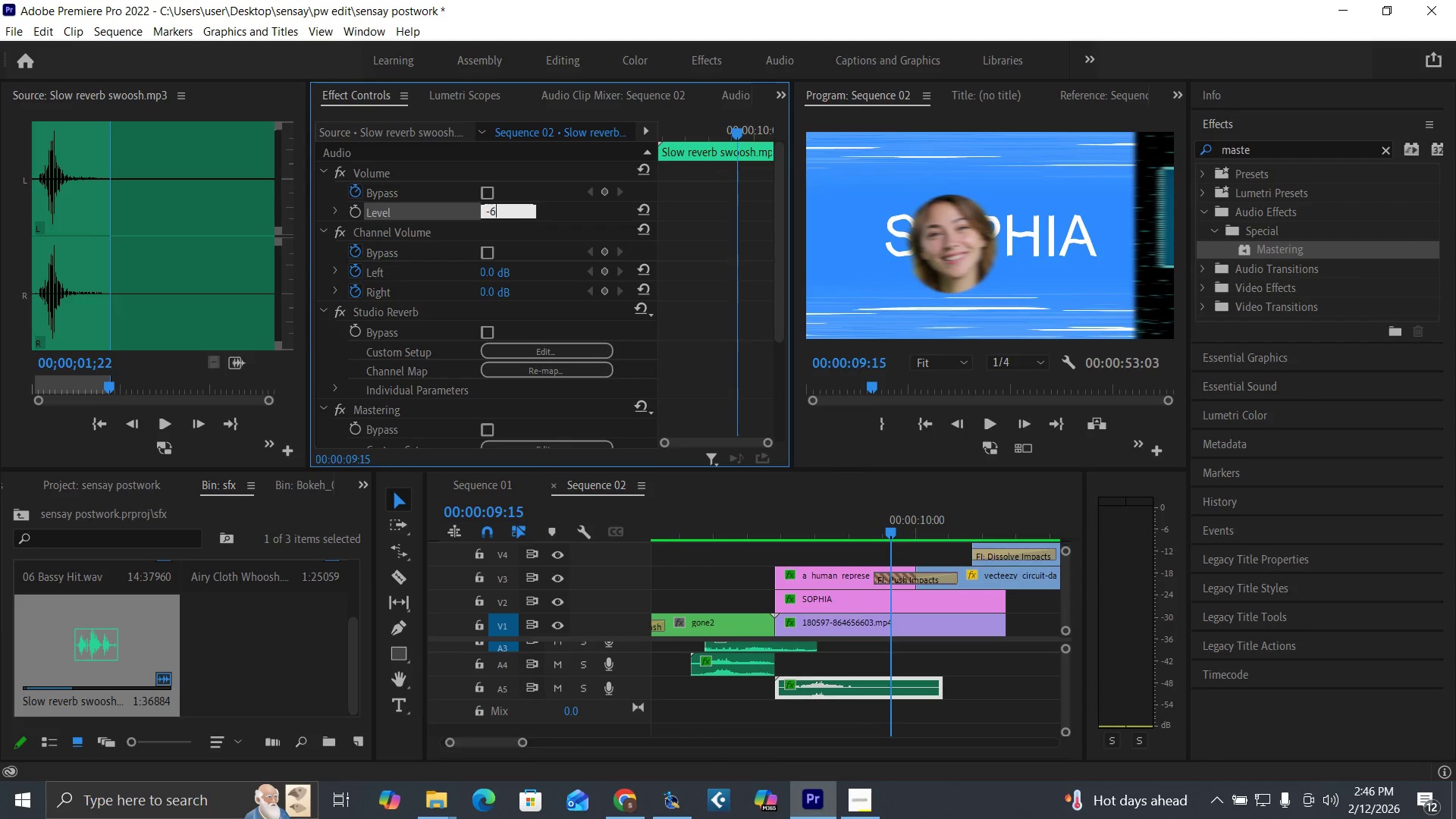 
key(6)
 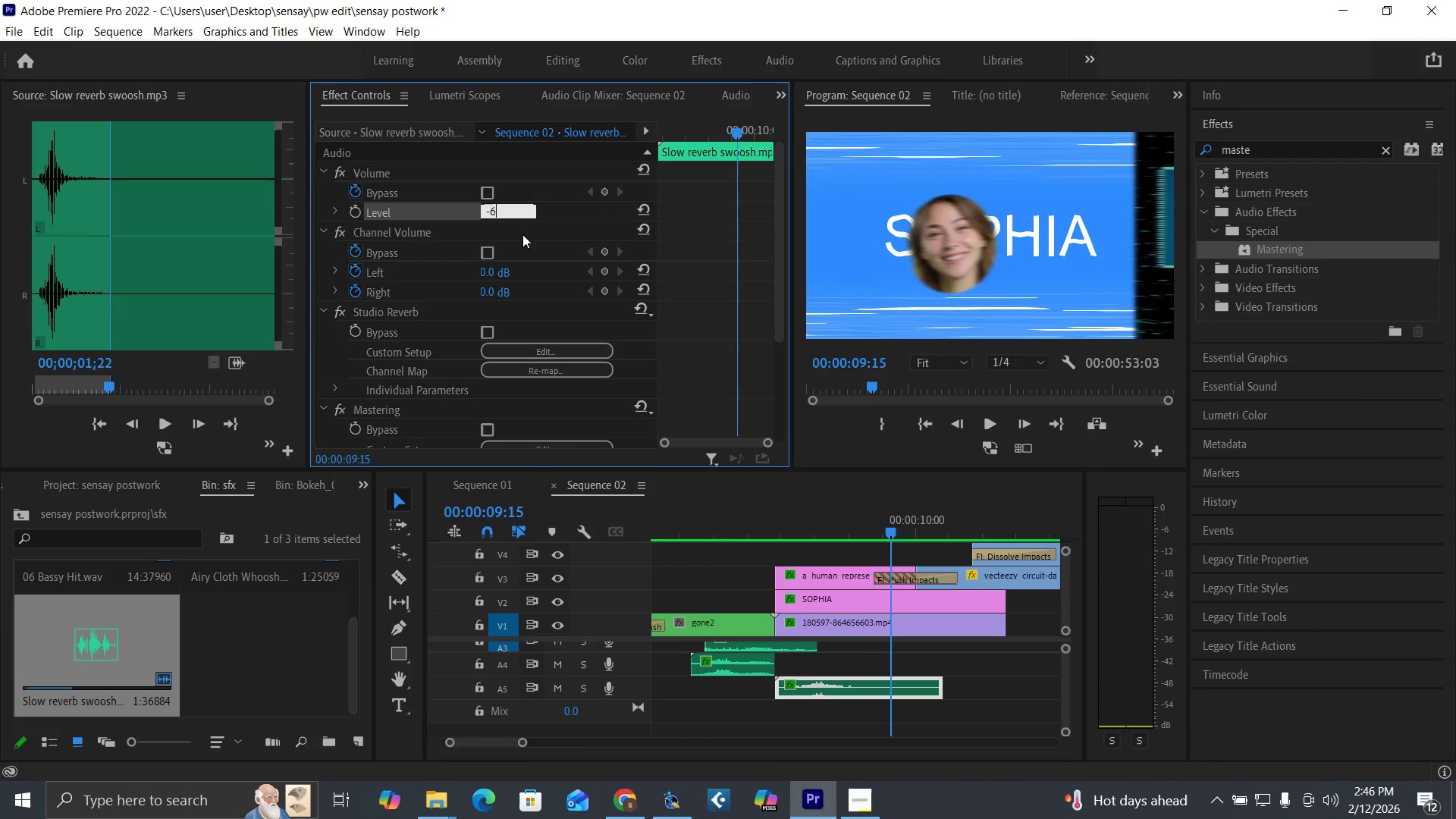 
key(Enter)
 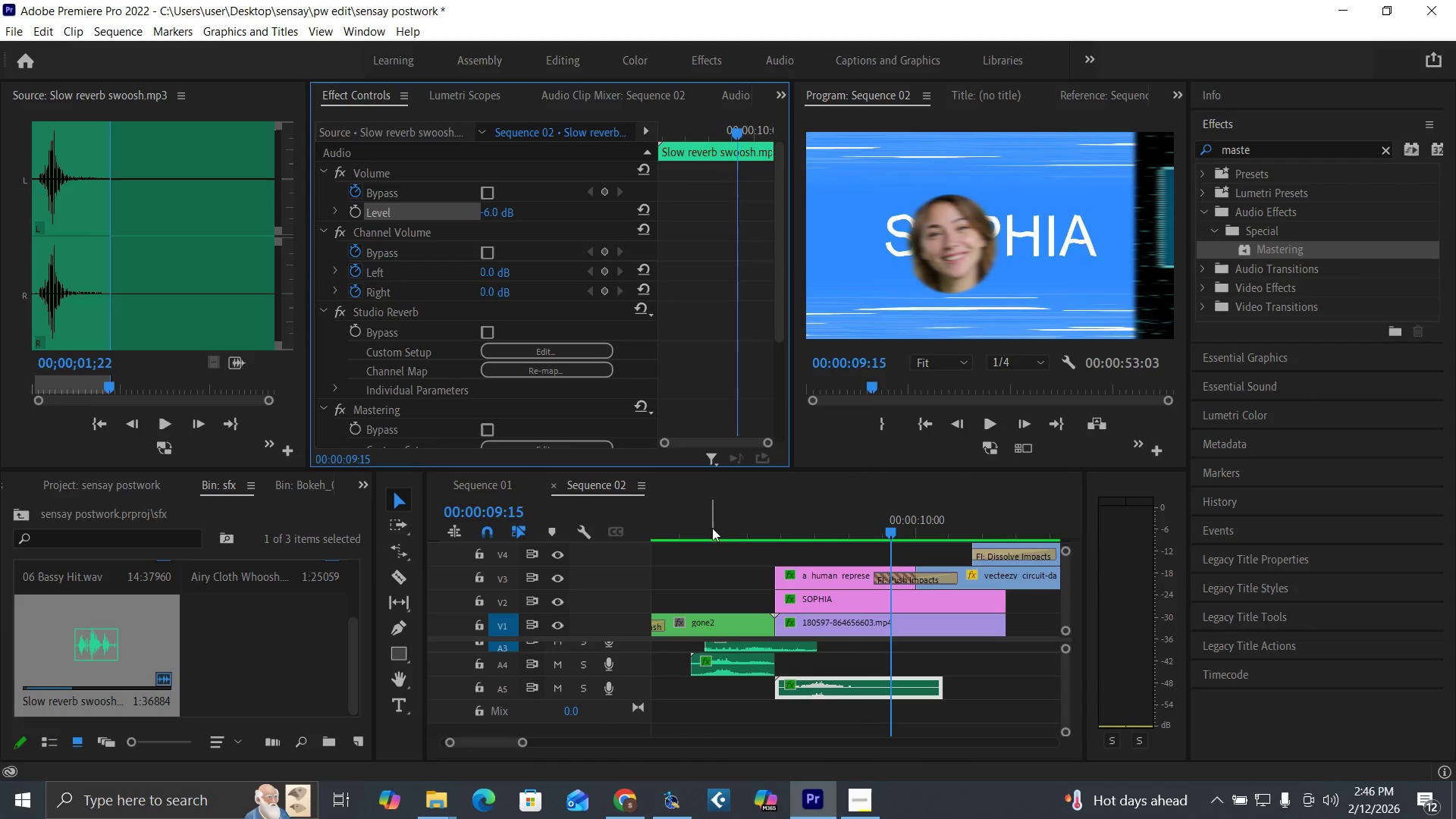 
left_click([712, 528])
 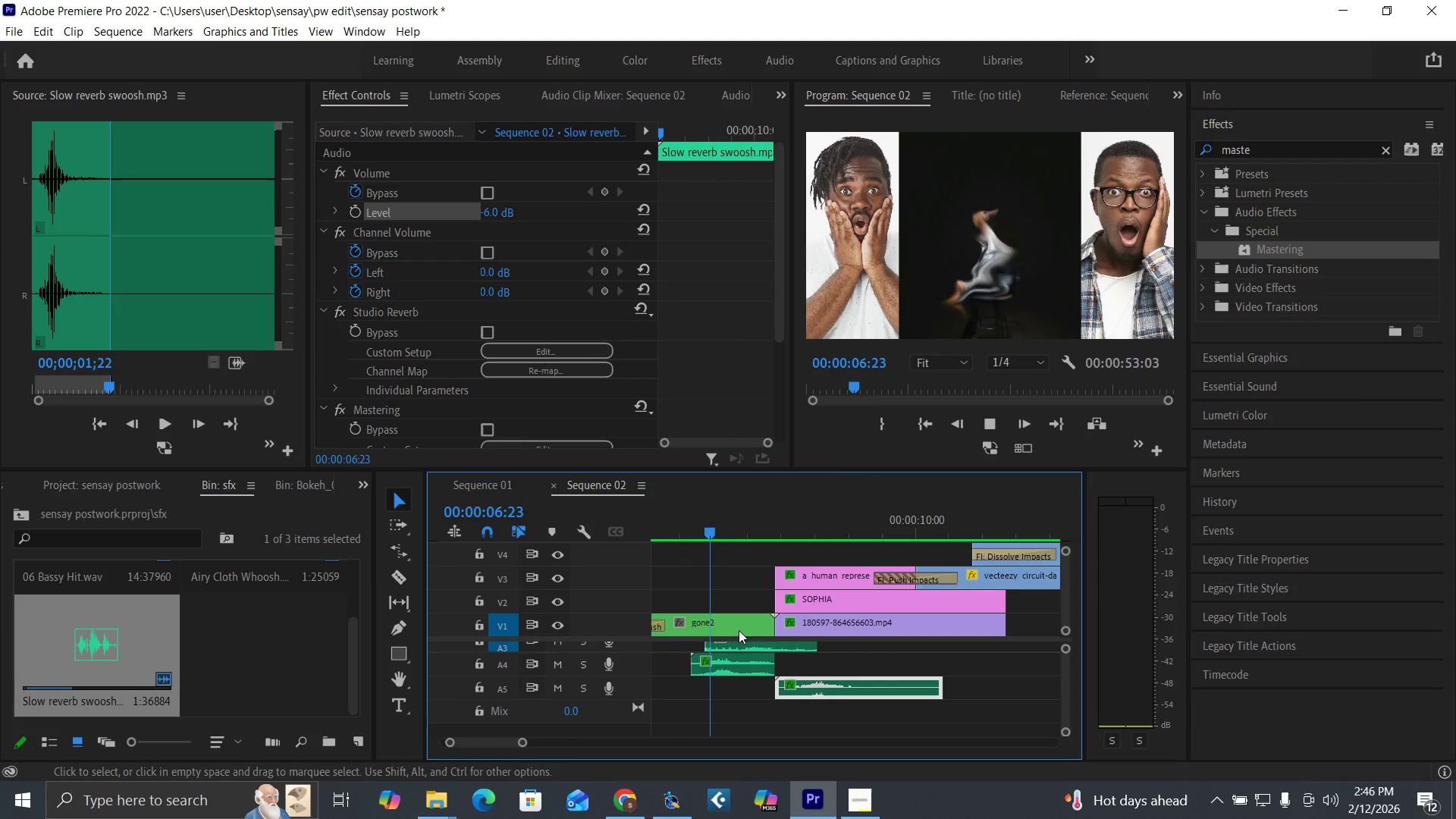 
key(Space)
 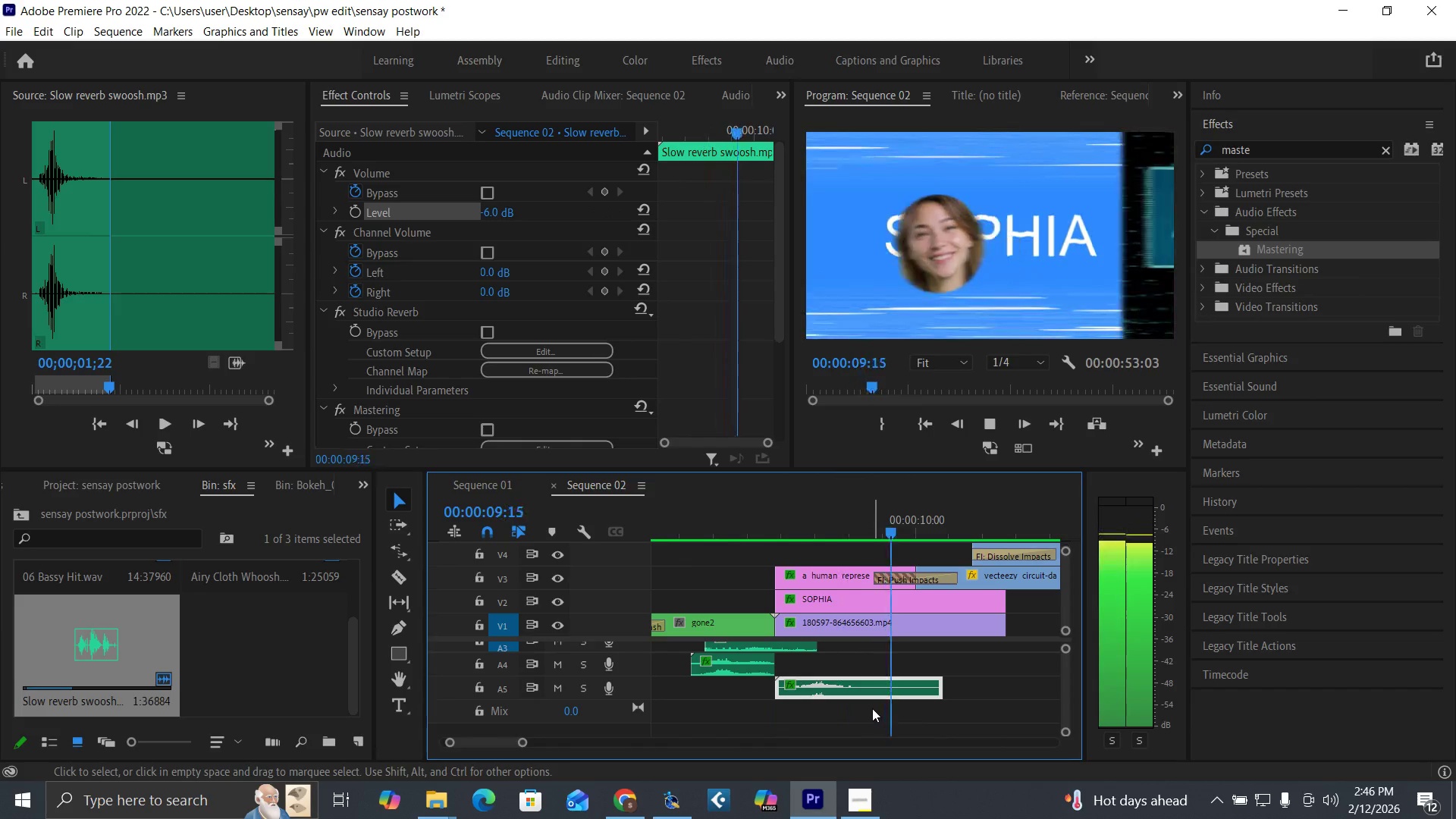 
key(Space)
 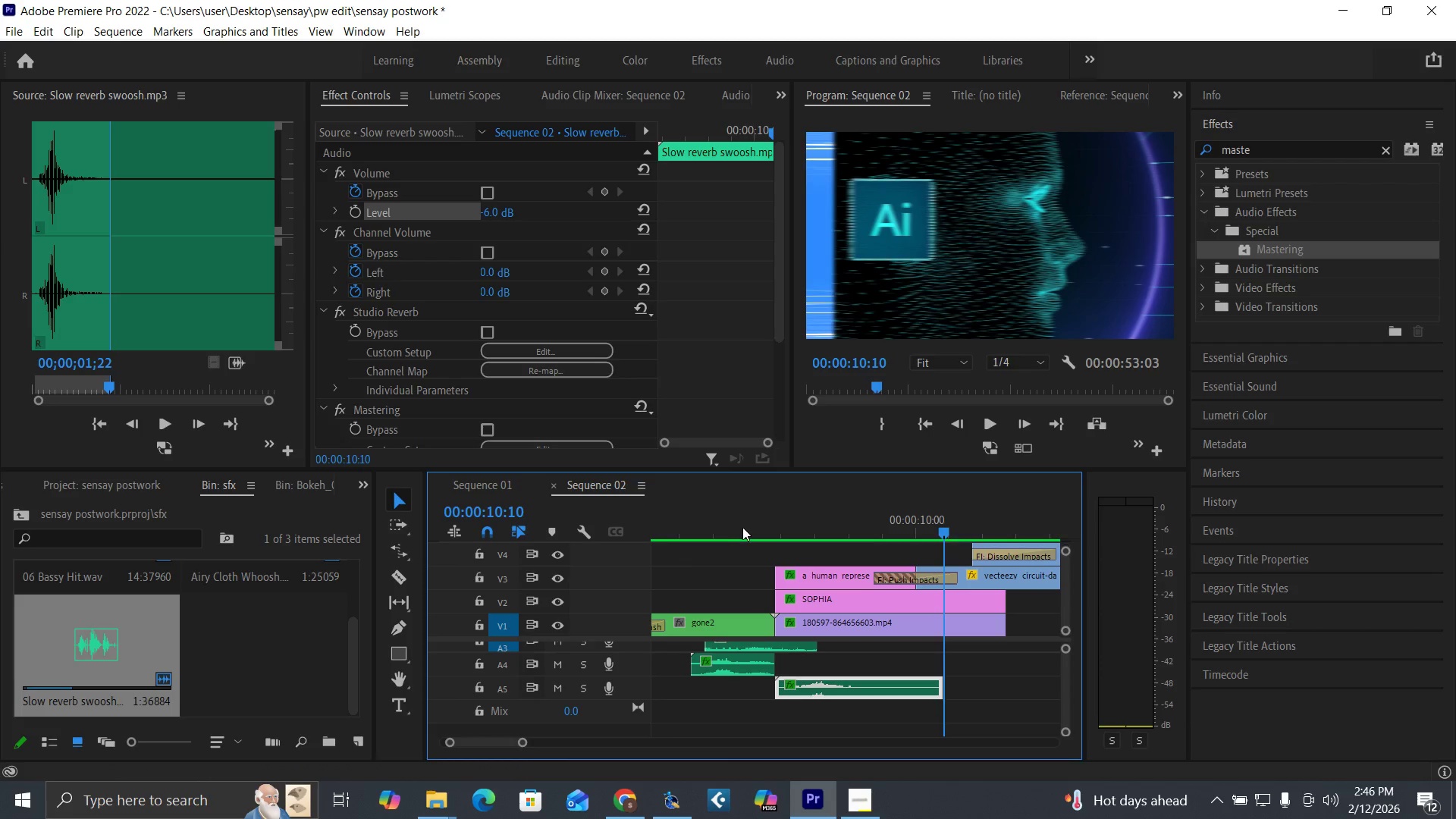 
left_click([738, 526])
 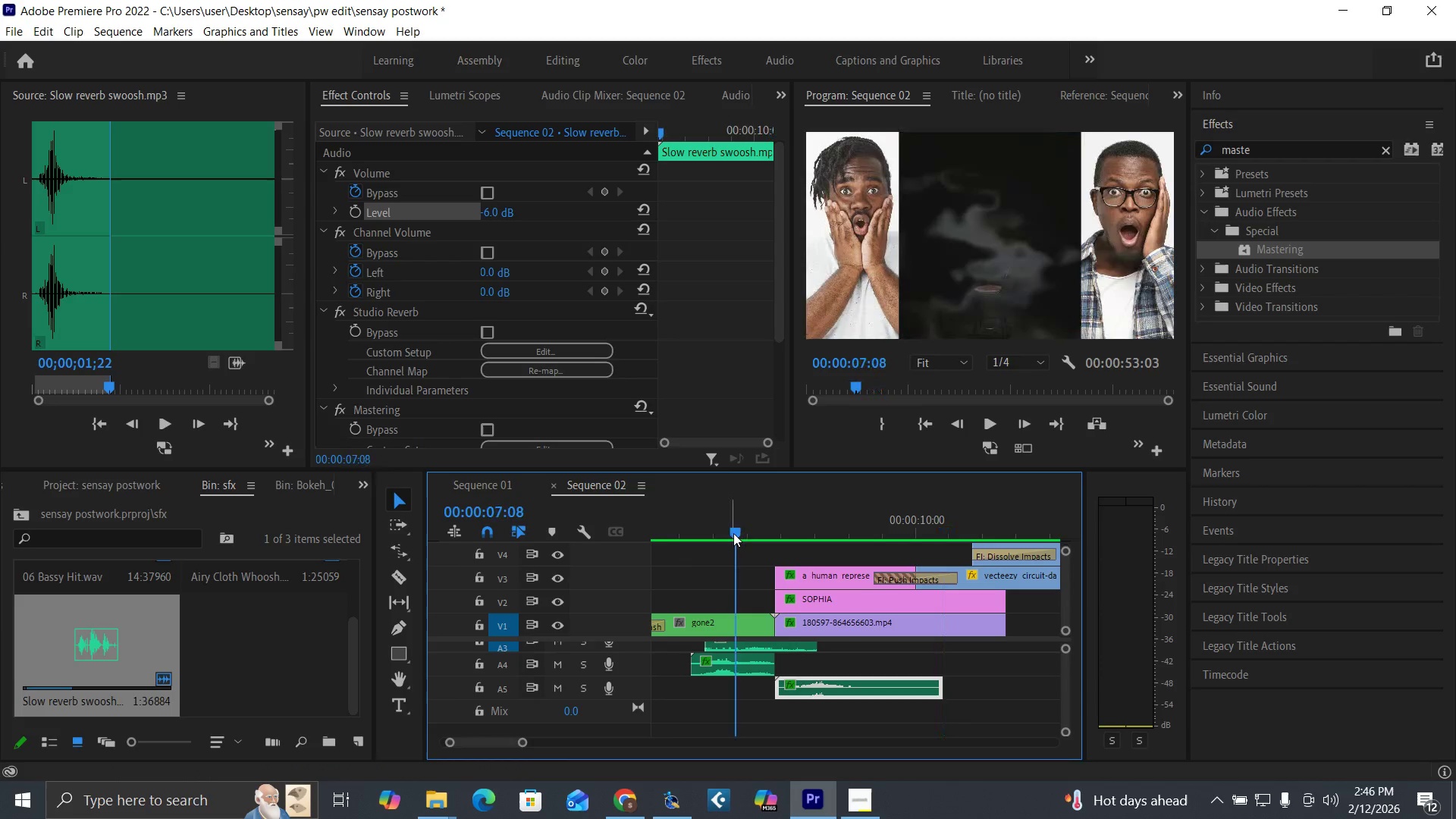 
key(Control+S)
 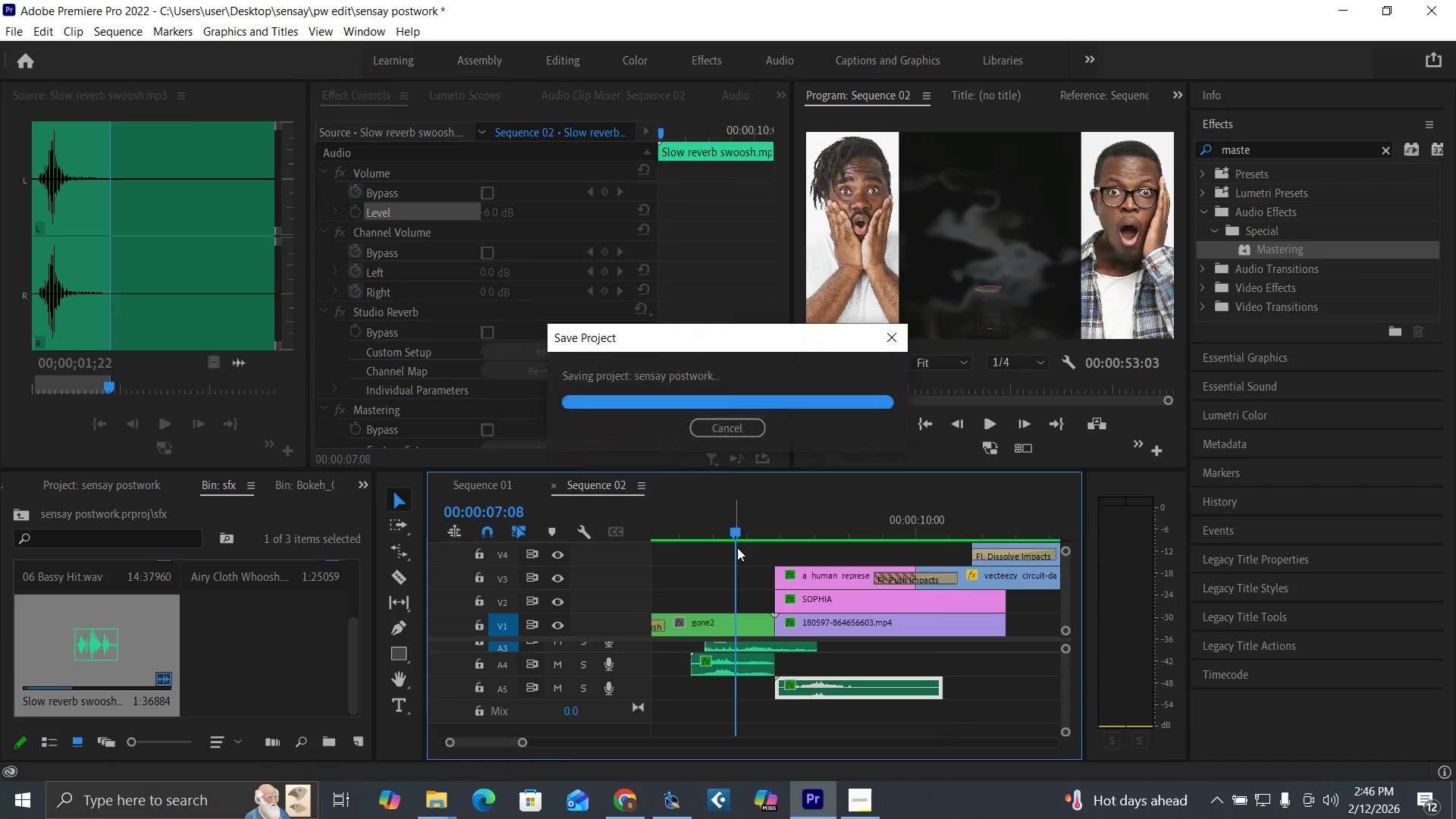 
key(Space)
 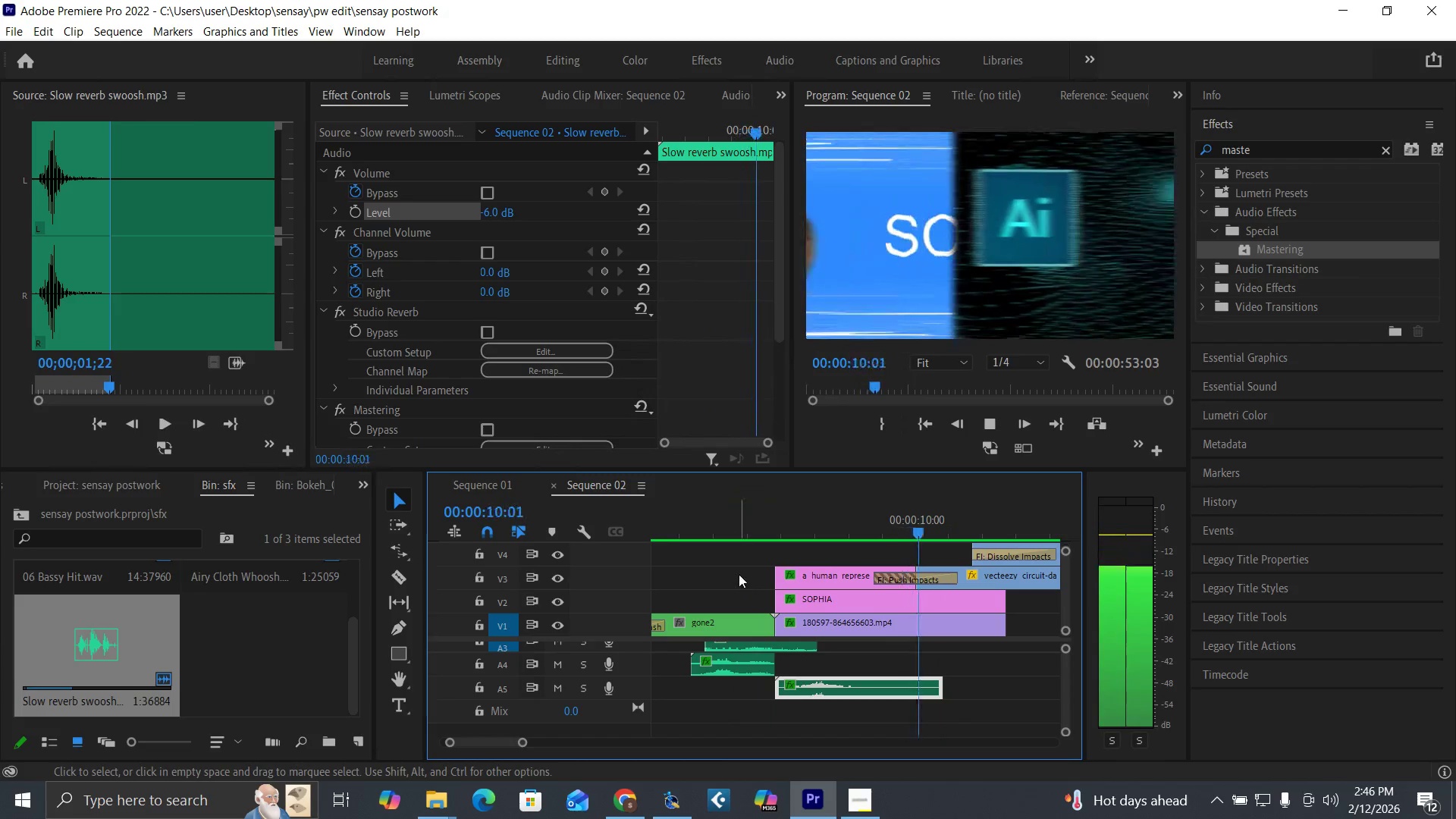 
key(Space)
 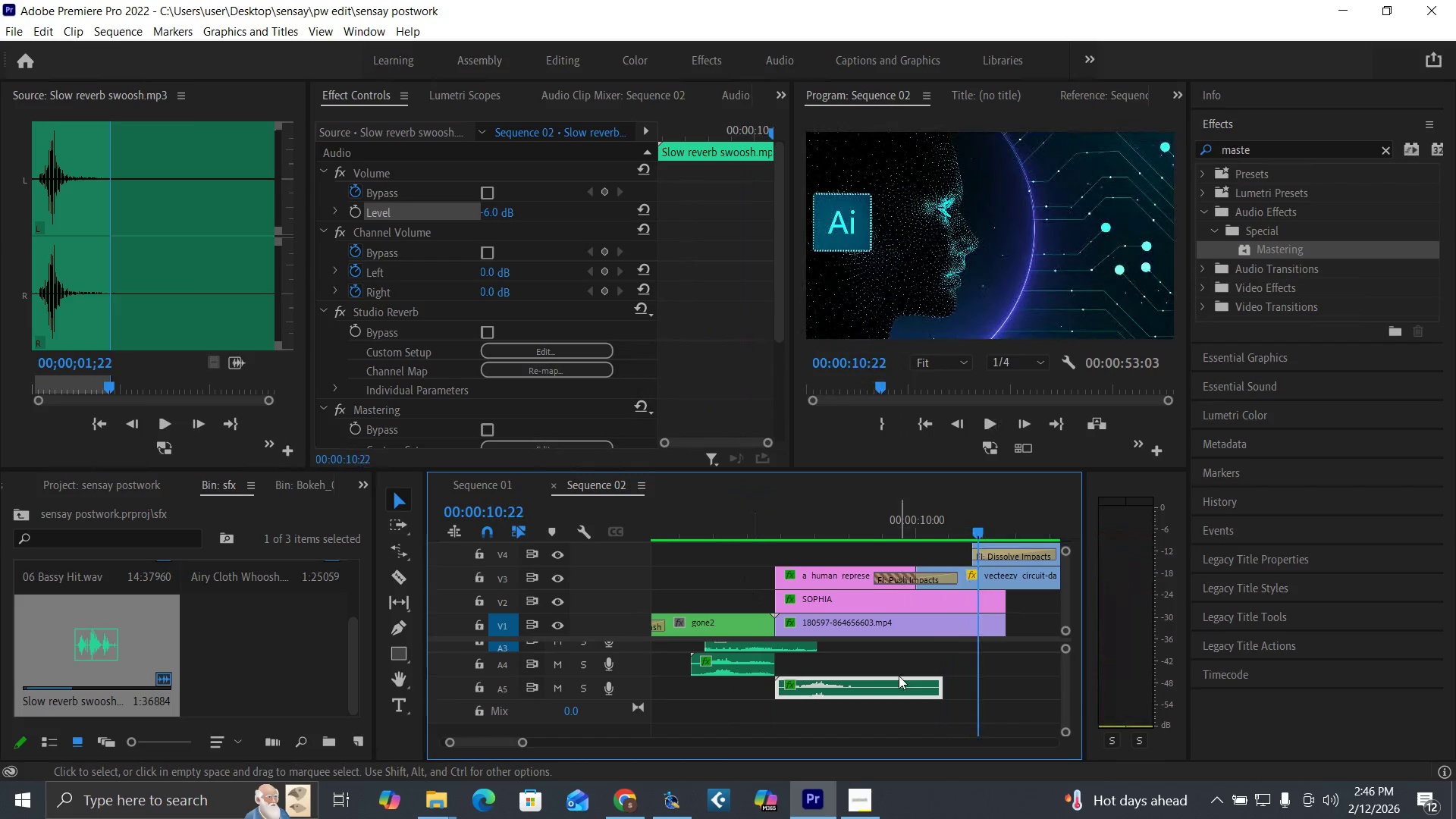 
key(Control+S)
 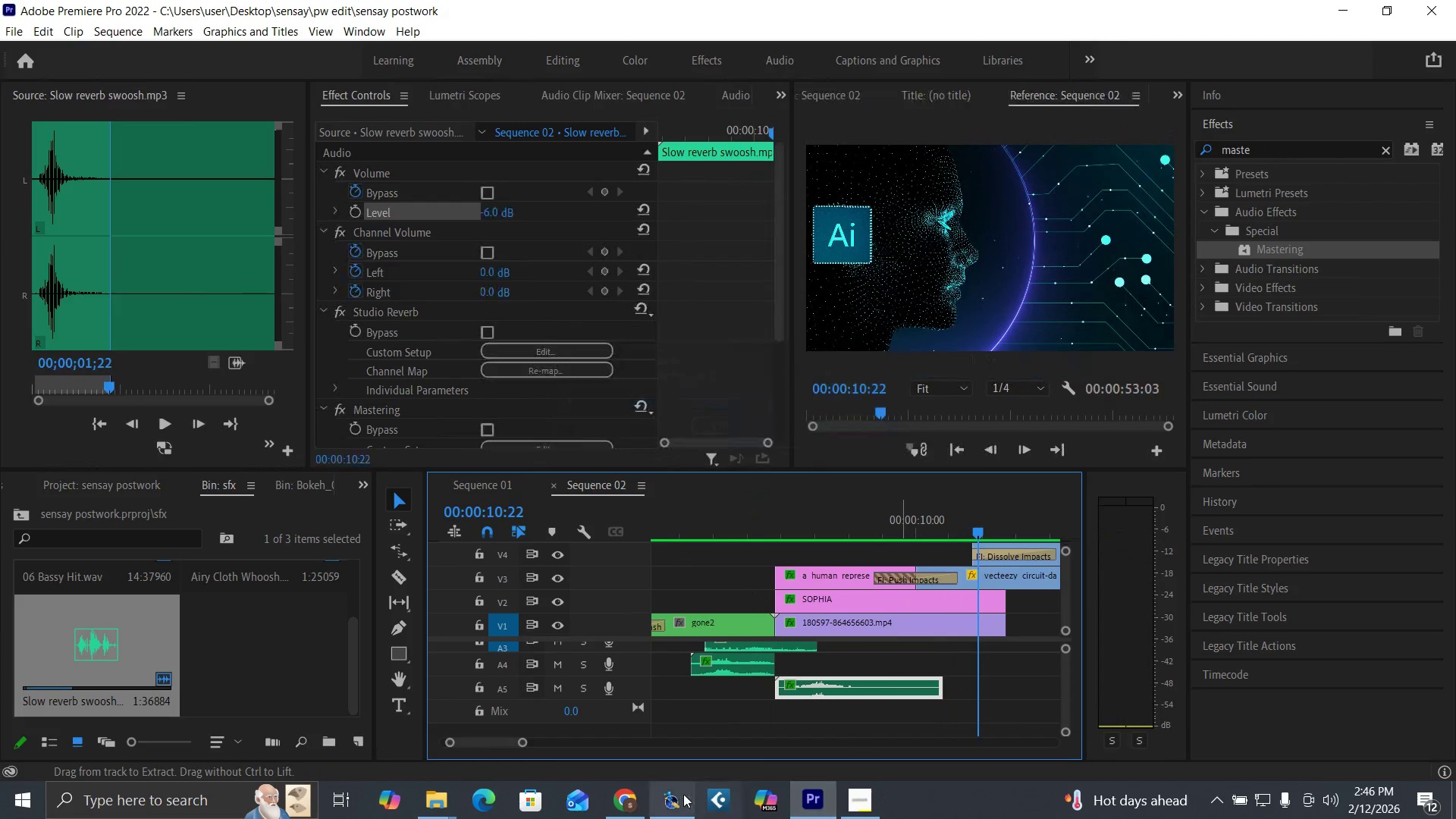 
left_click([682, 794])
 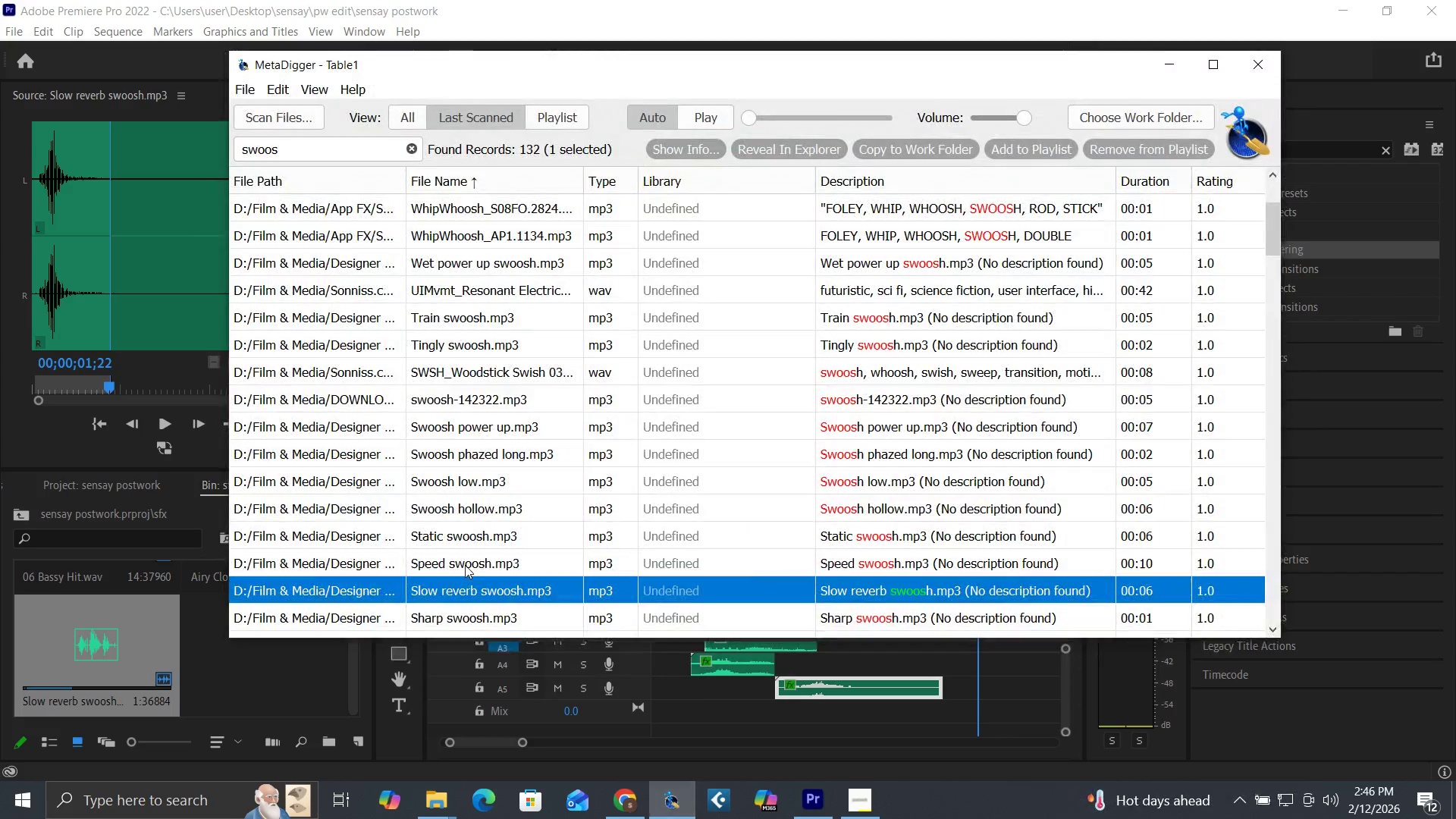 
left_click([466, 566])
 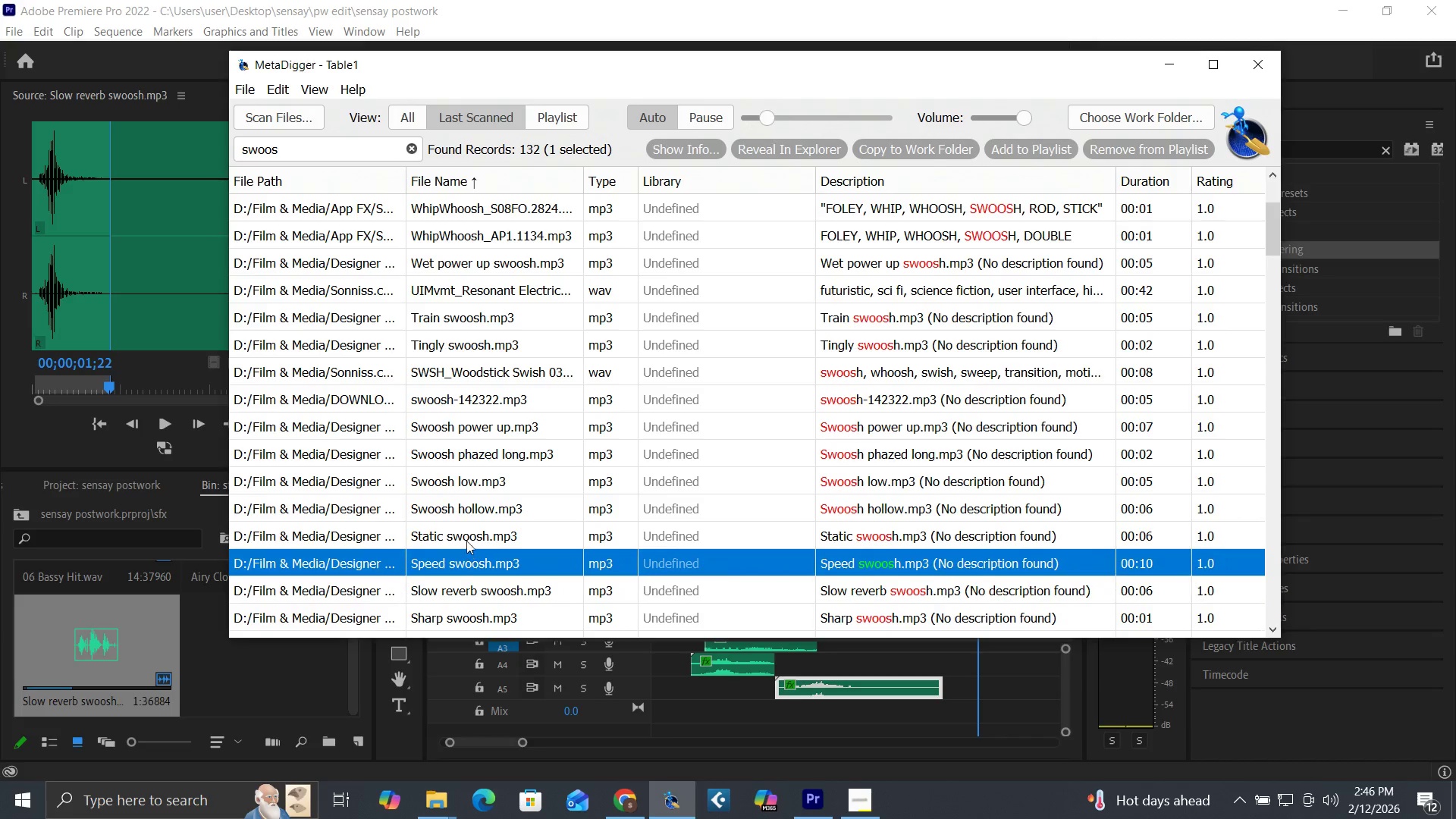 
left_click([466, 538])
 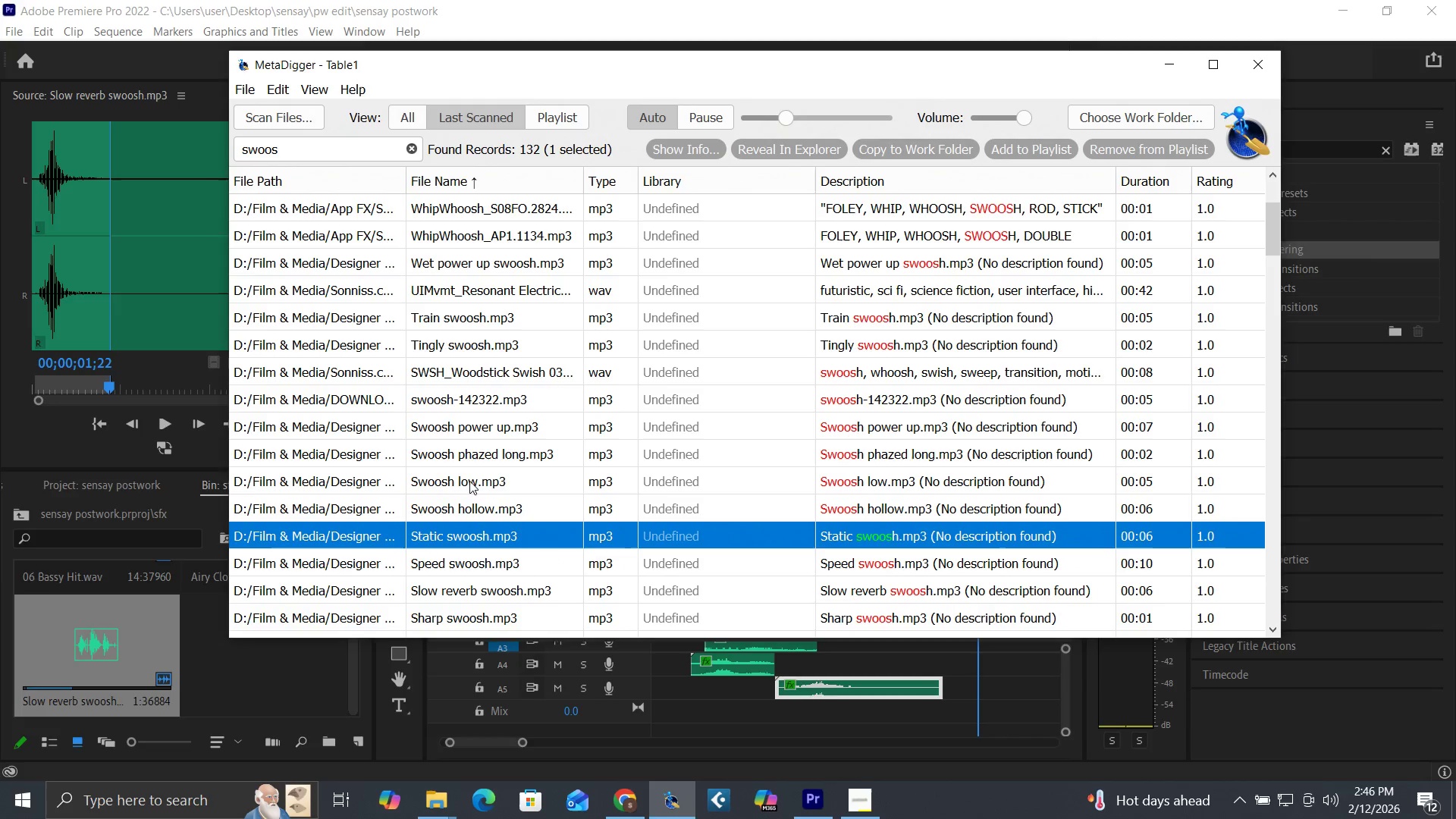 
left_click([469, 479])
 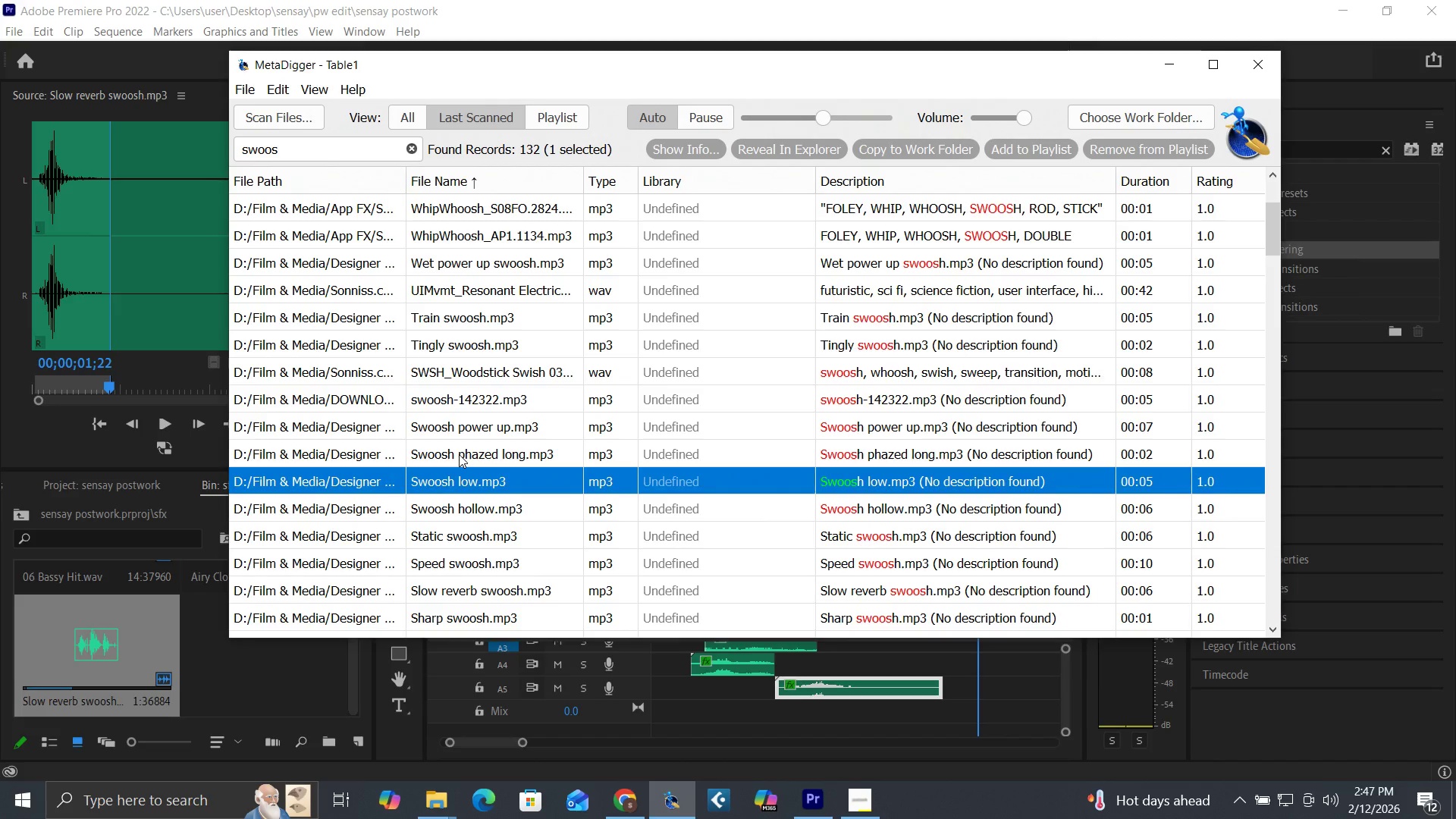 
left_click([462, 453])
 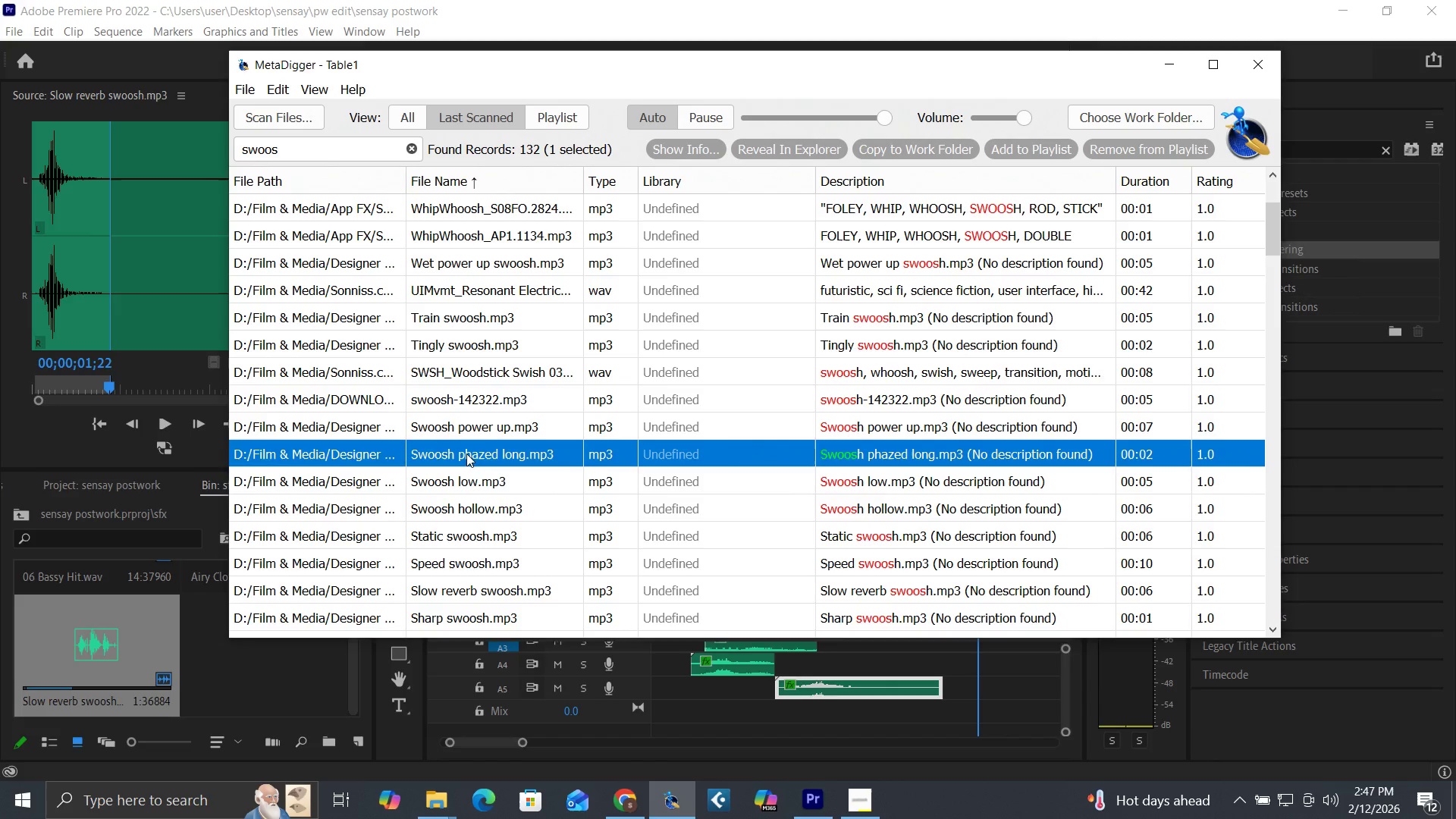 
left_click([489, 431])
 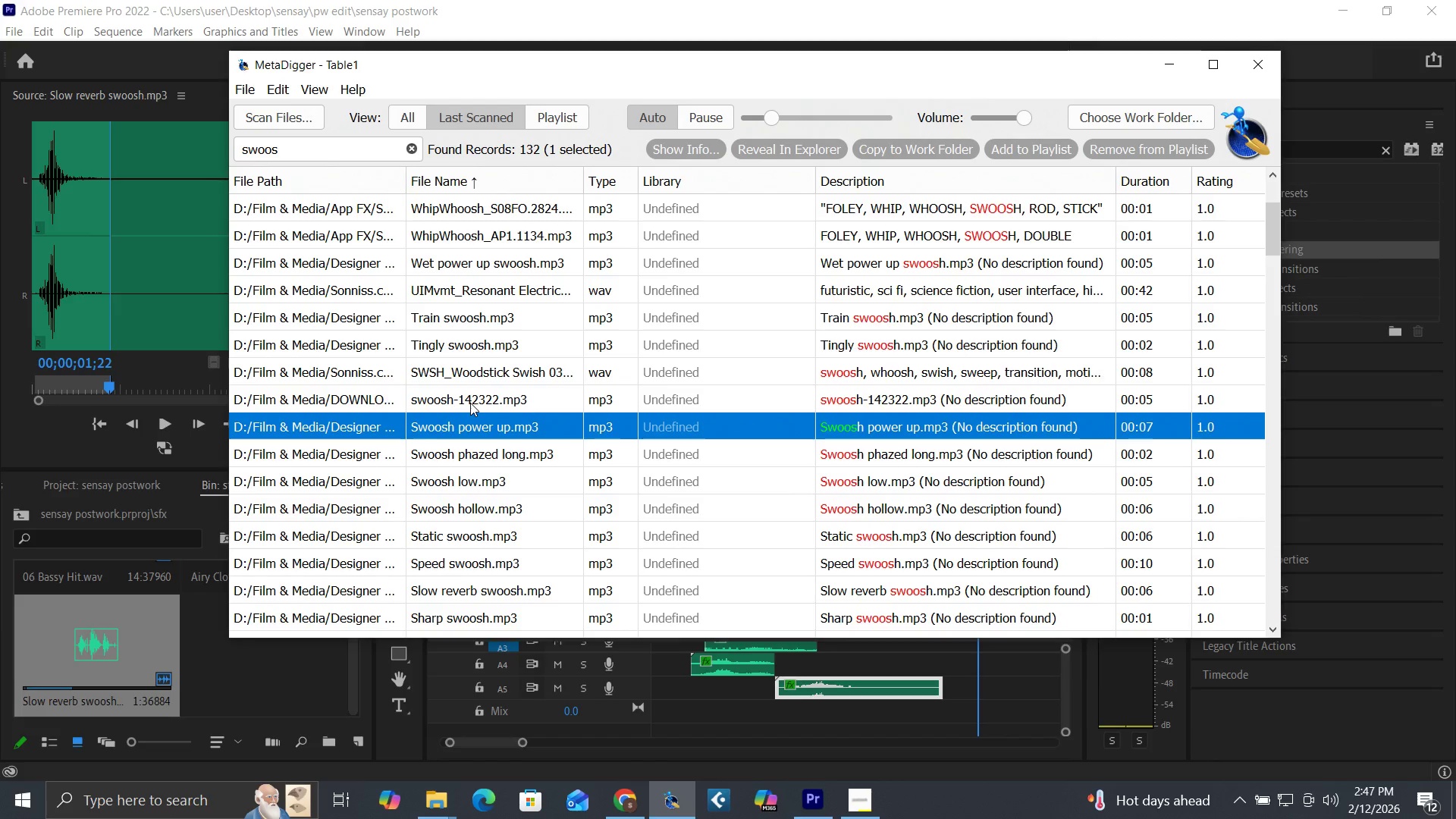 
left_click([469, 400])
 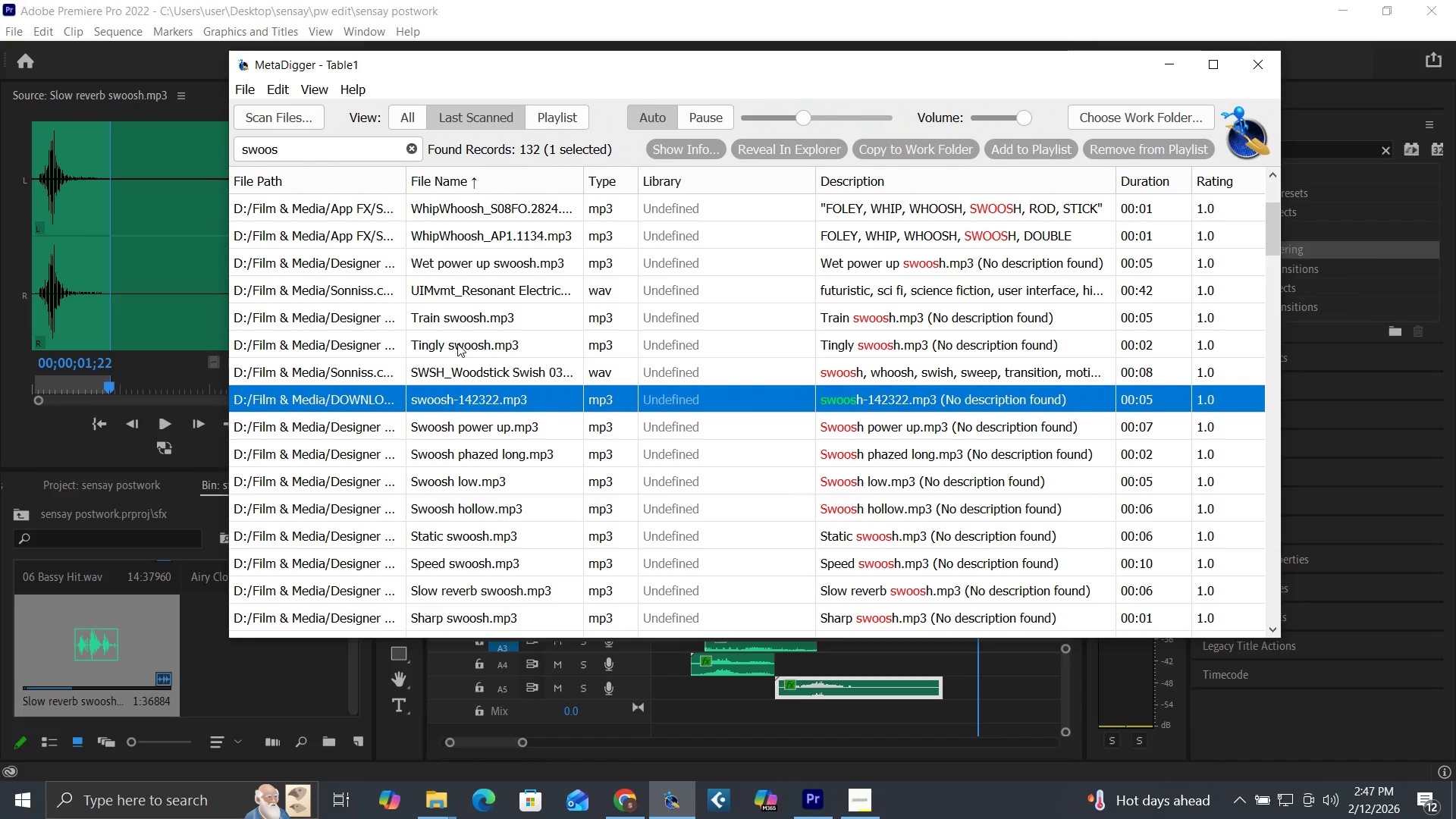 
left_click([457, 344])
 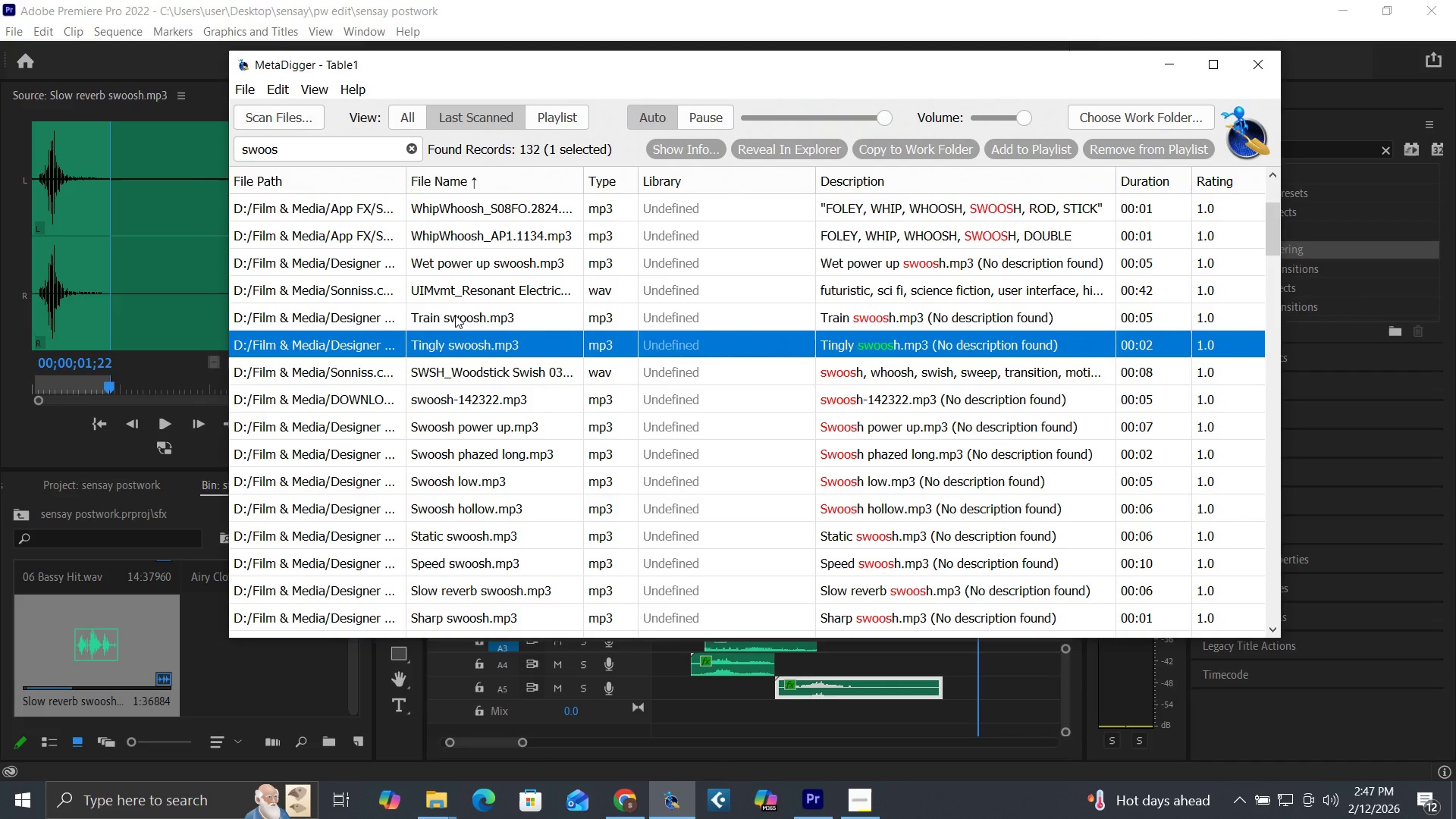 
left_click([455, 315])
 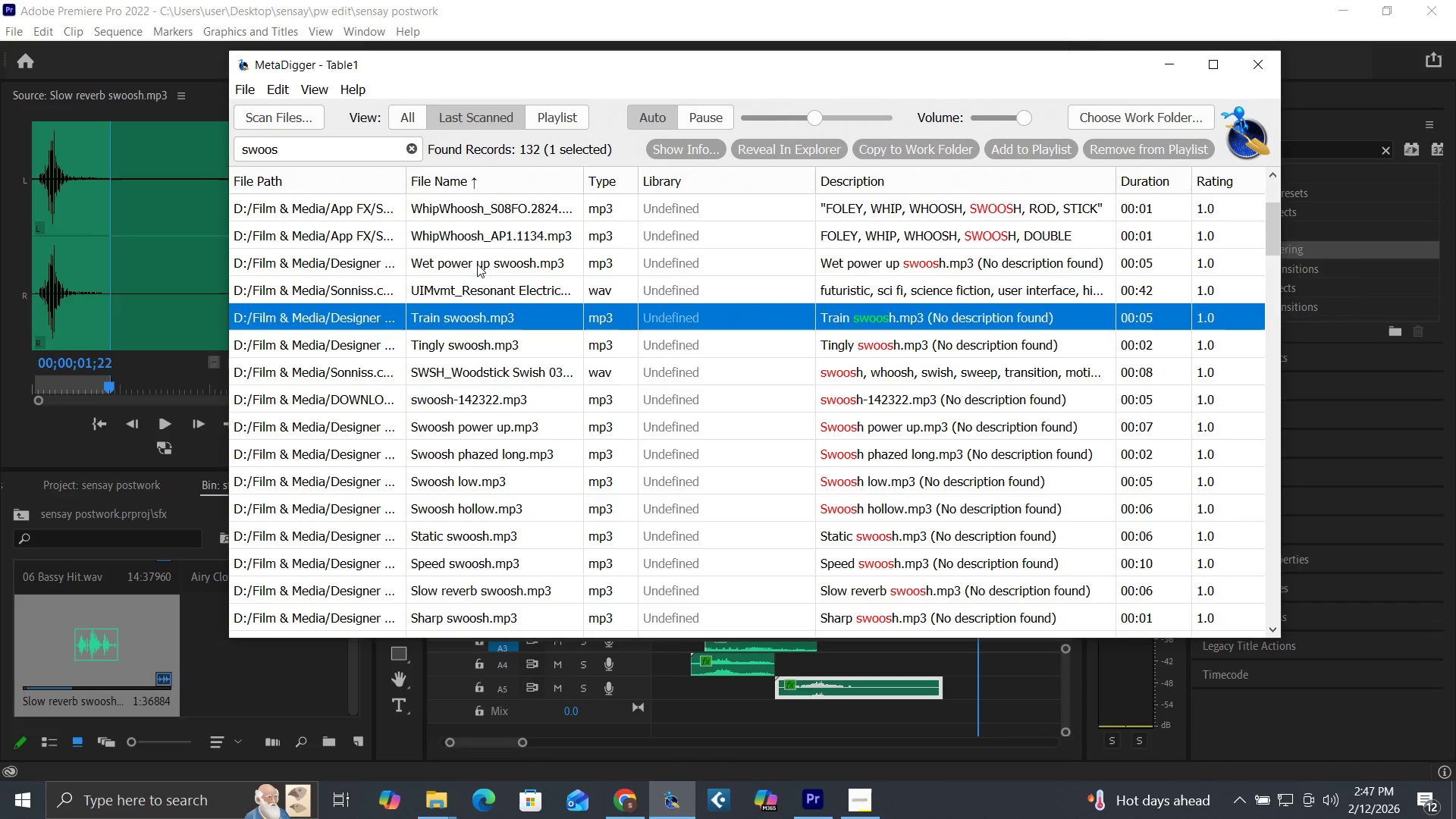 
left_click([477, 264])
 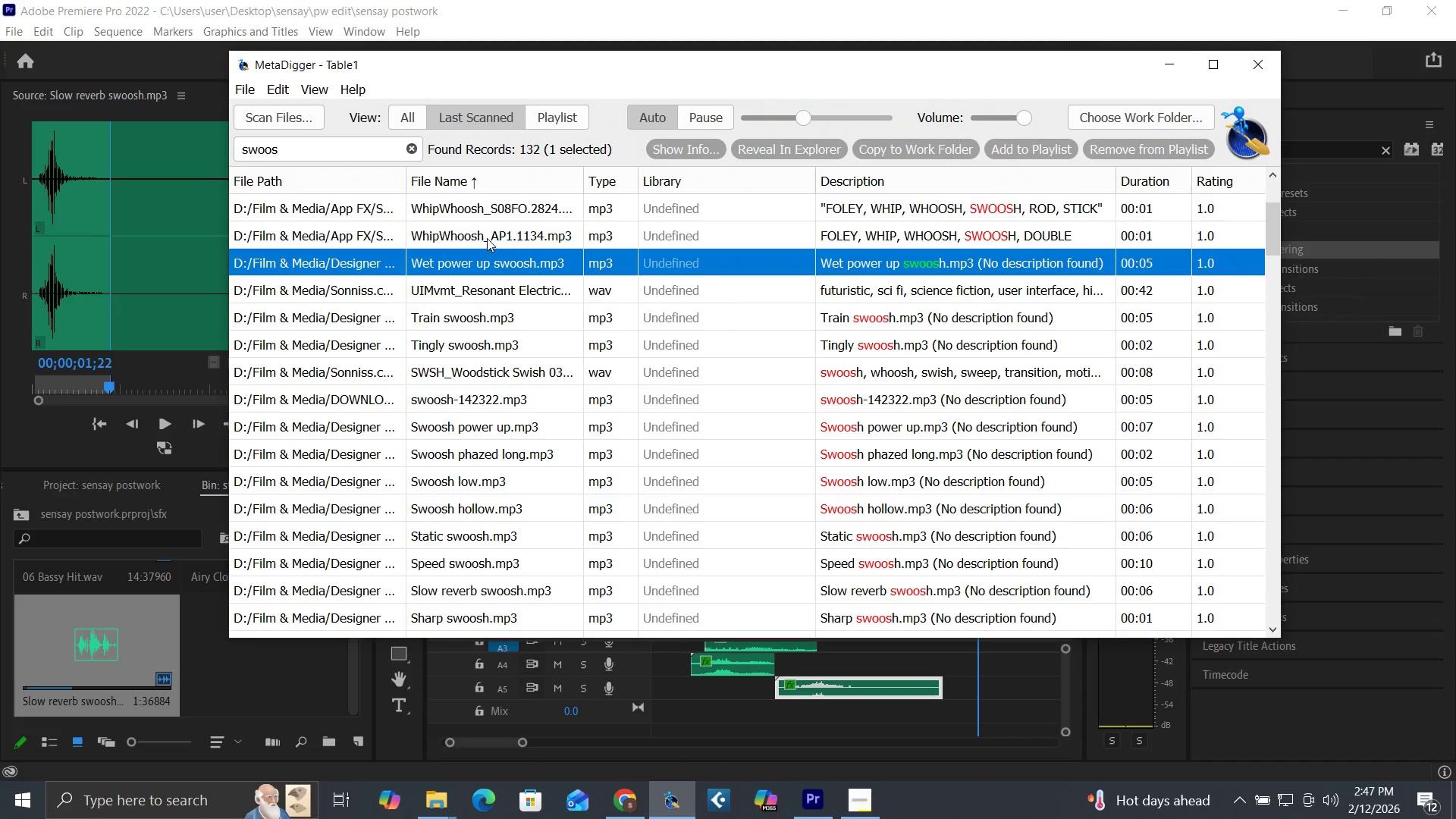 
left_click([487, 238])
 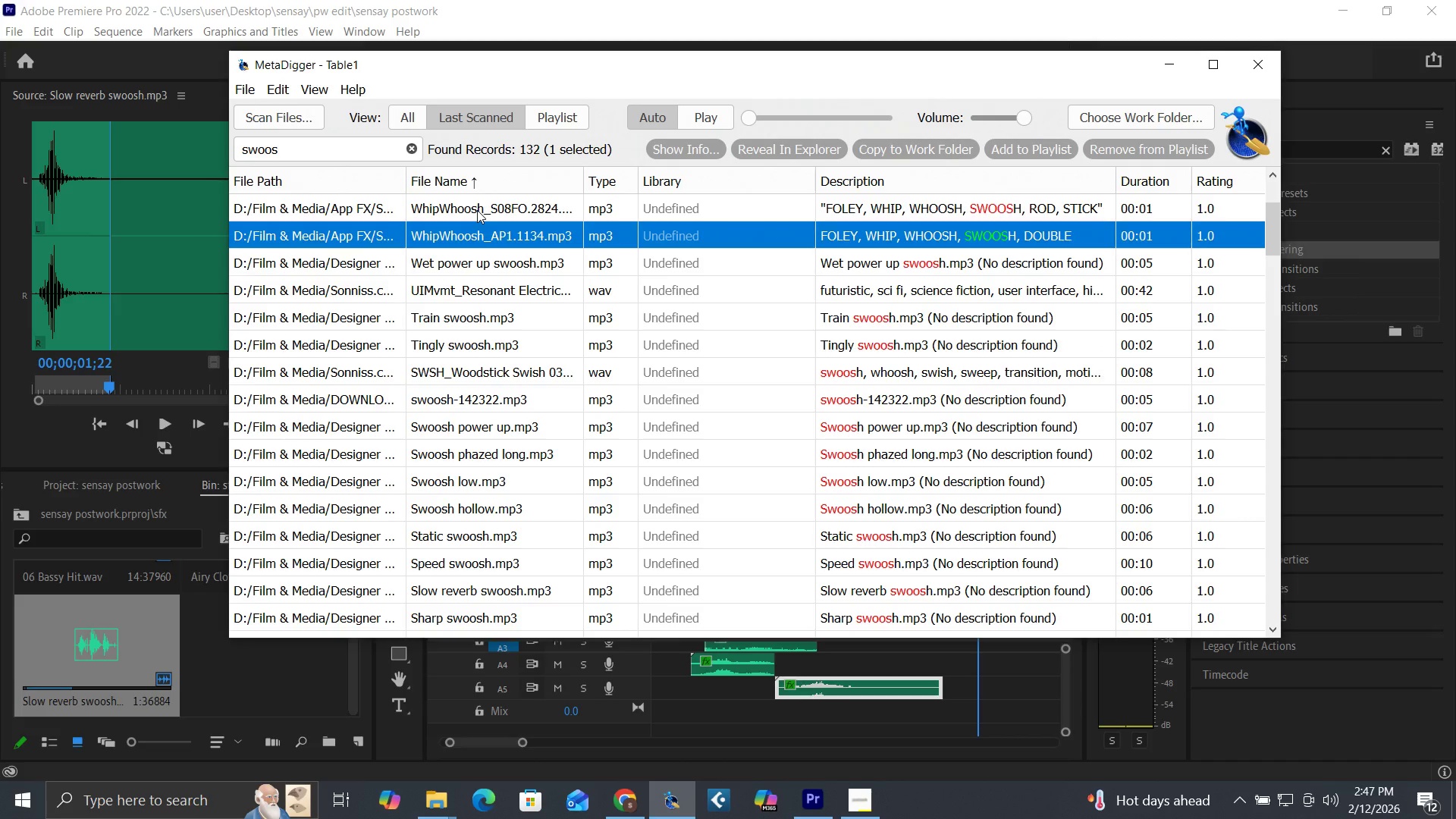 
left_click([477, 210])
 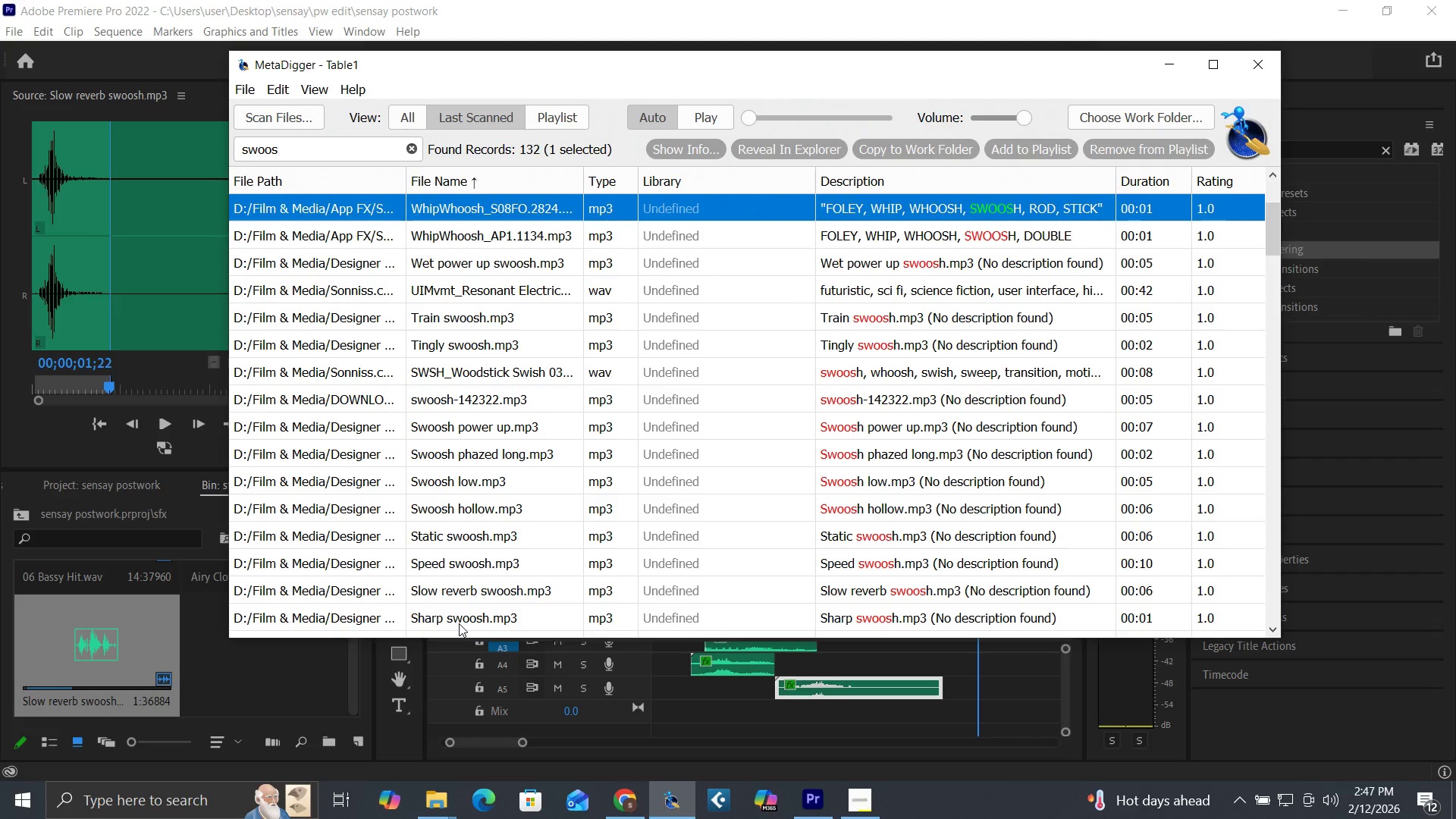 
scroll: coordinate [482, 617], scroll_direction: down, amount: 3.0
 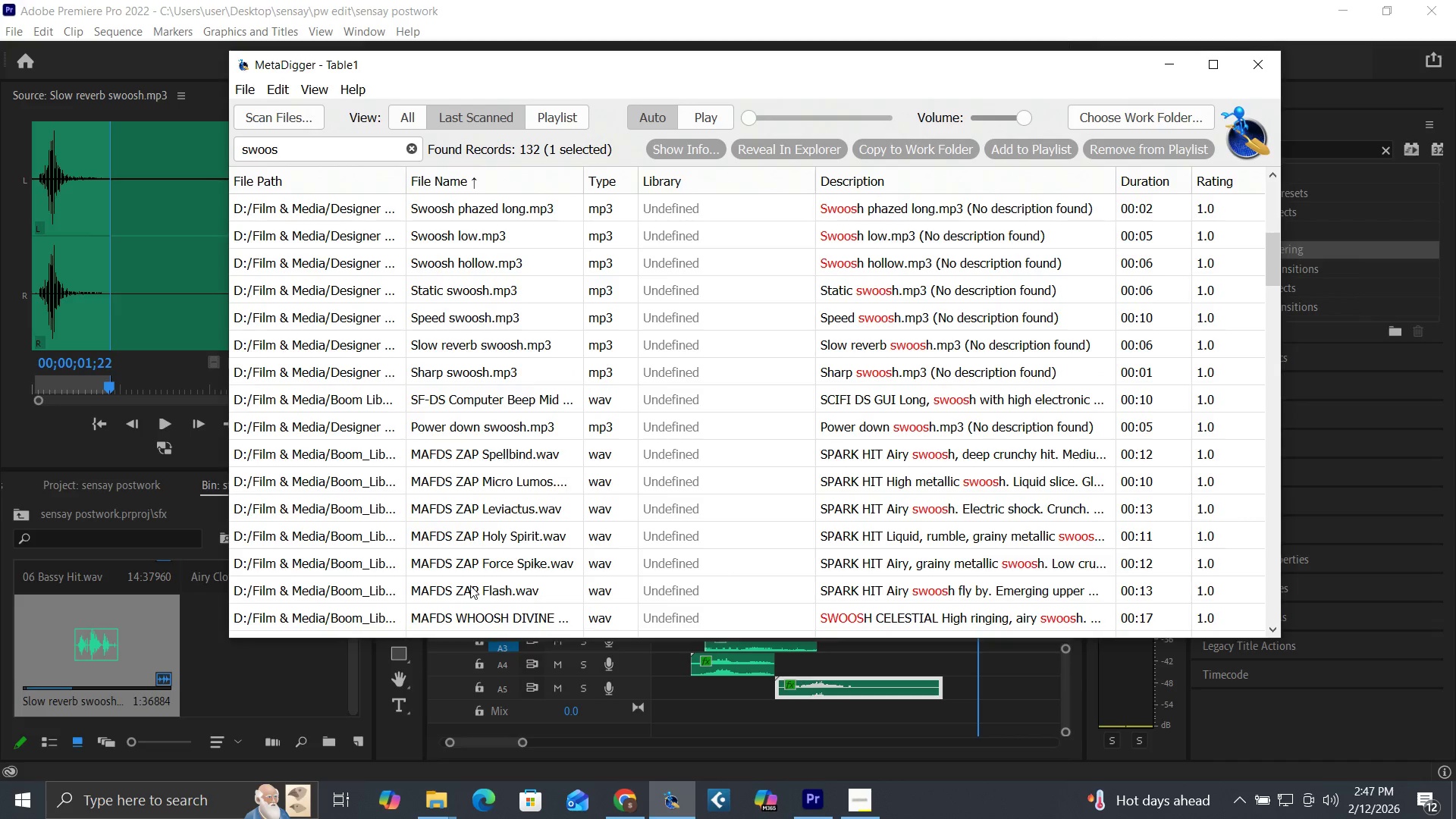 
left_click([477, 572])
 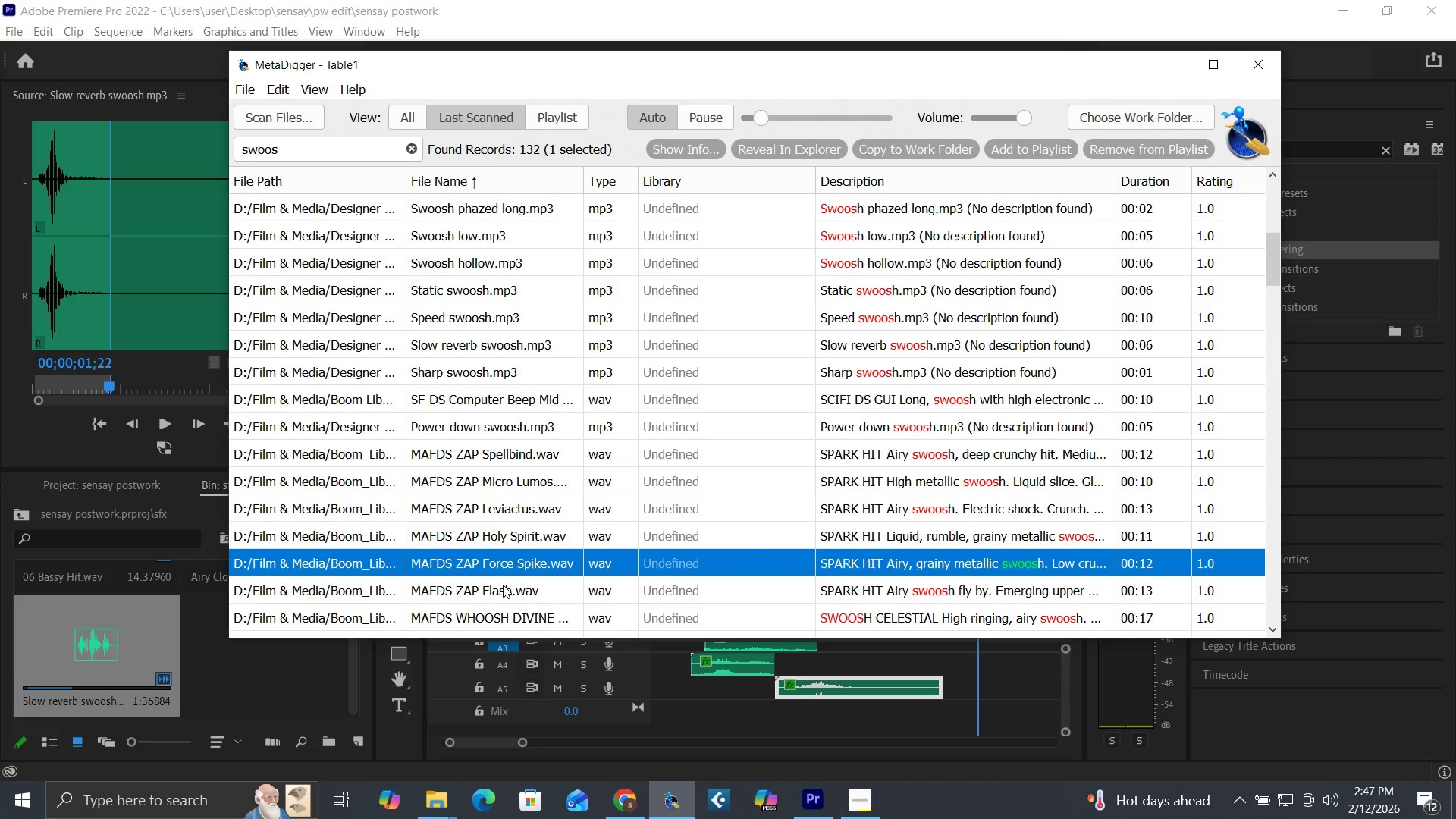 
left_click([503, 585])
 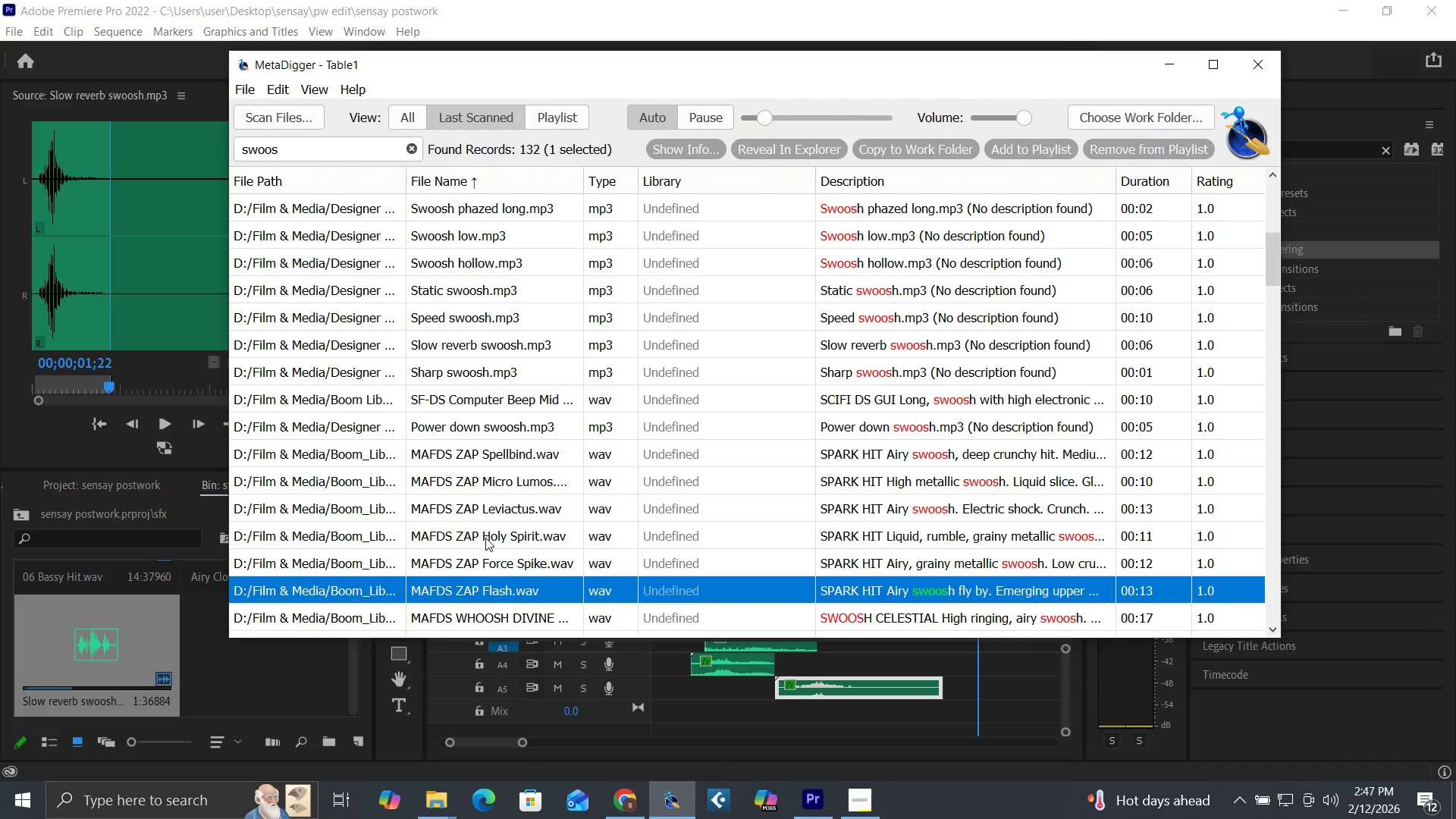 
left_click([485, 538])
 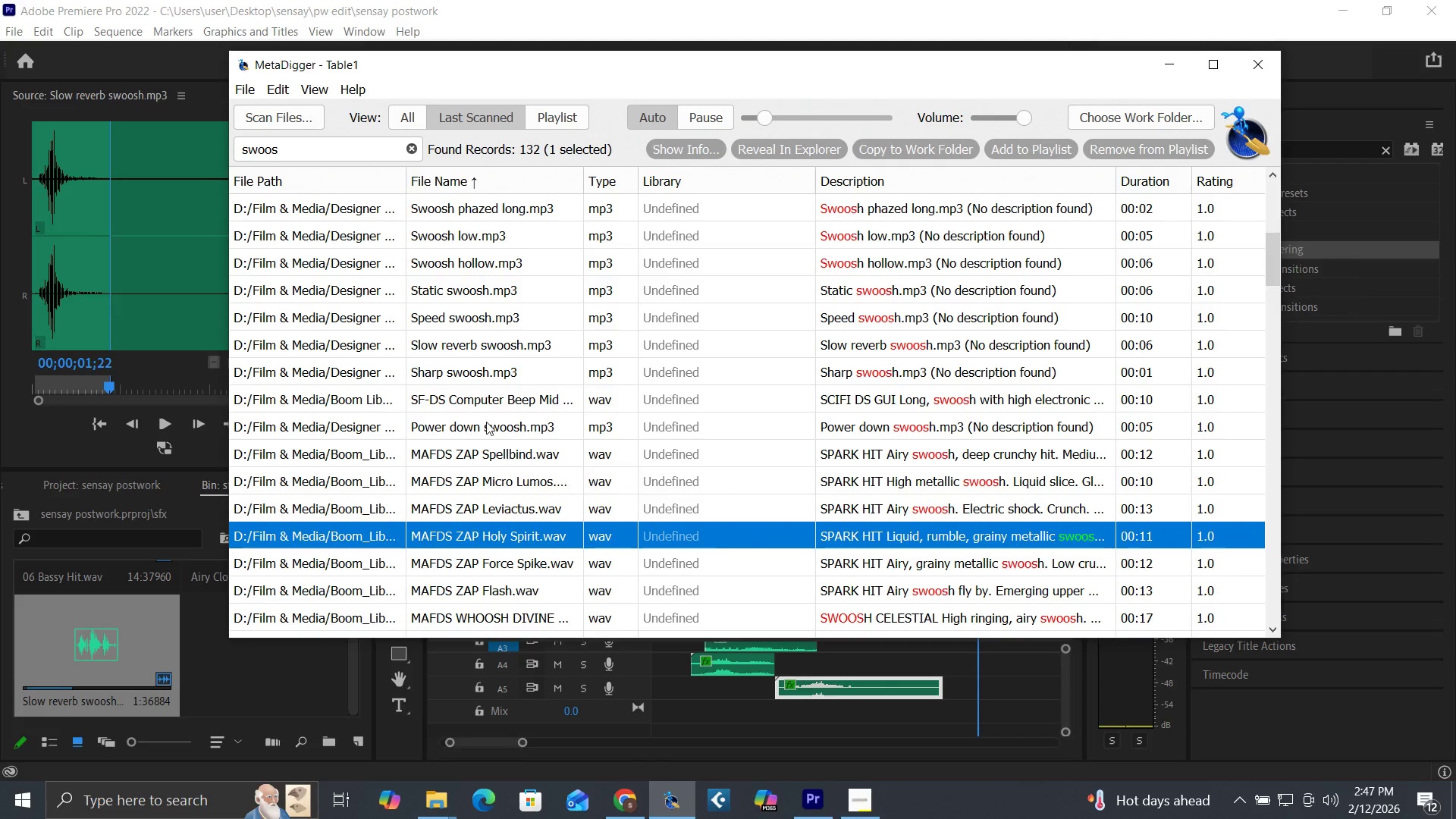 
left_click([490, 423])
 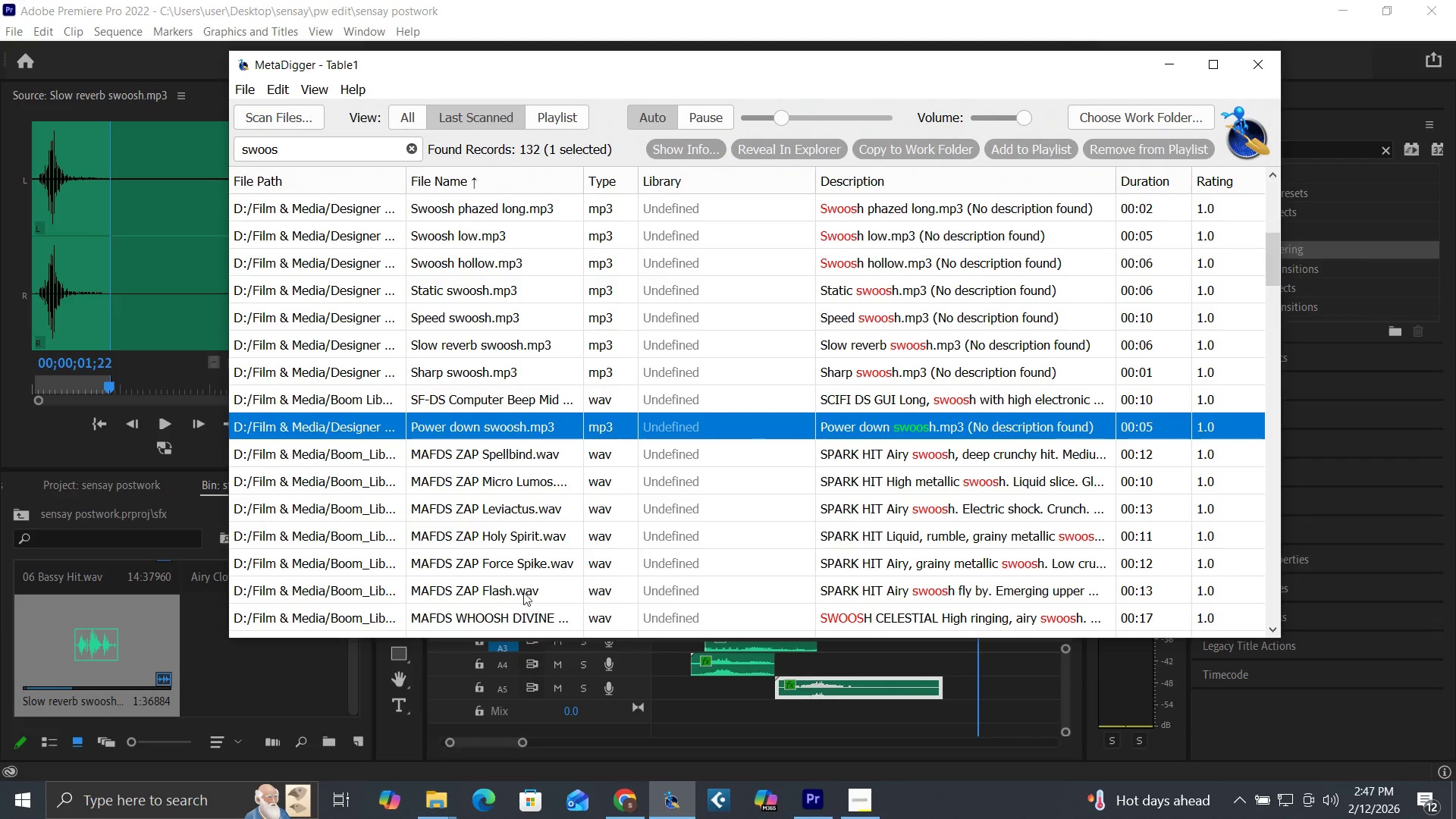 
scroll: coordinate [507, 593], scroll_direction: down, amount: 19.0
 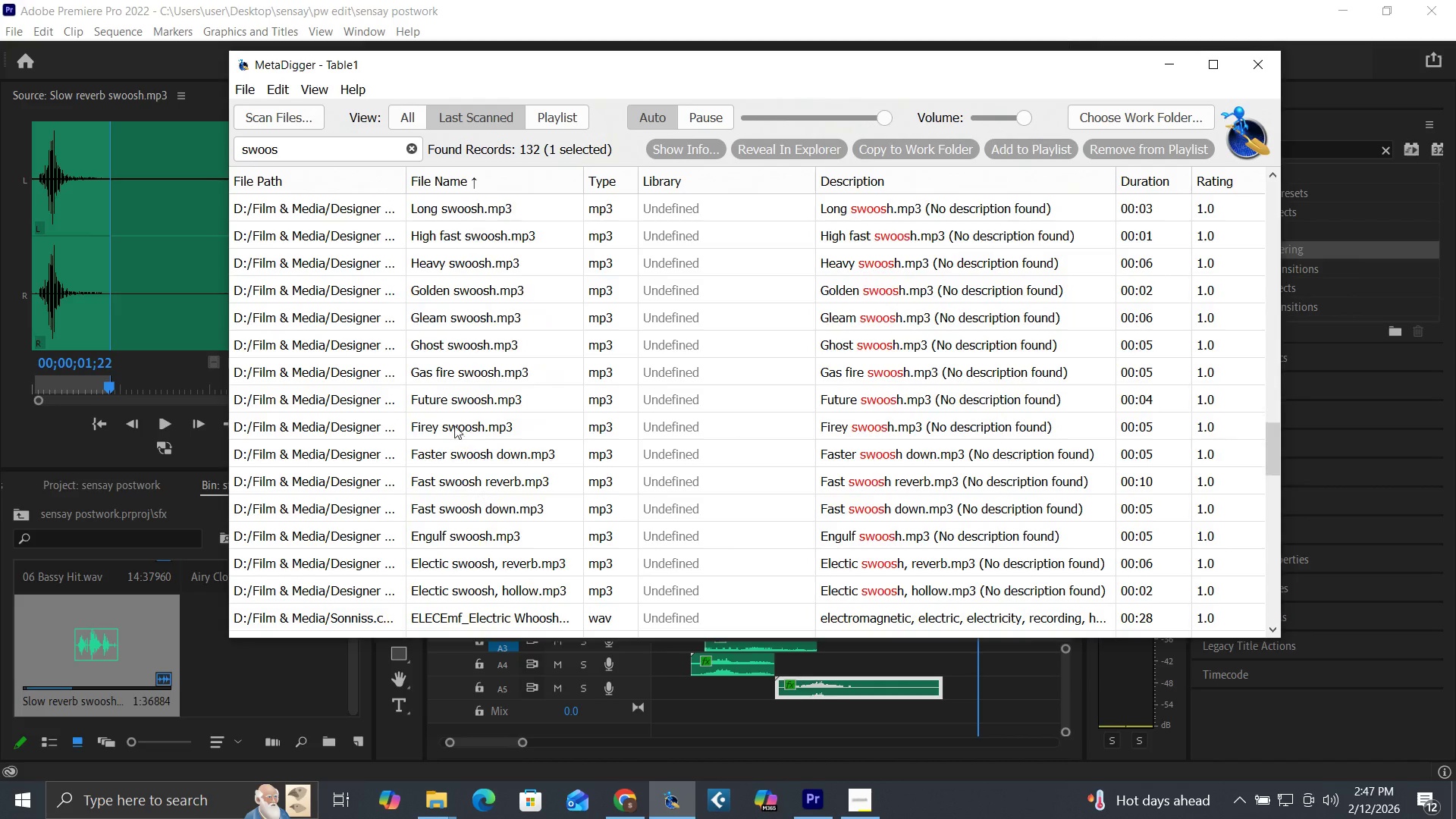 
left_click([454, 425])
 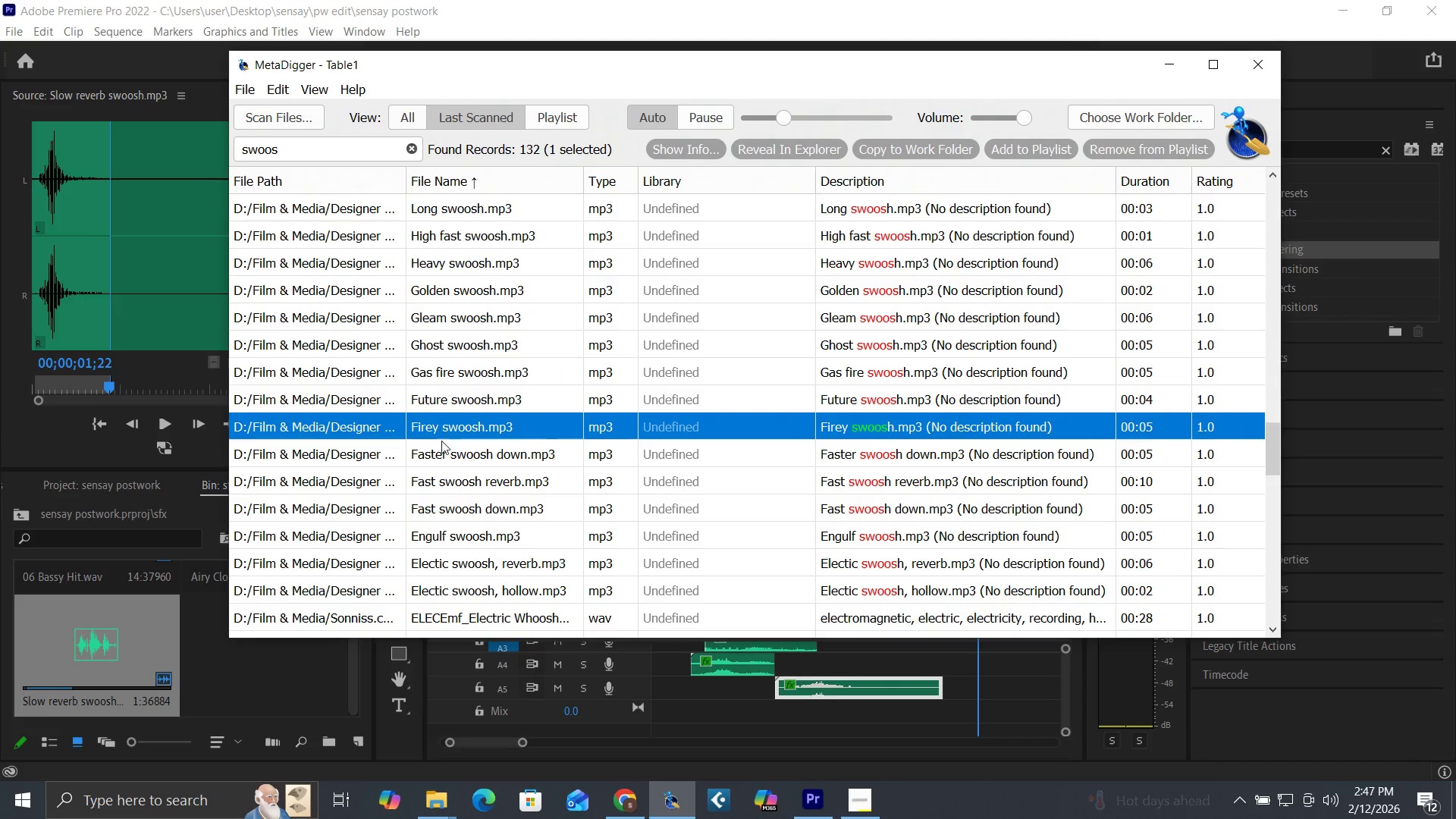 
left_click([447, 456])
 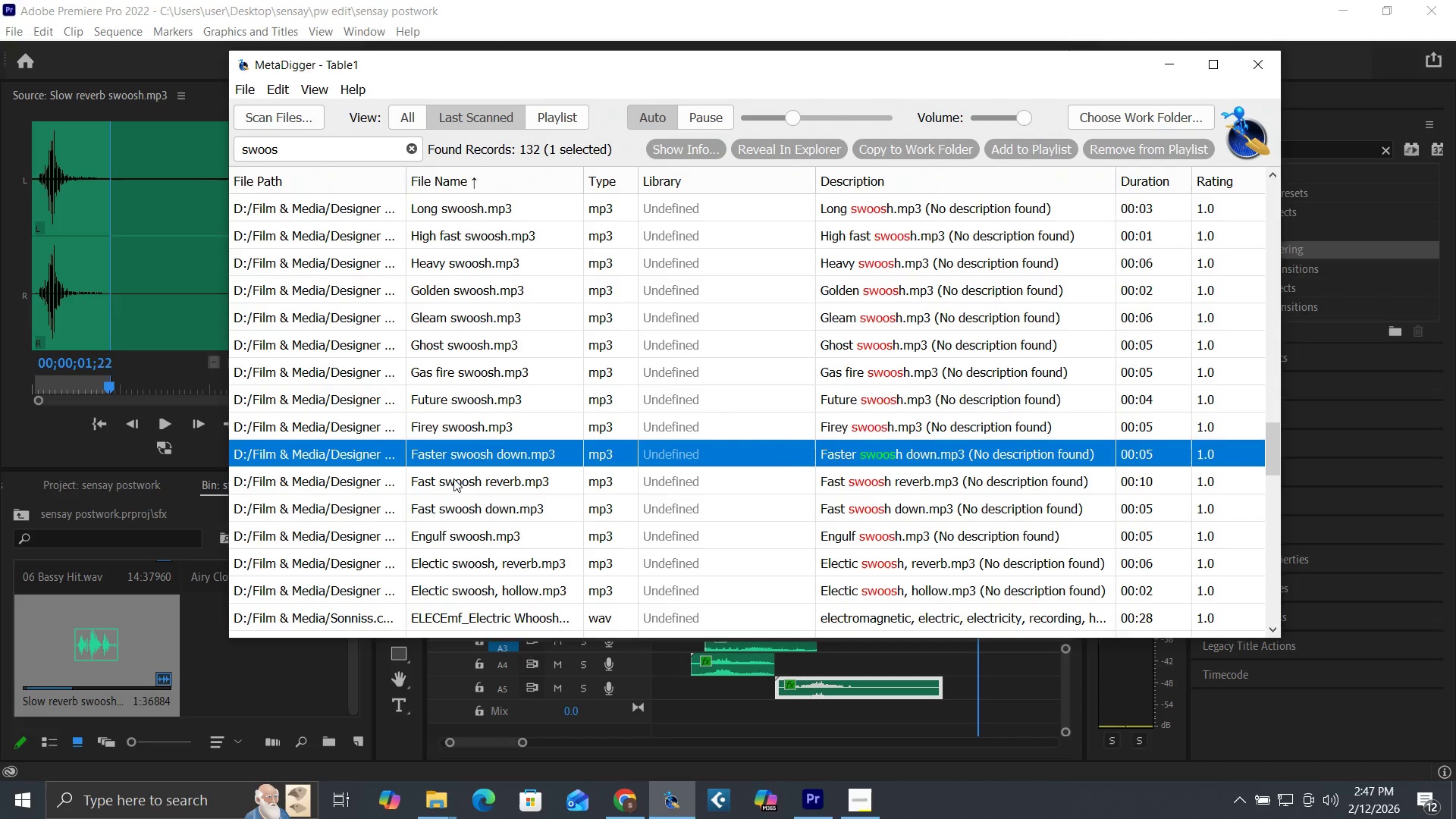 
left_click([466, 480])
 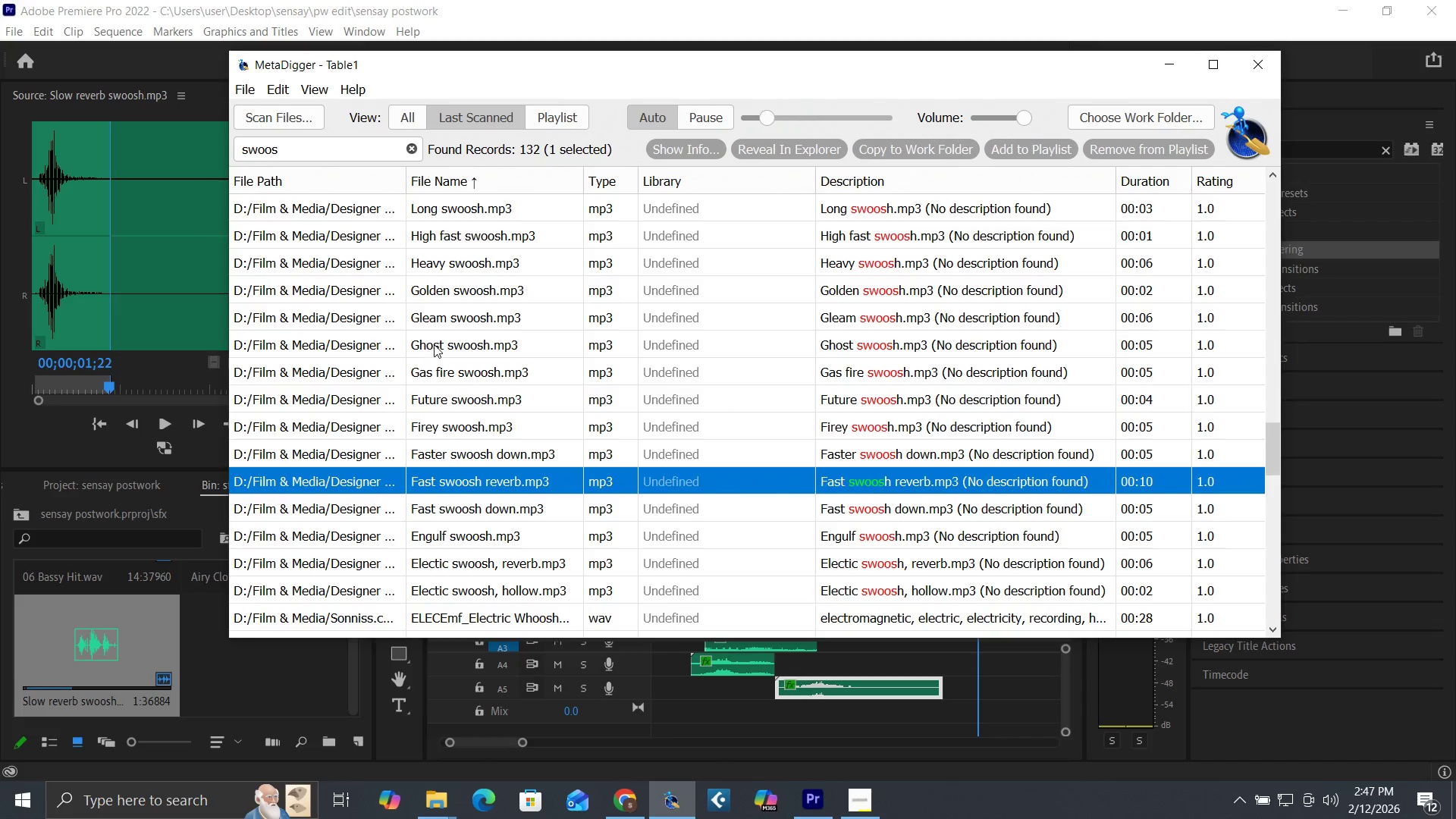 
left_click([438, 340])
 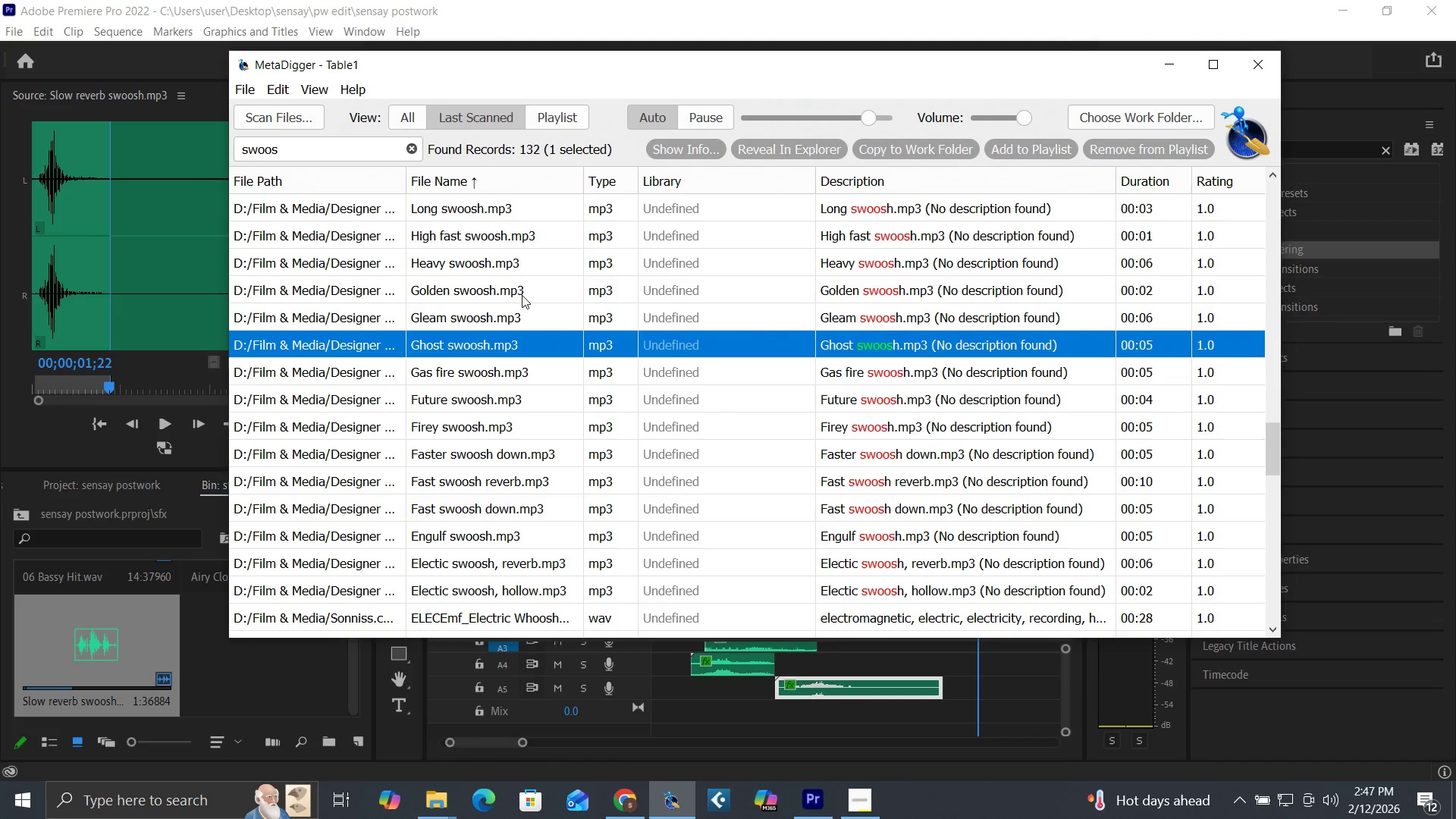 
wait(8.5)
 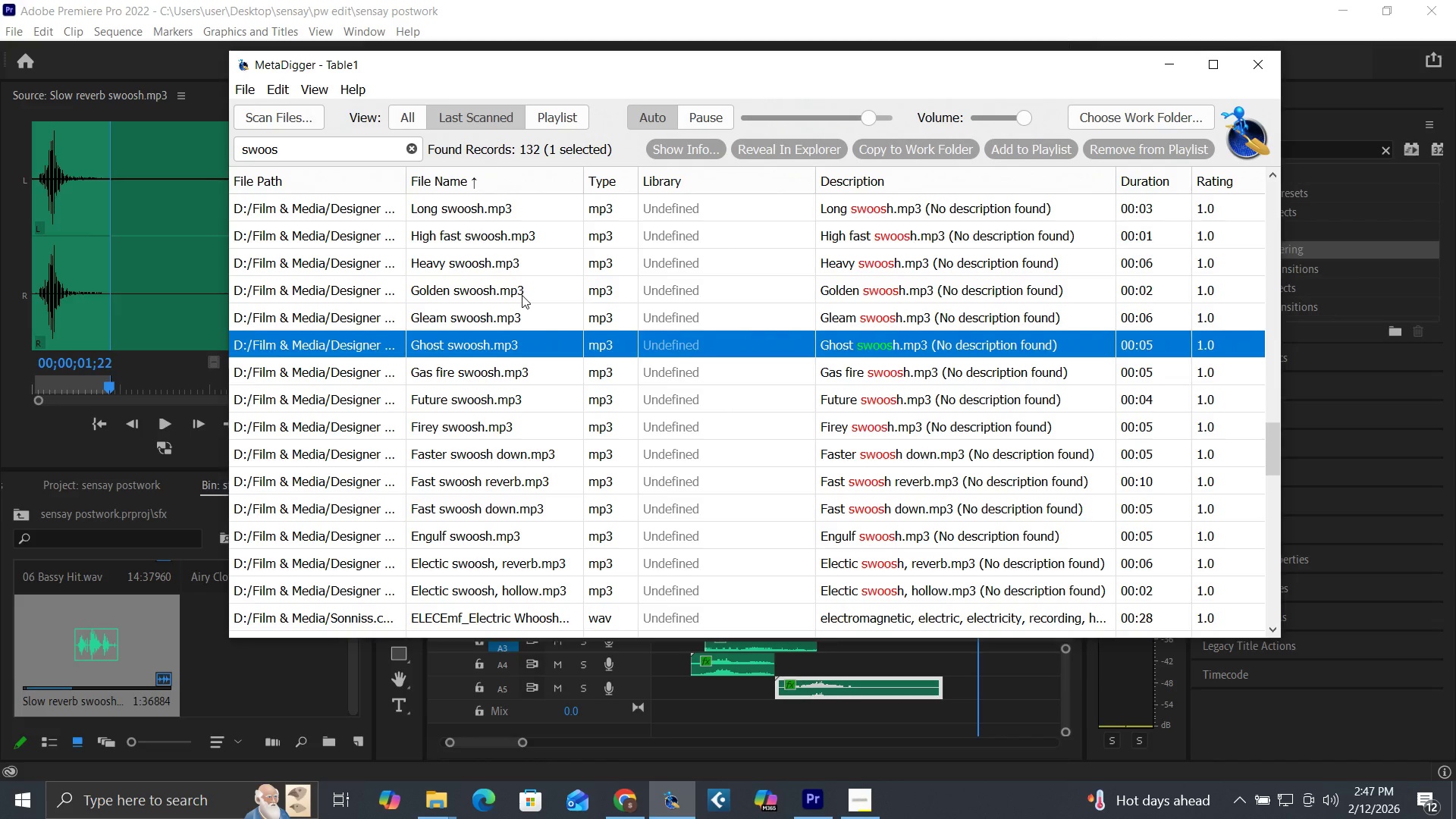 
right_click([446, 346])
 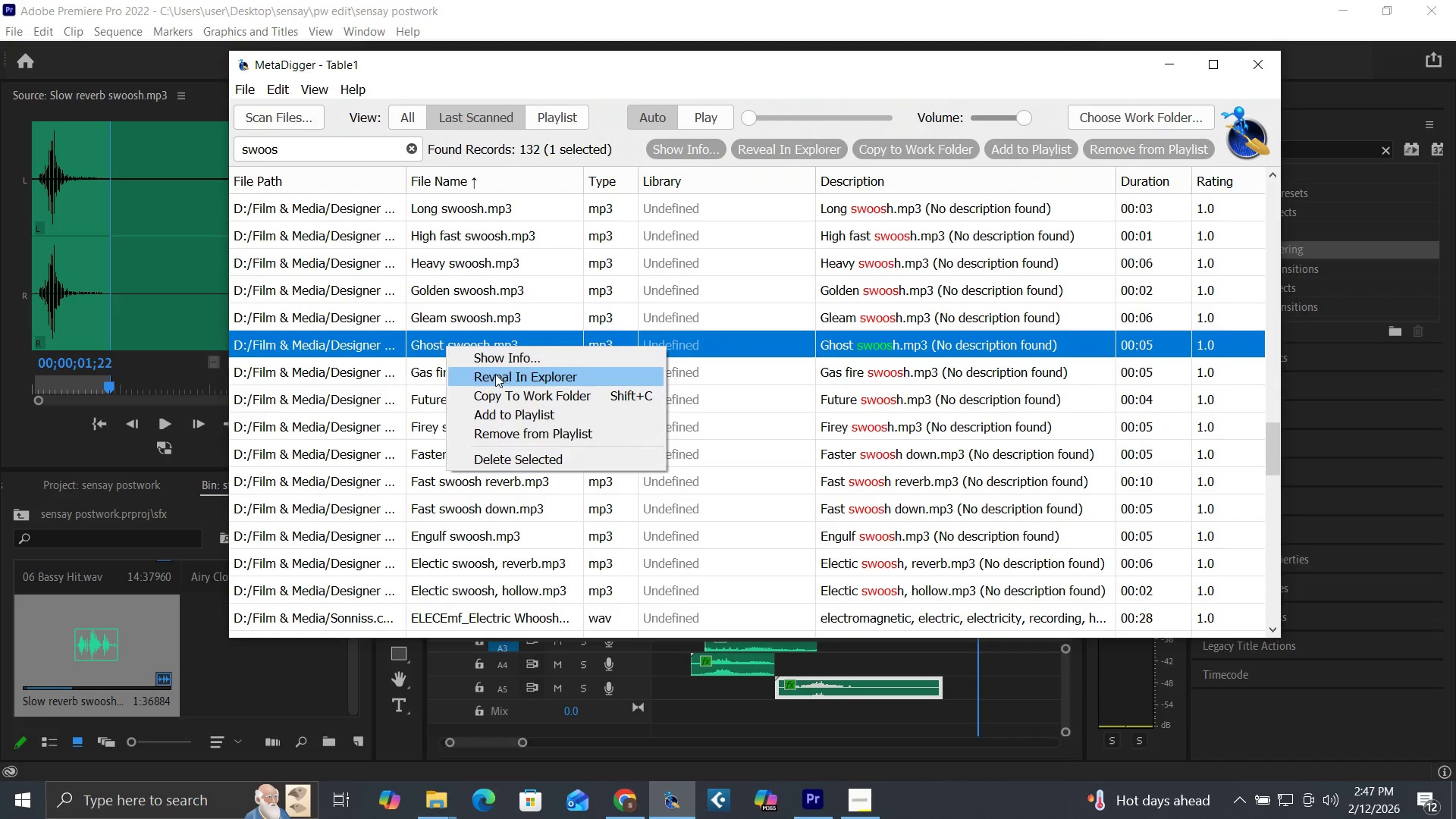 
left_click([495, 374])
 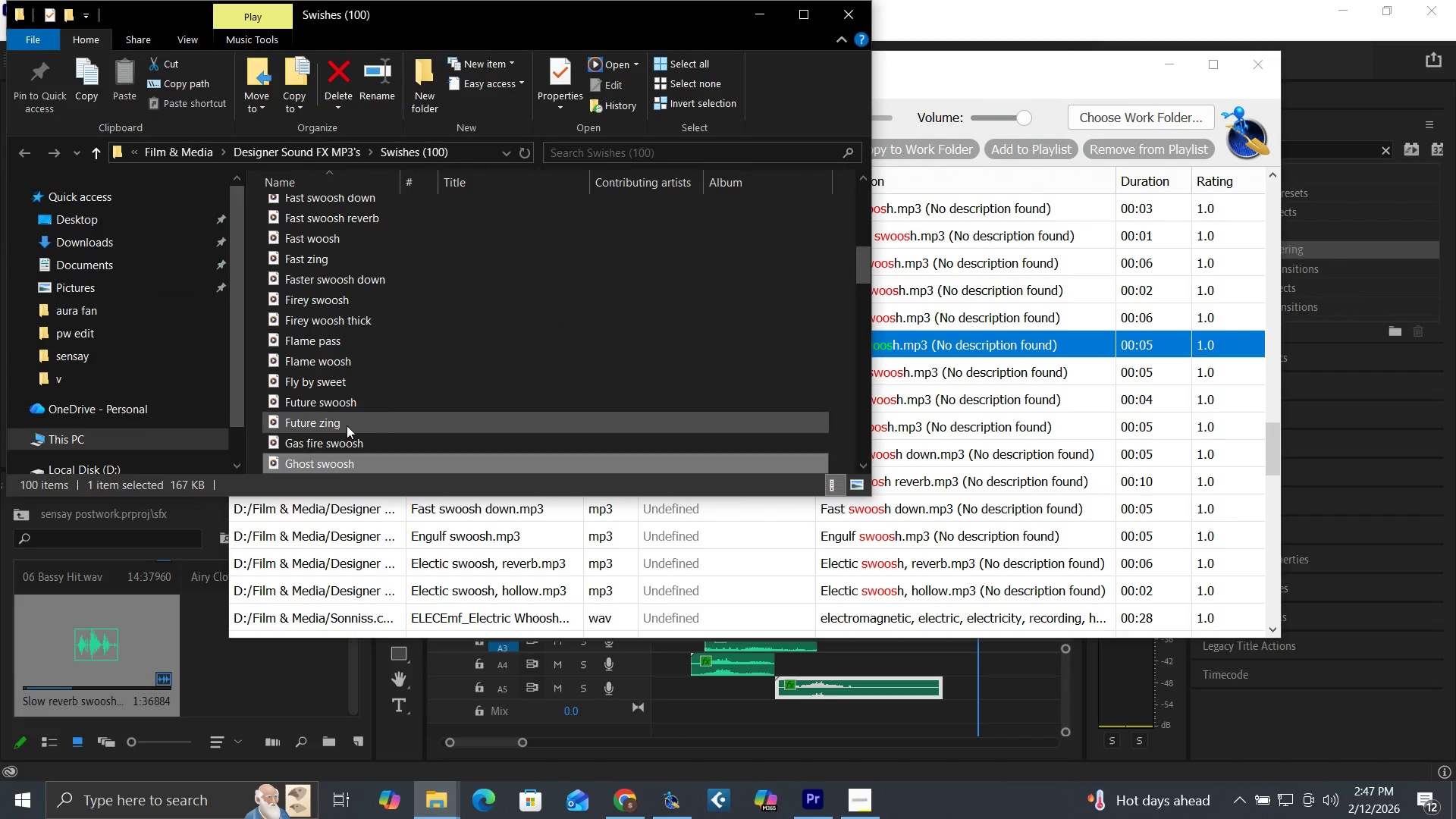 
left_click_drag(start_coordinate=[356, 459], to_coordinate=[225, 698])
 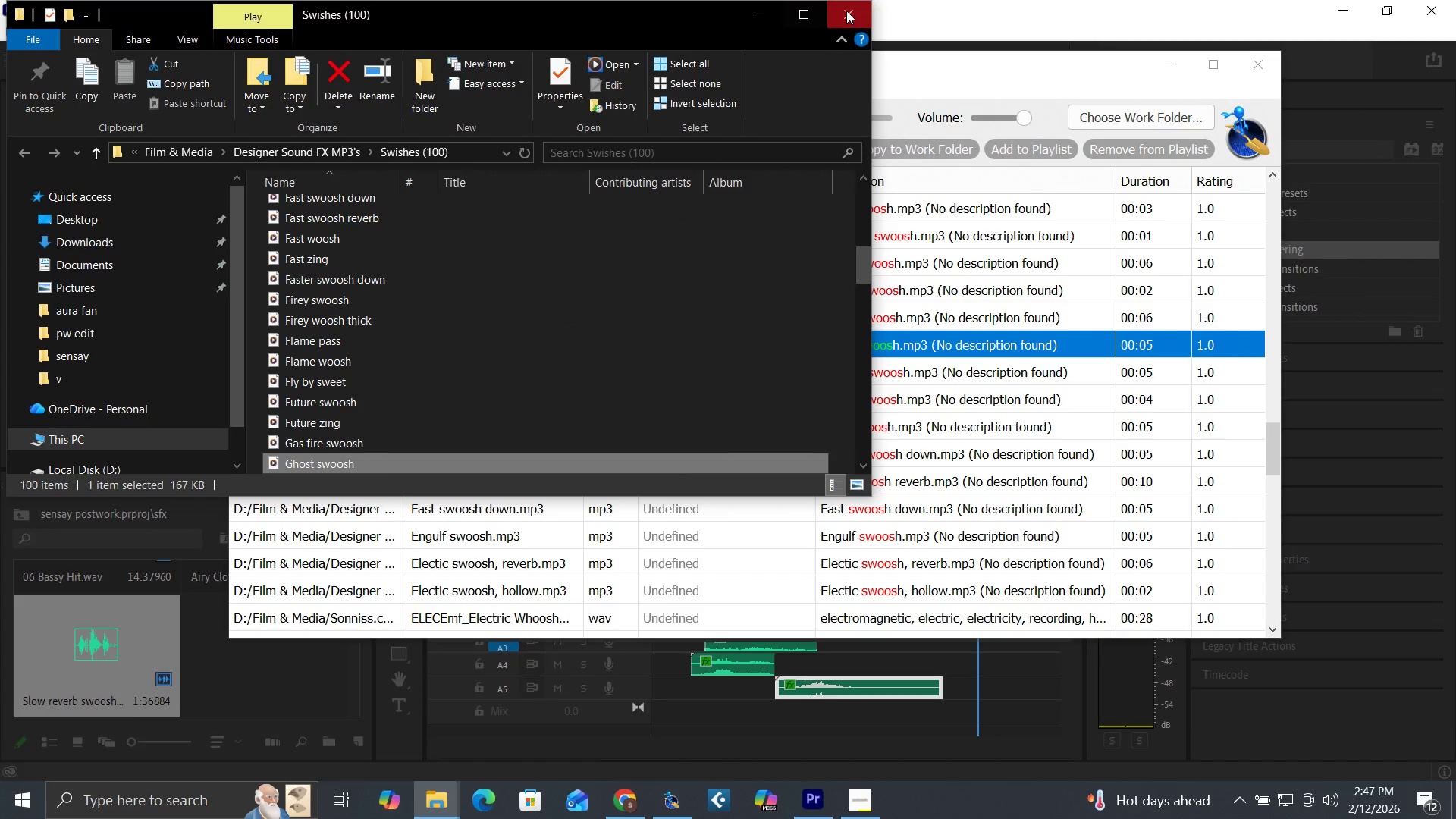 
left_click([846, 11])
 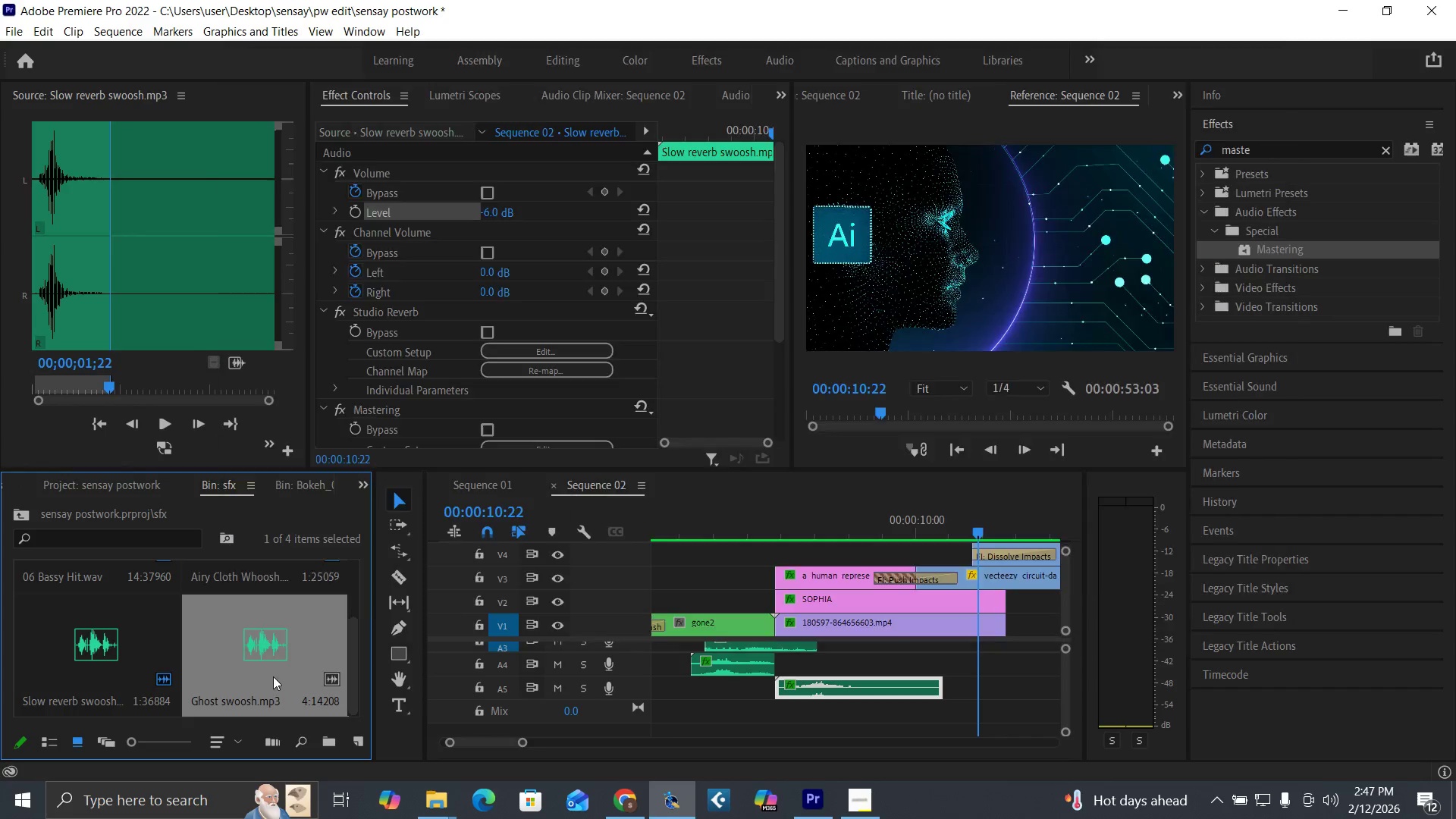 
double_click([271, 674])
 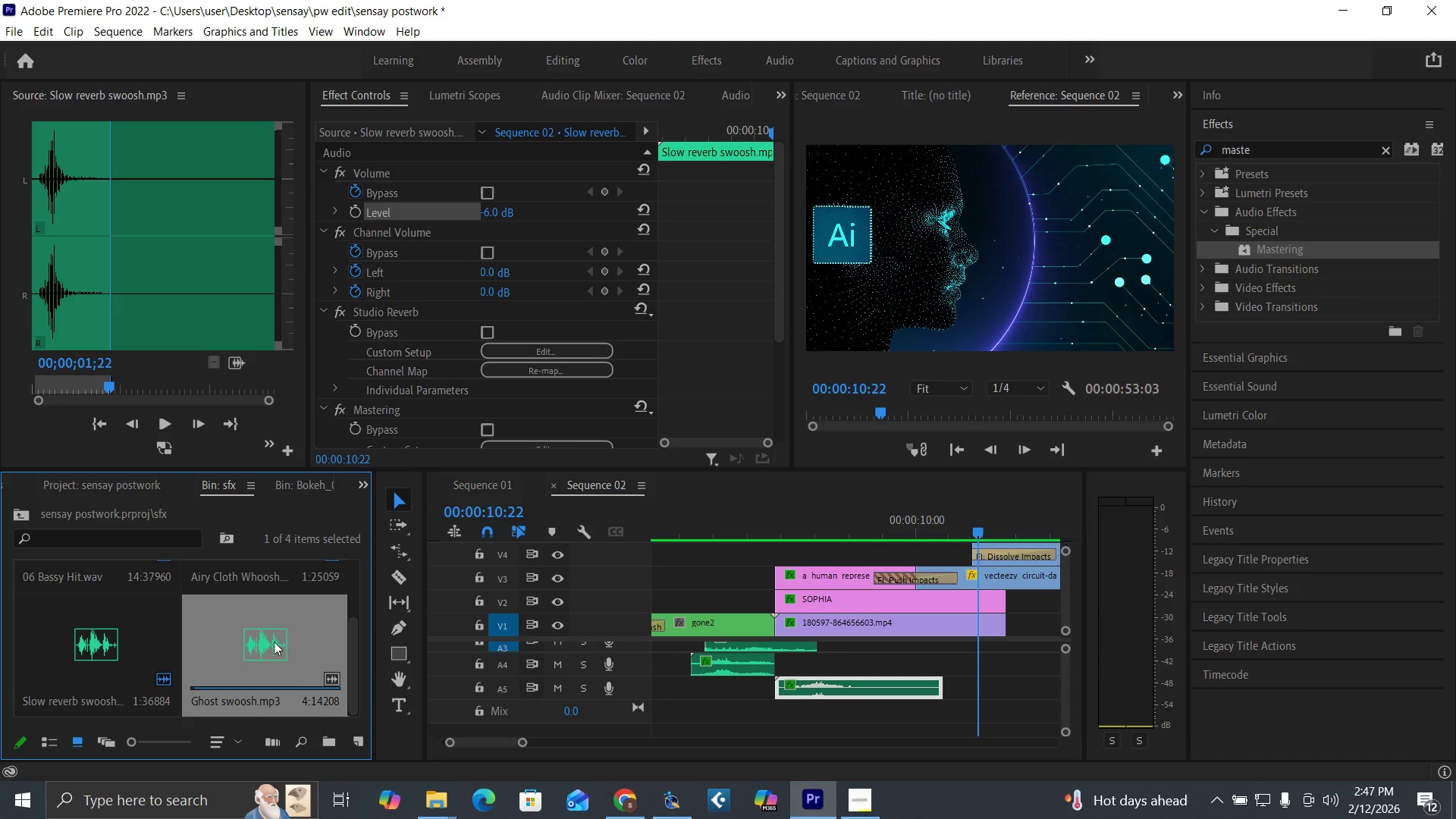 
double_click([274, 642])
 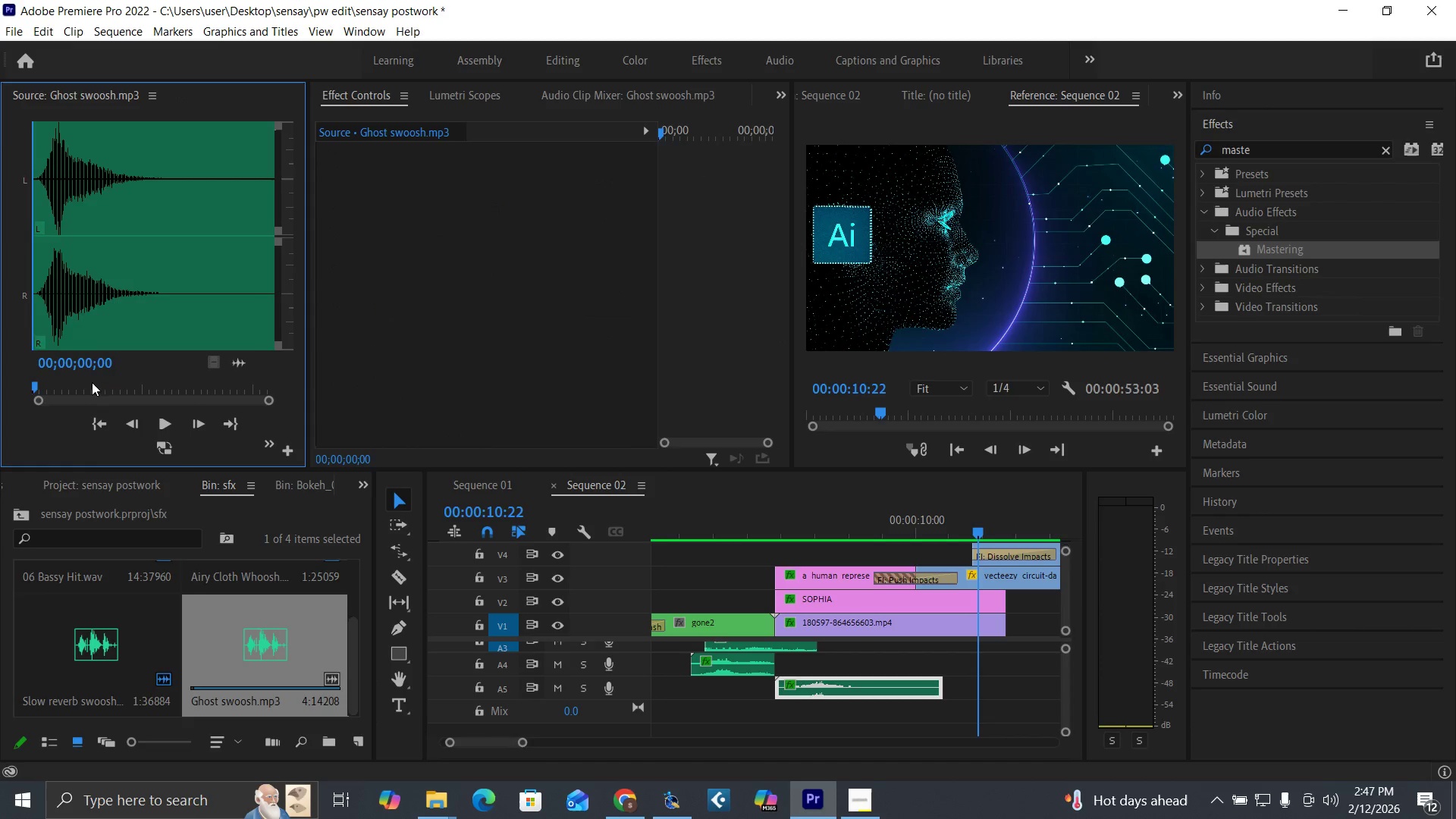 
left_click_drag(start_coordinate=[92, 382], to_coordinate=[166, 399])
 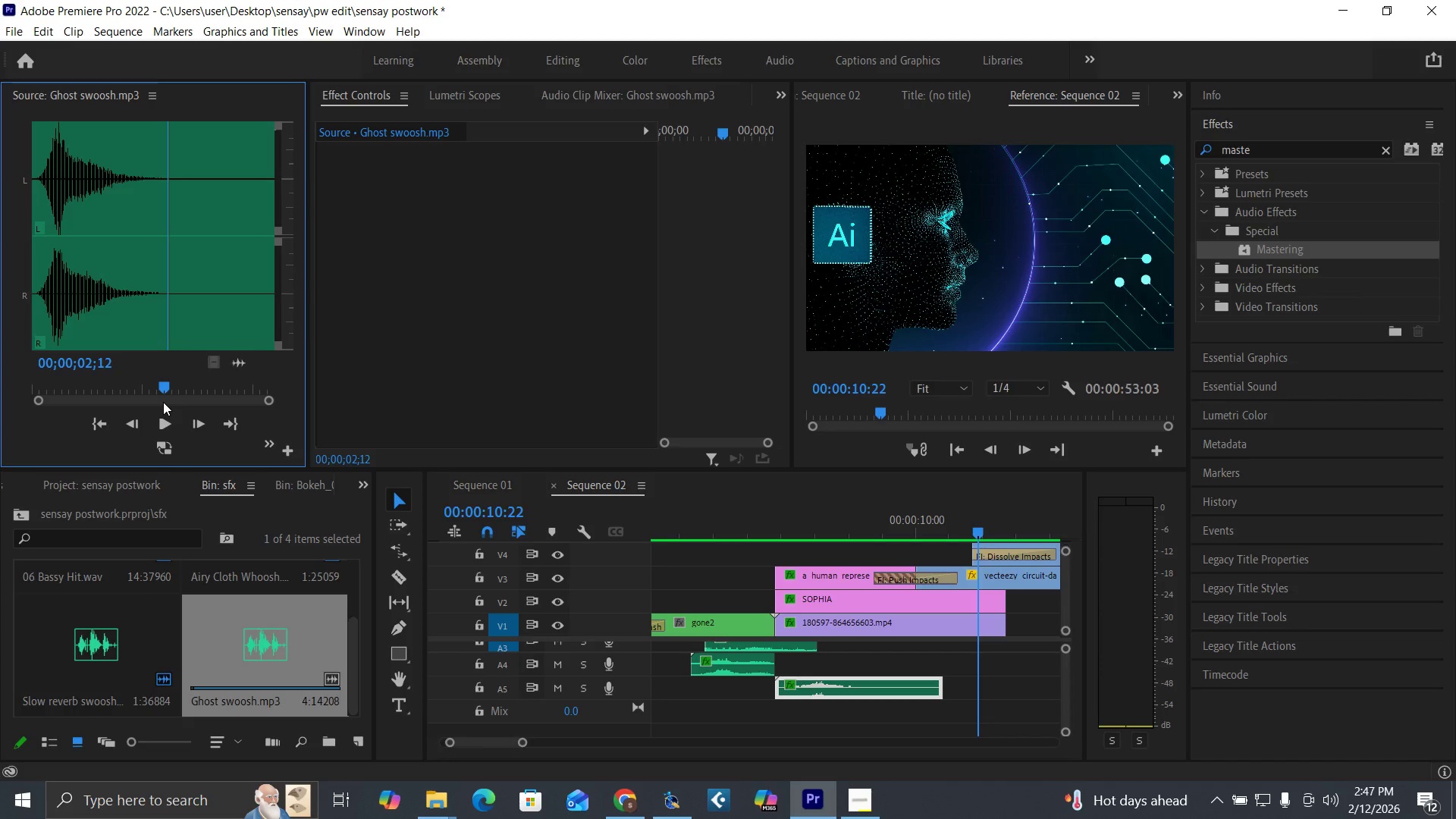 
key(O)
 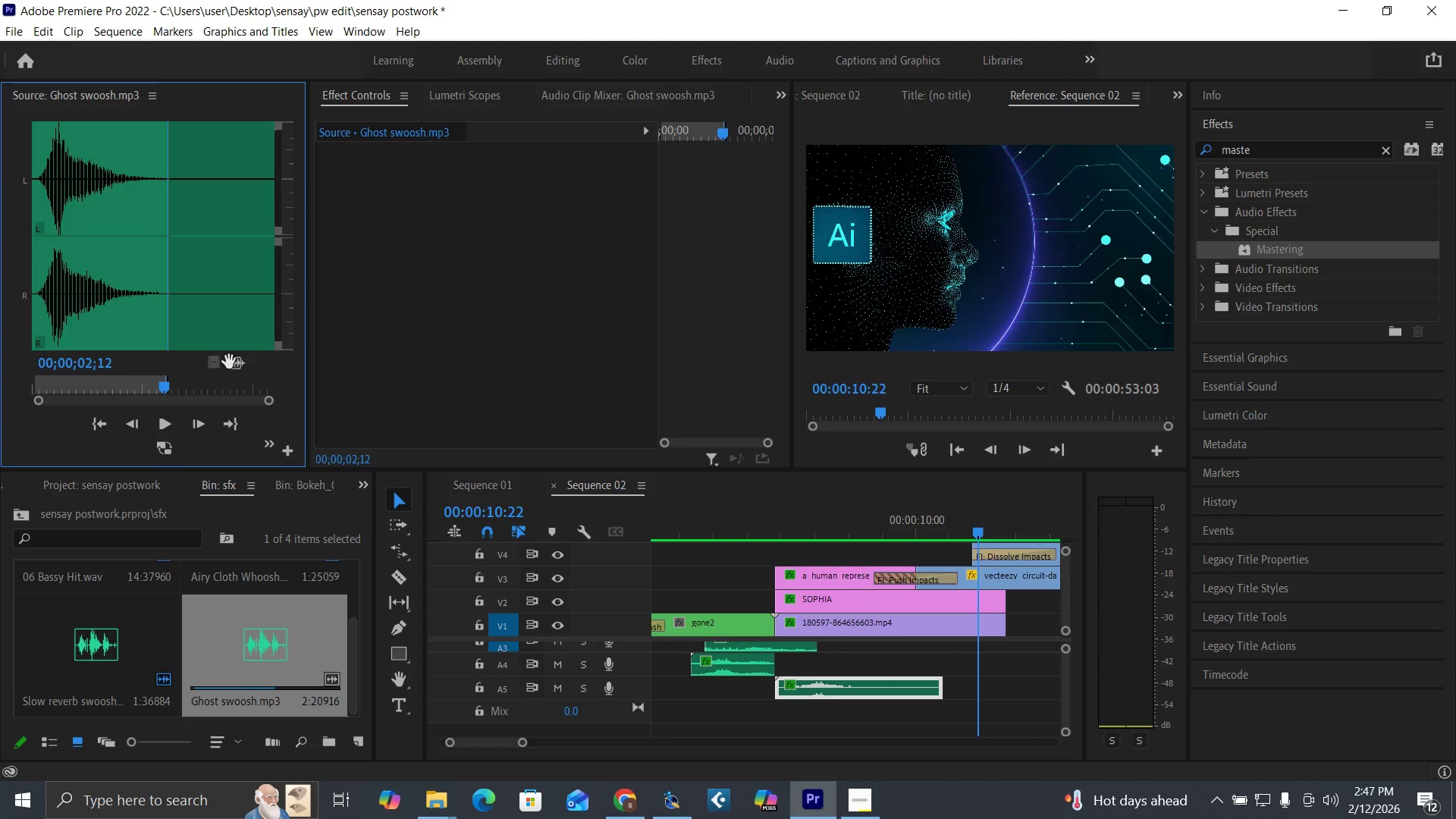 
left_click_drag(start_coordinate=[233, 362], to_coordinate=[850, 669])
 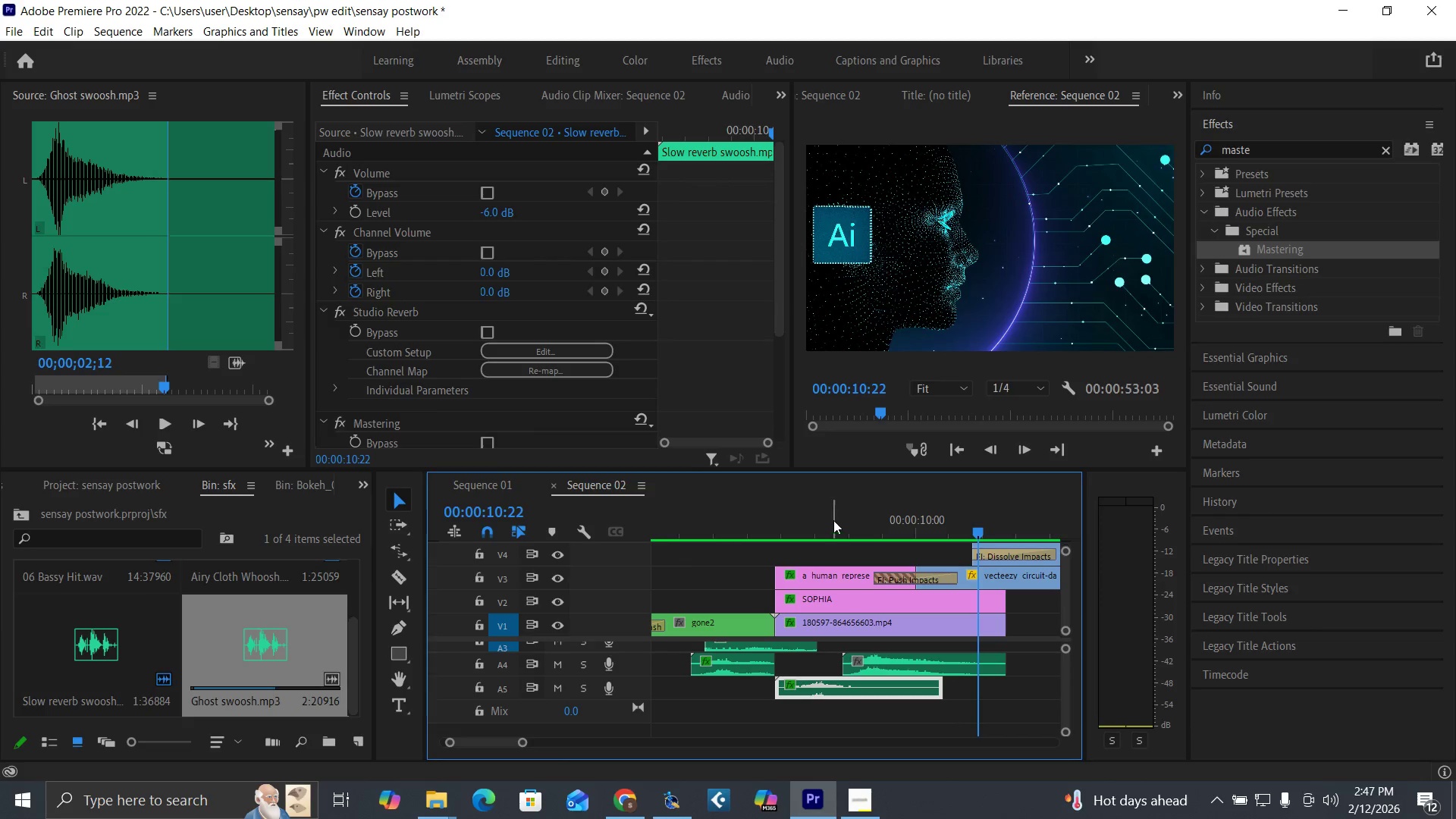 
left_click([833, 520])
 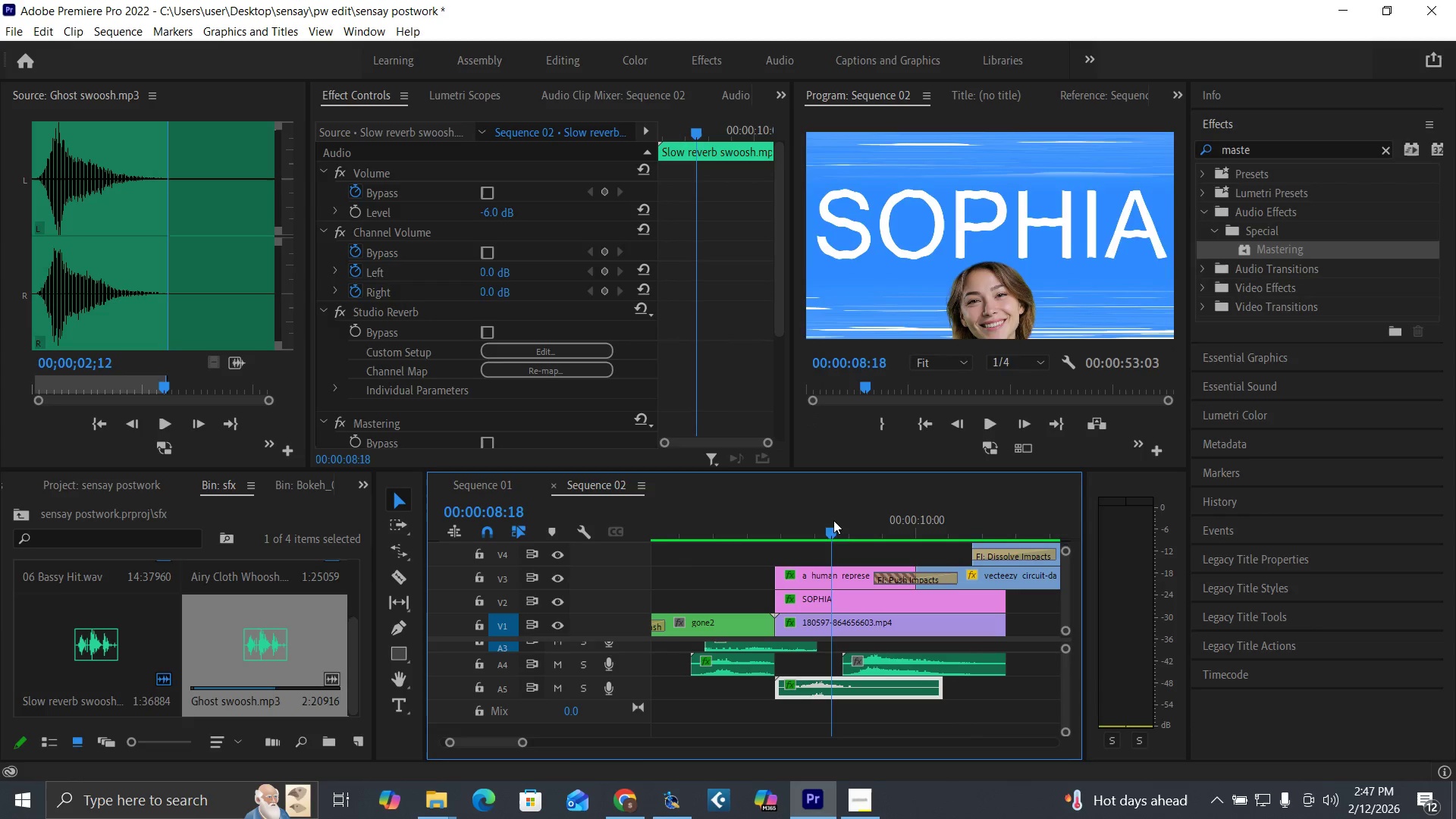 
key(Space)
 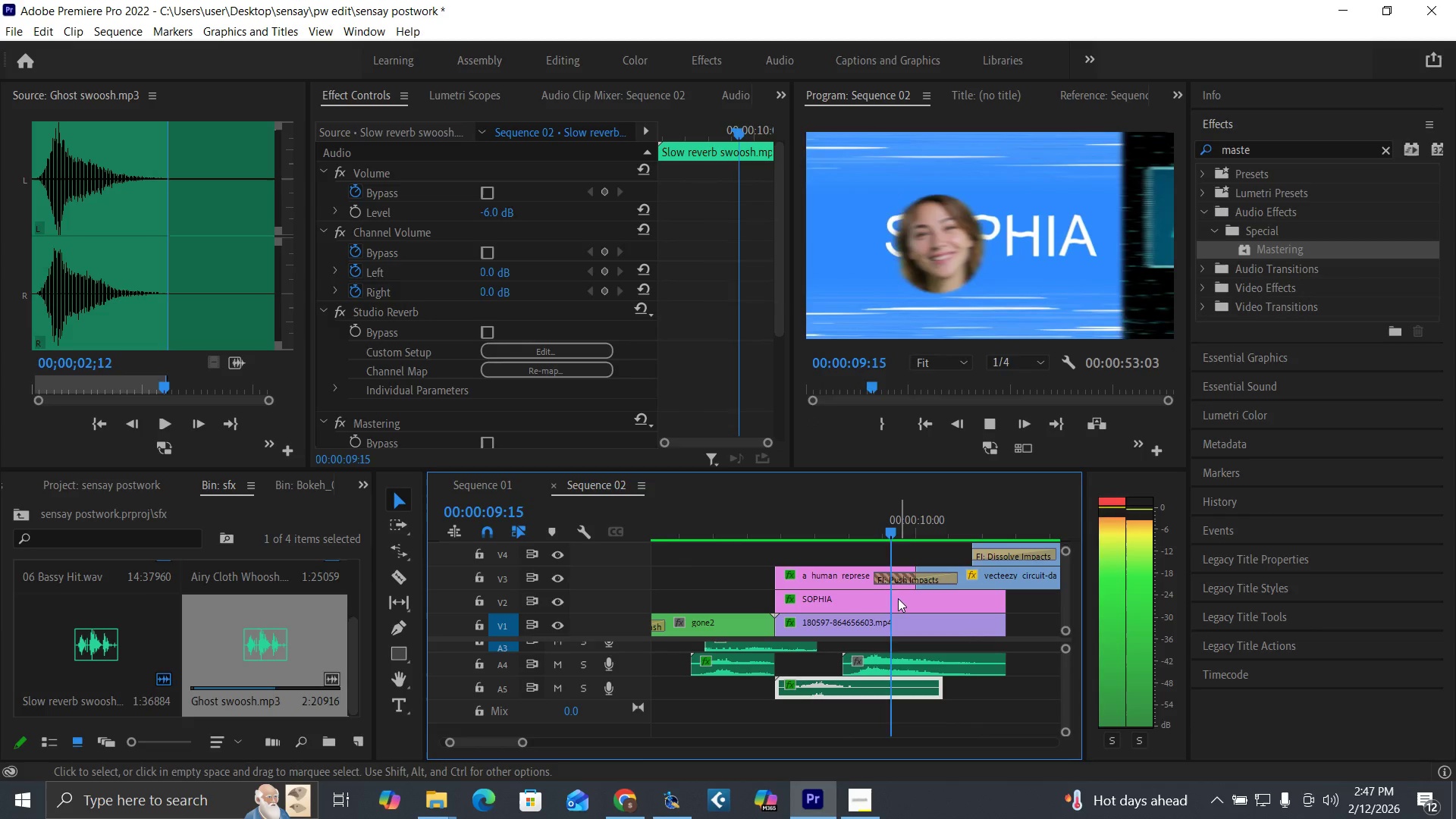 
key(Space)
 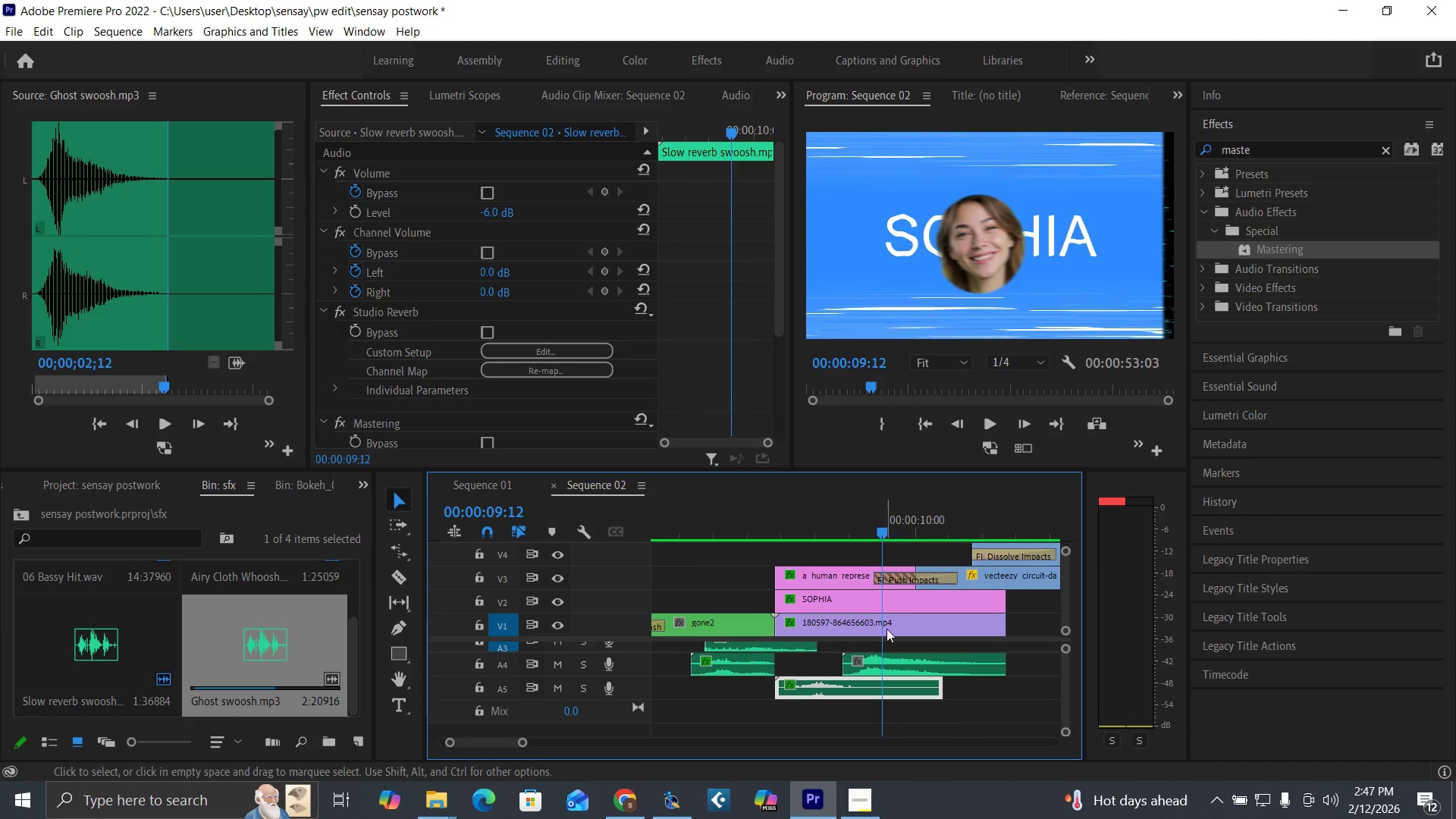 
left_click_drag(start_coordinate=[902, 657], to_coordinate=[924, 657])
 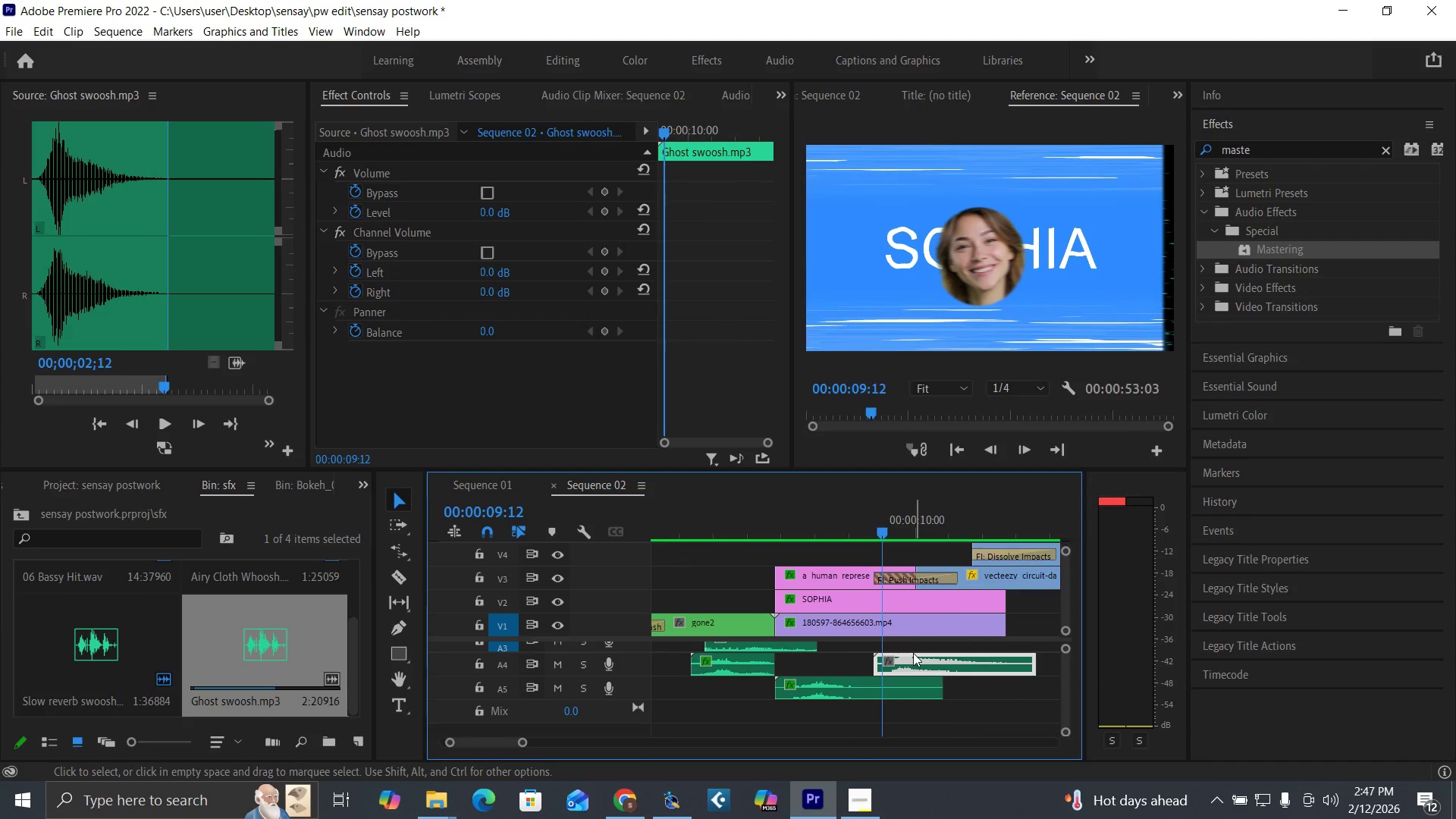 
key(Equal)
 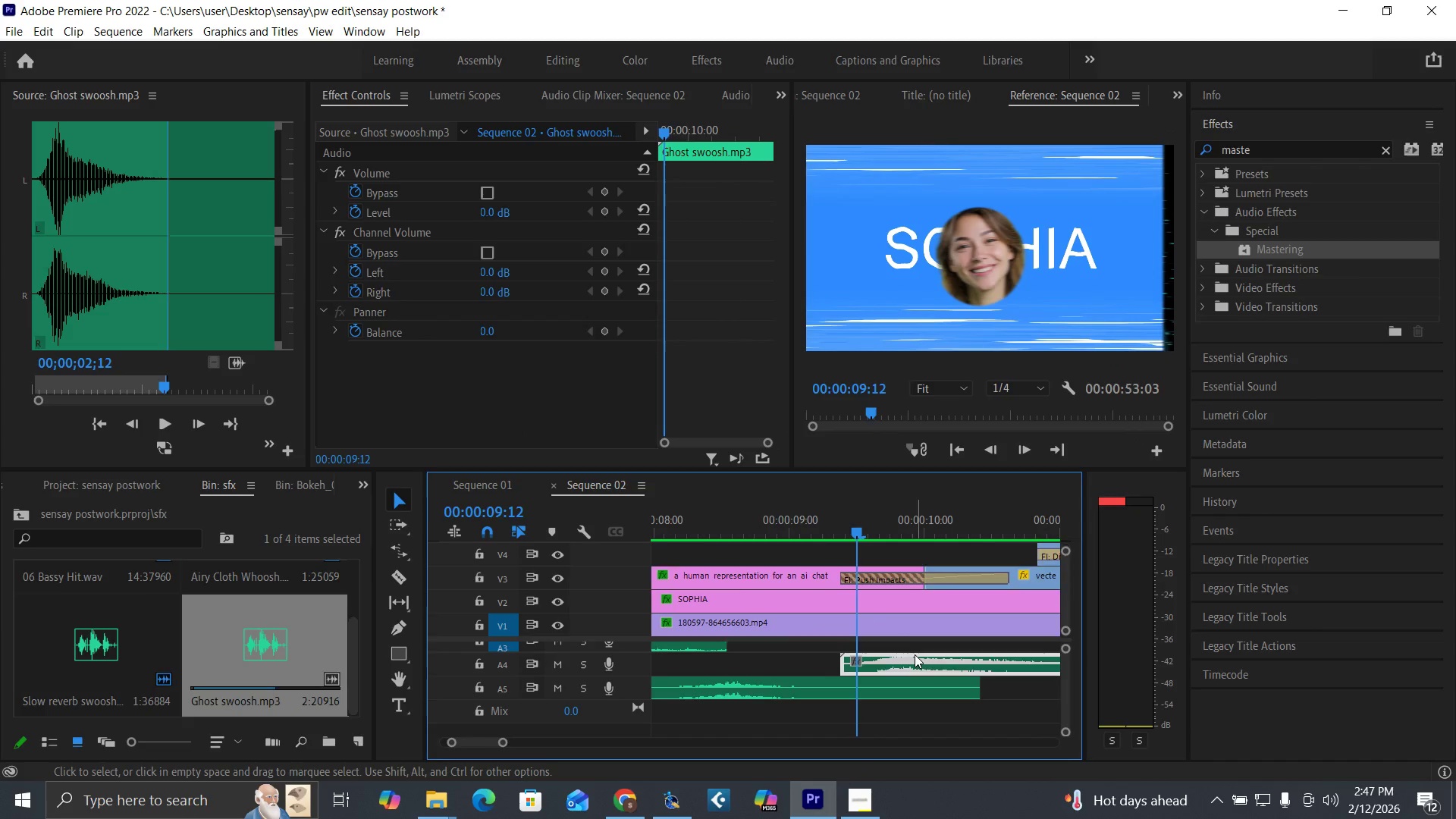 
key(Equal)
 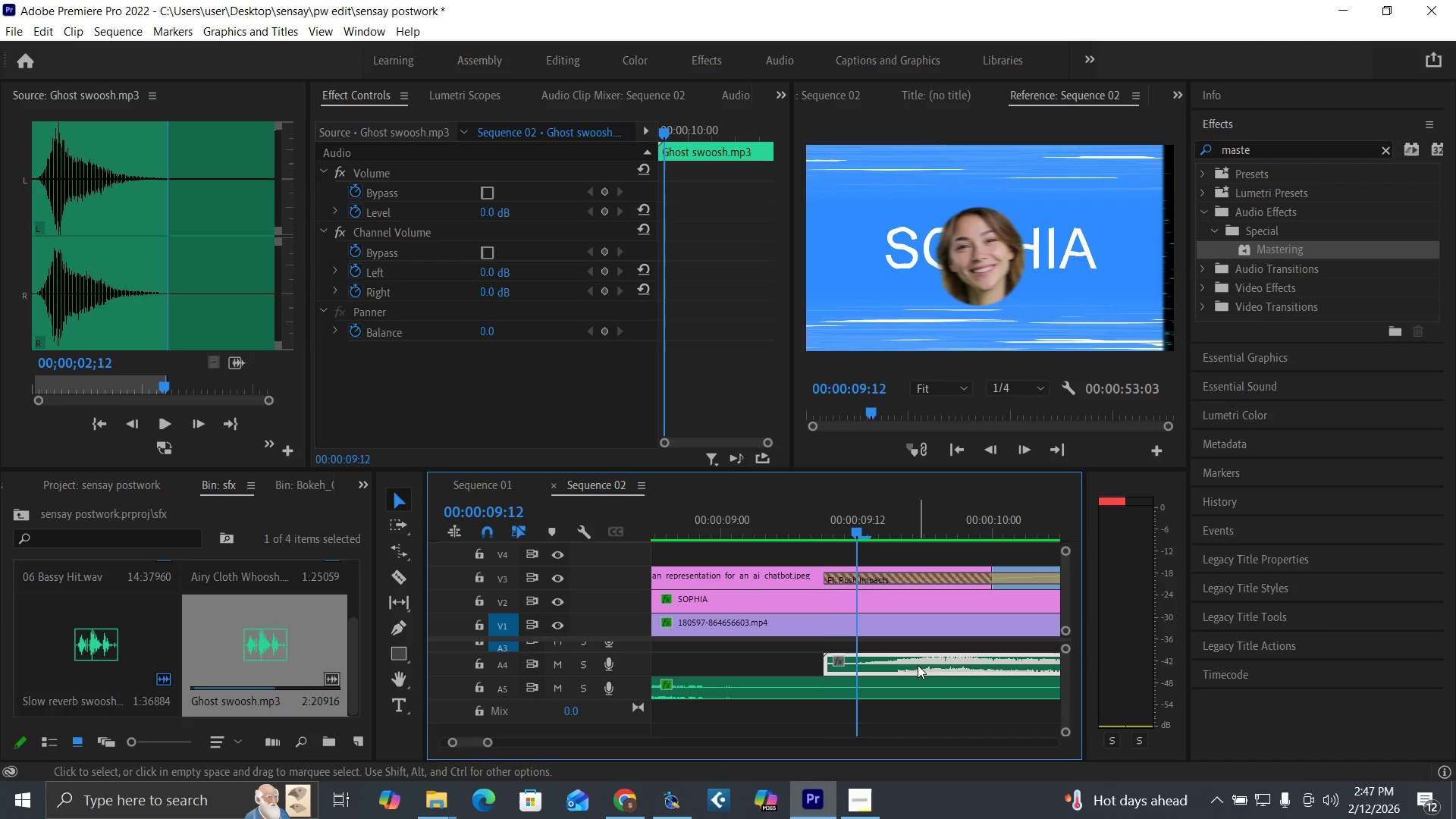 
left_click_drag(start_coordinate=[918, 665], to_coordinate=[902, 670])
 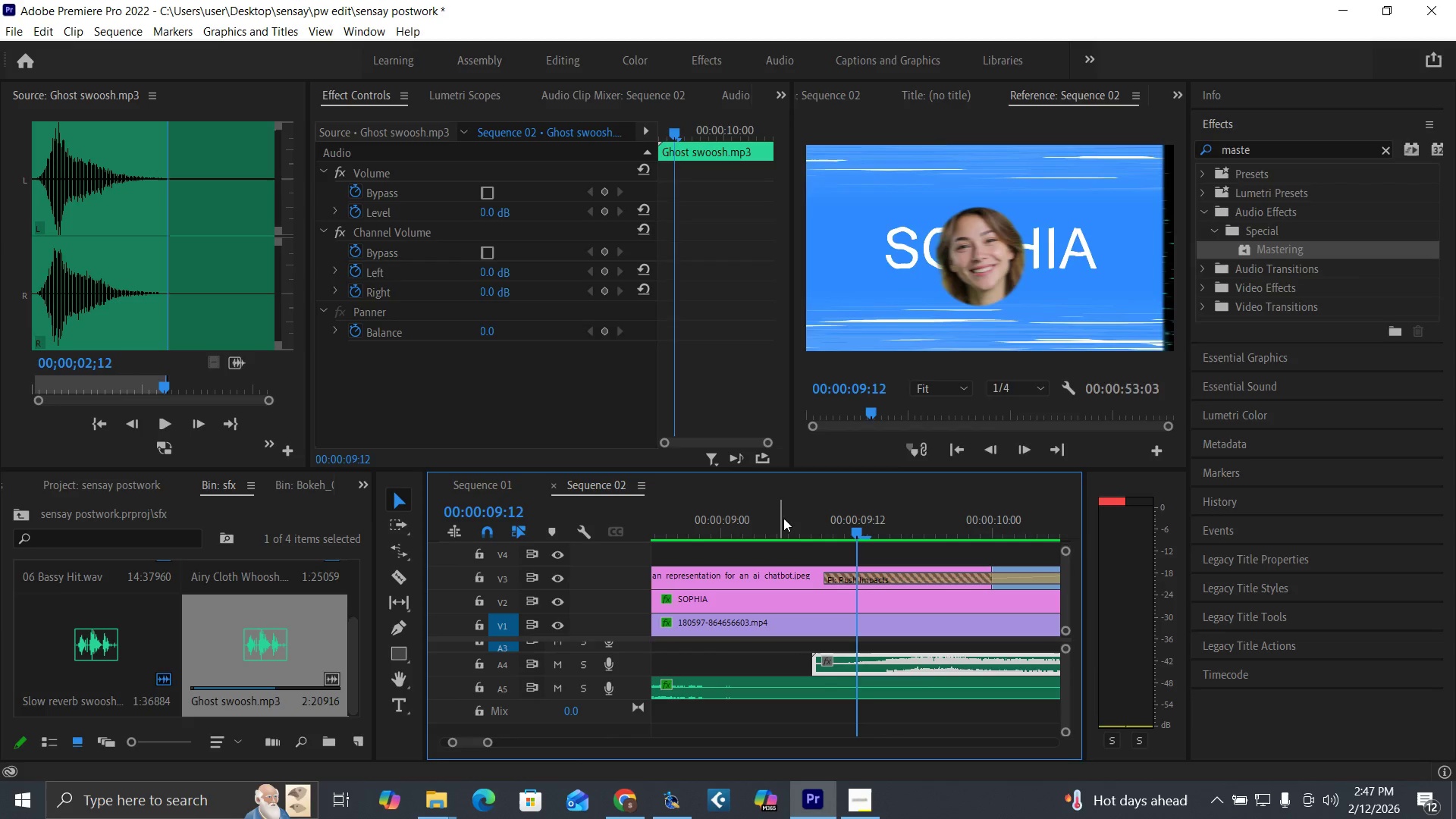 
left_click([783, 518])
 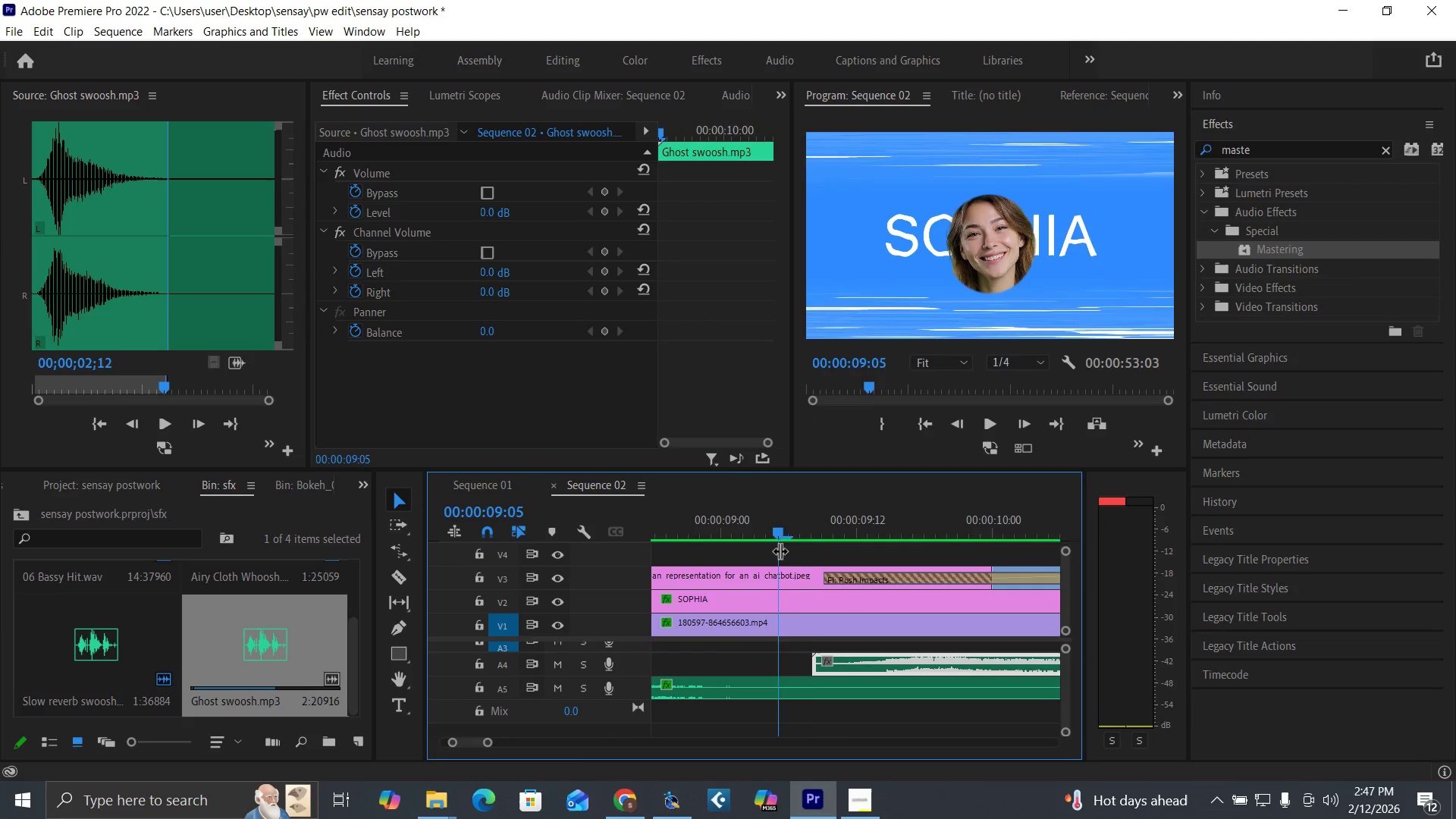 
key(Space)
 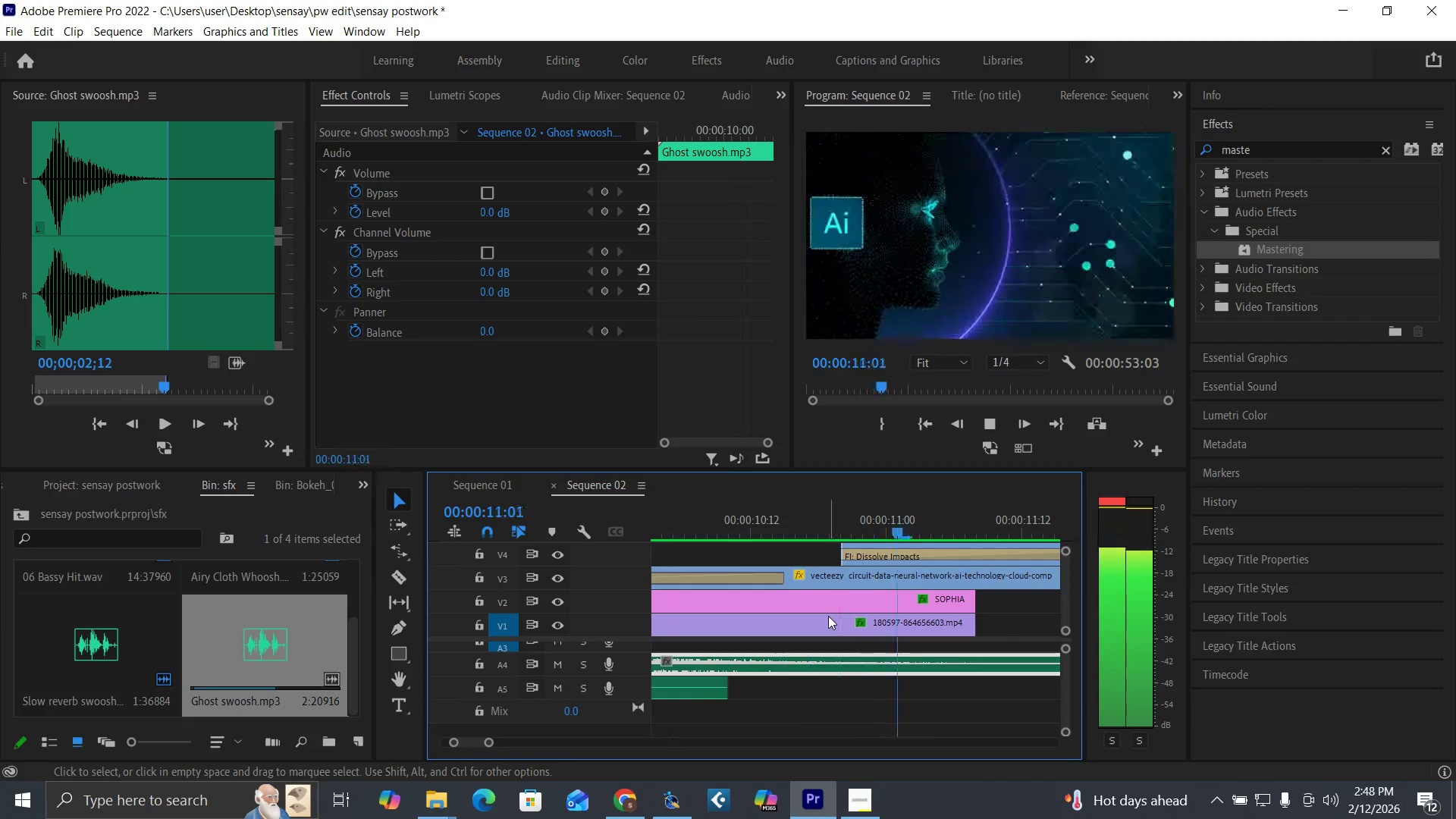 
key(Space)
 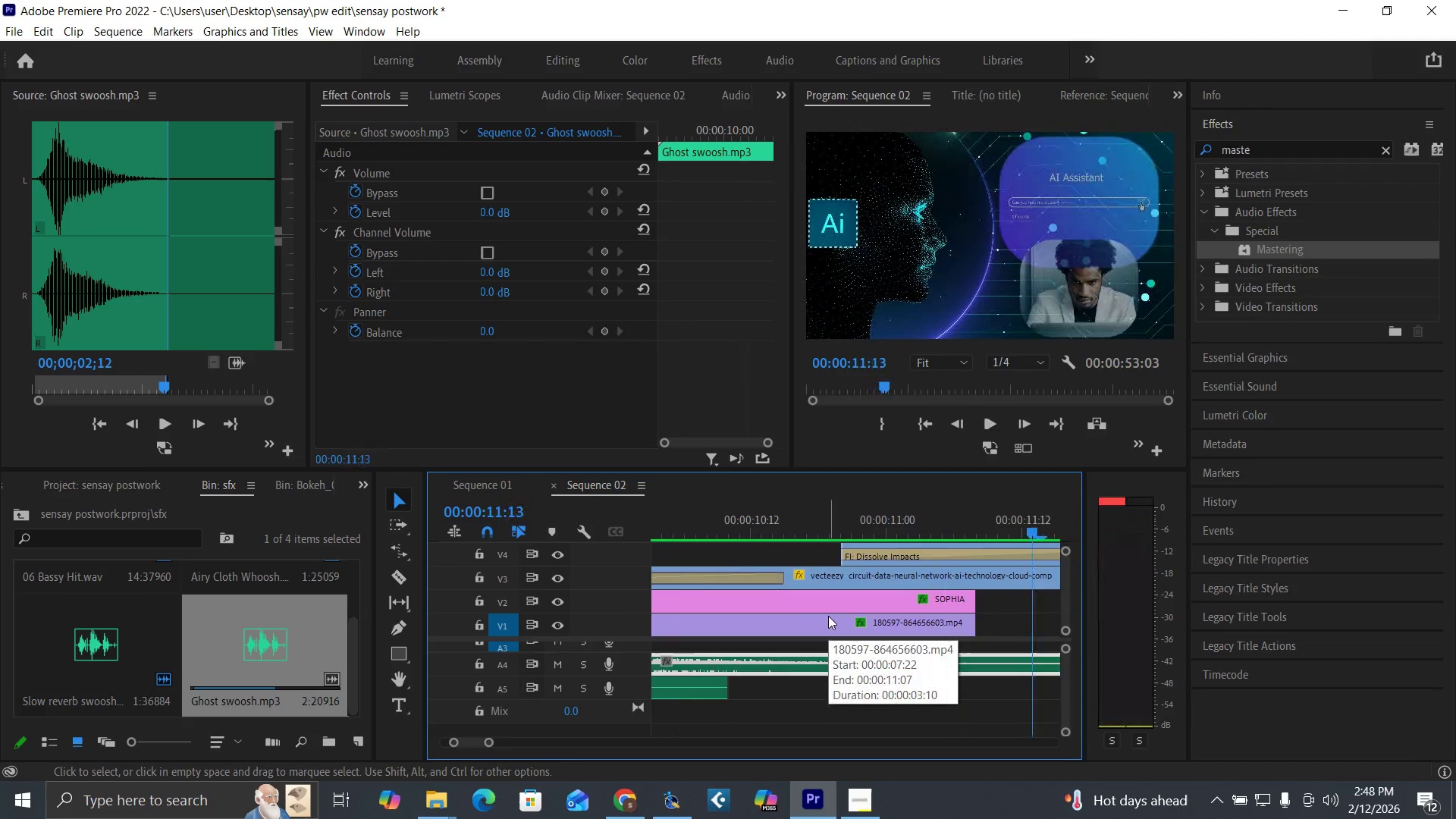 
key(Minus)
 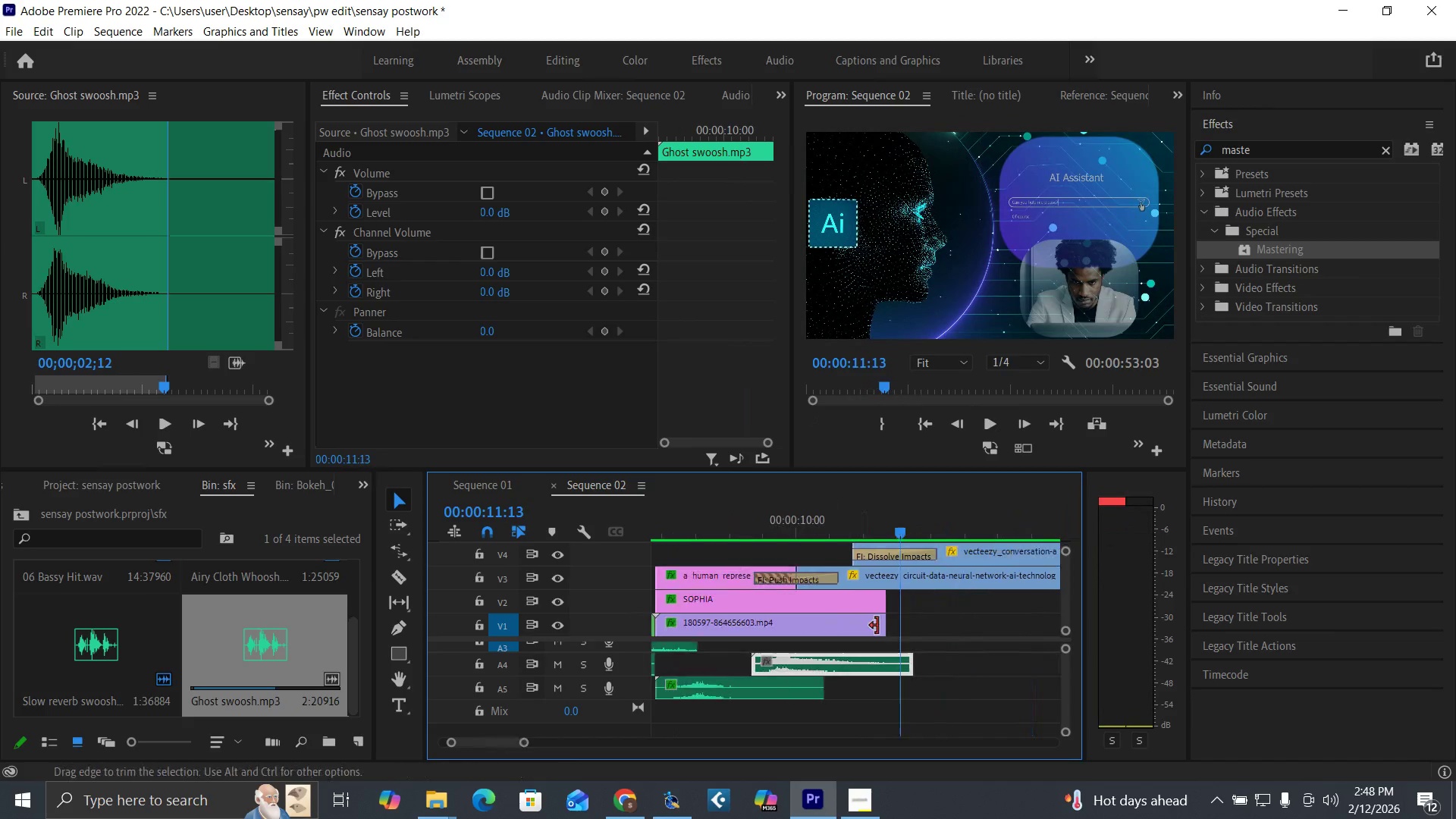 
key(Minus)
 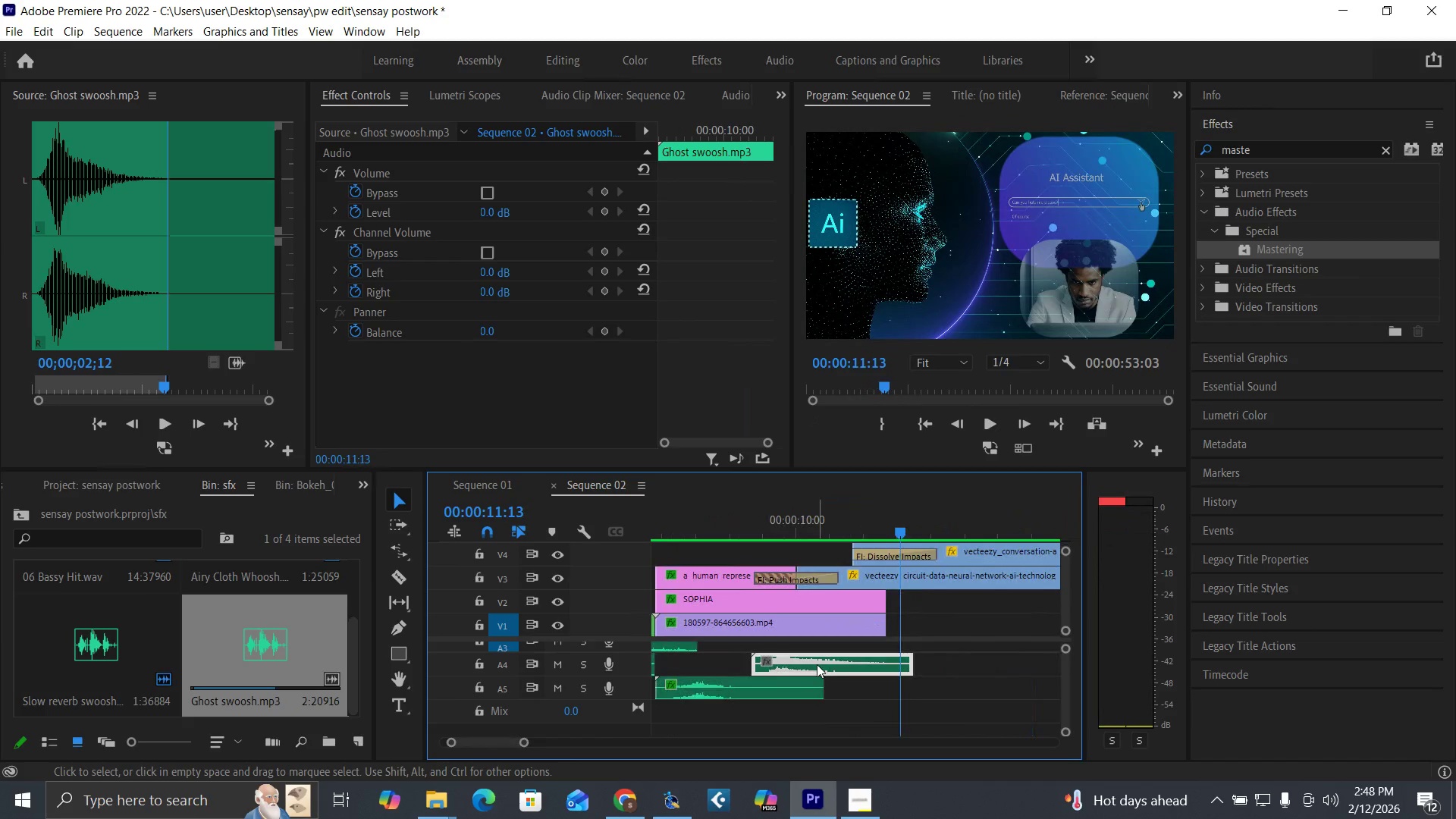 
left_click([817, 664])
 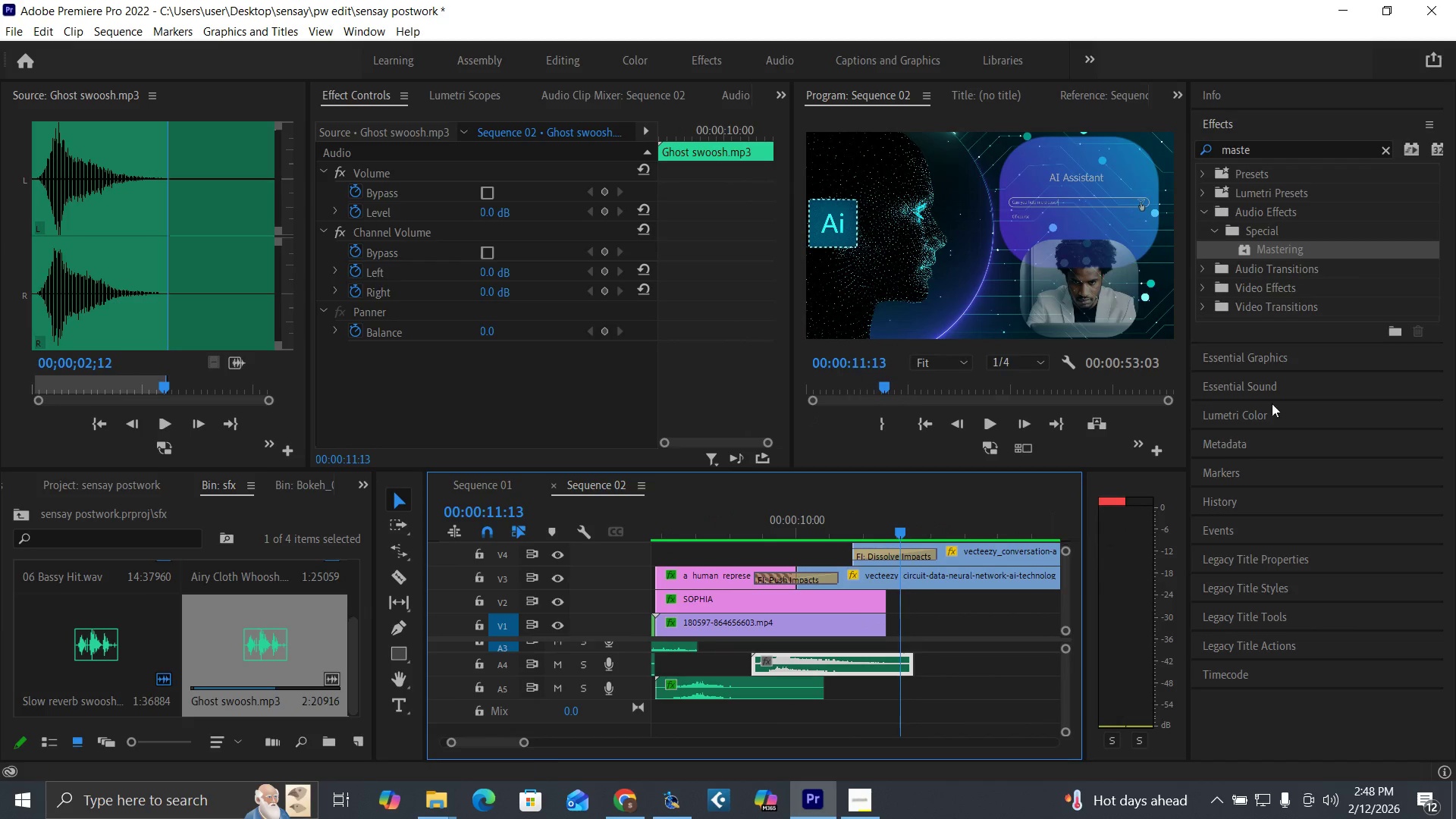 
left_click([1277, 384])
 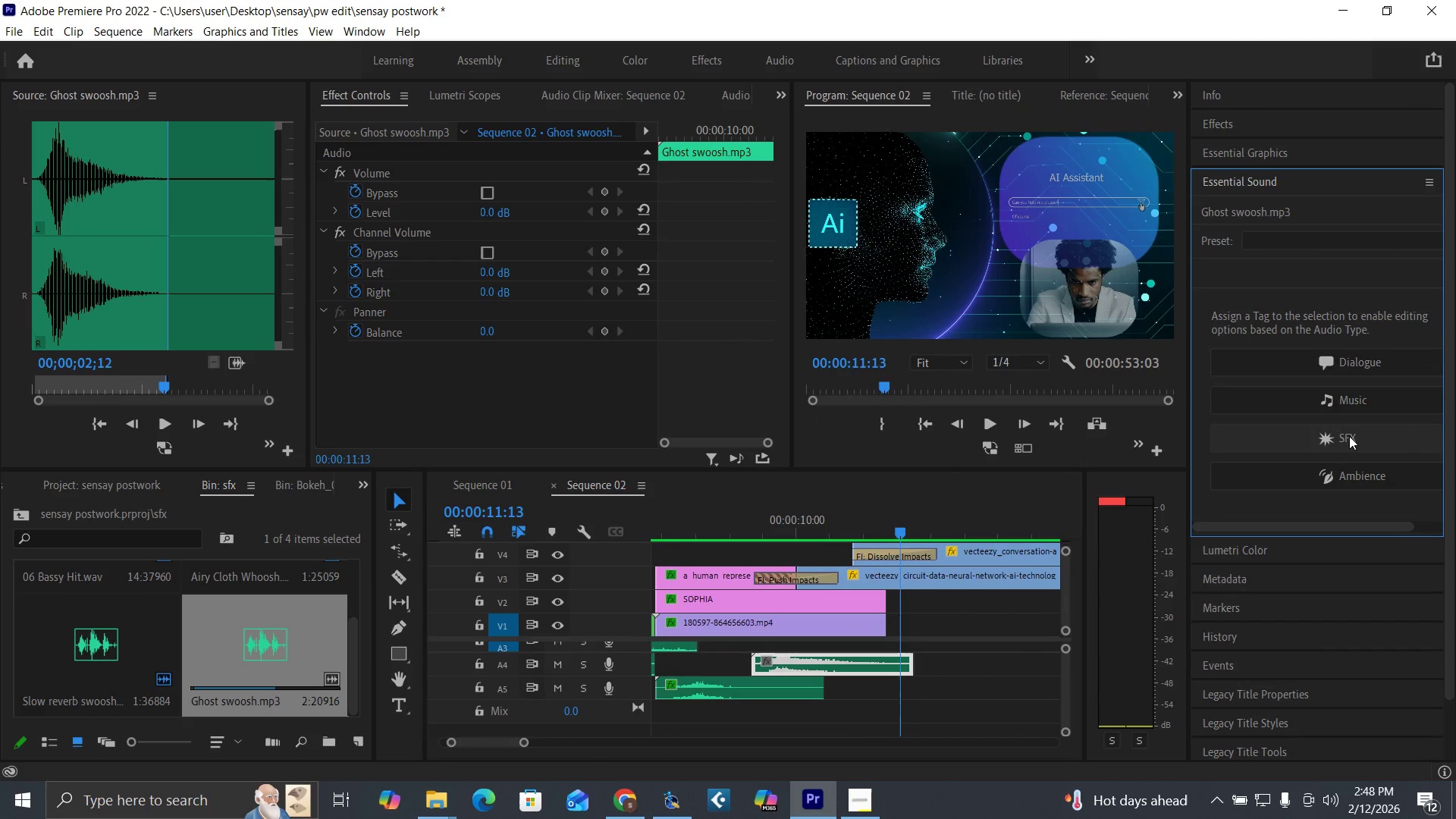 
left_click([1349, 437])
 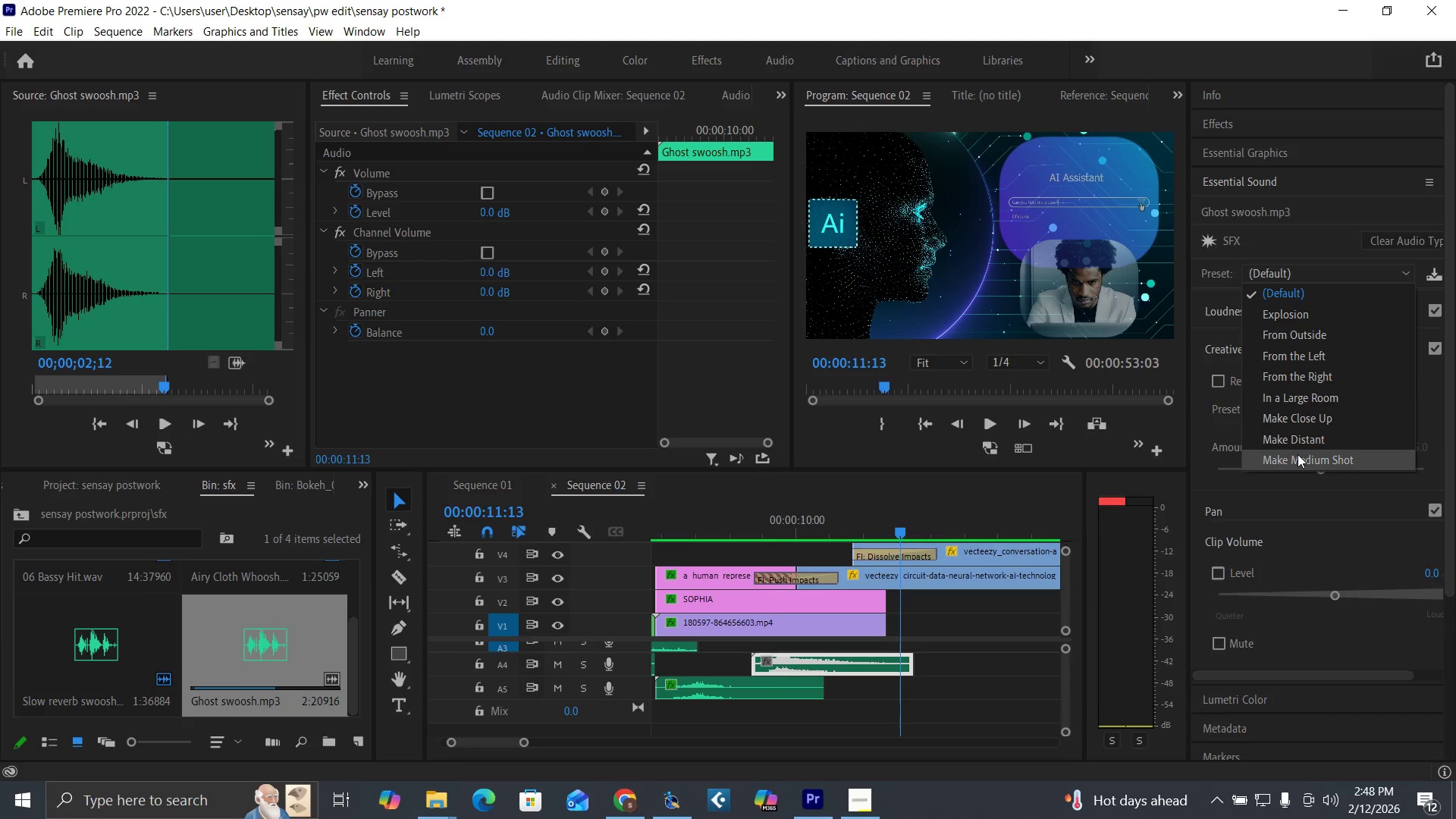 
left_click([1300, 463])
 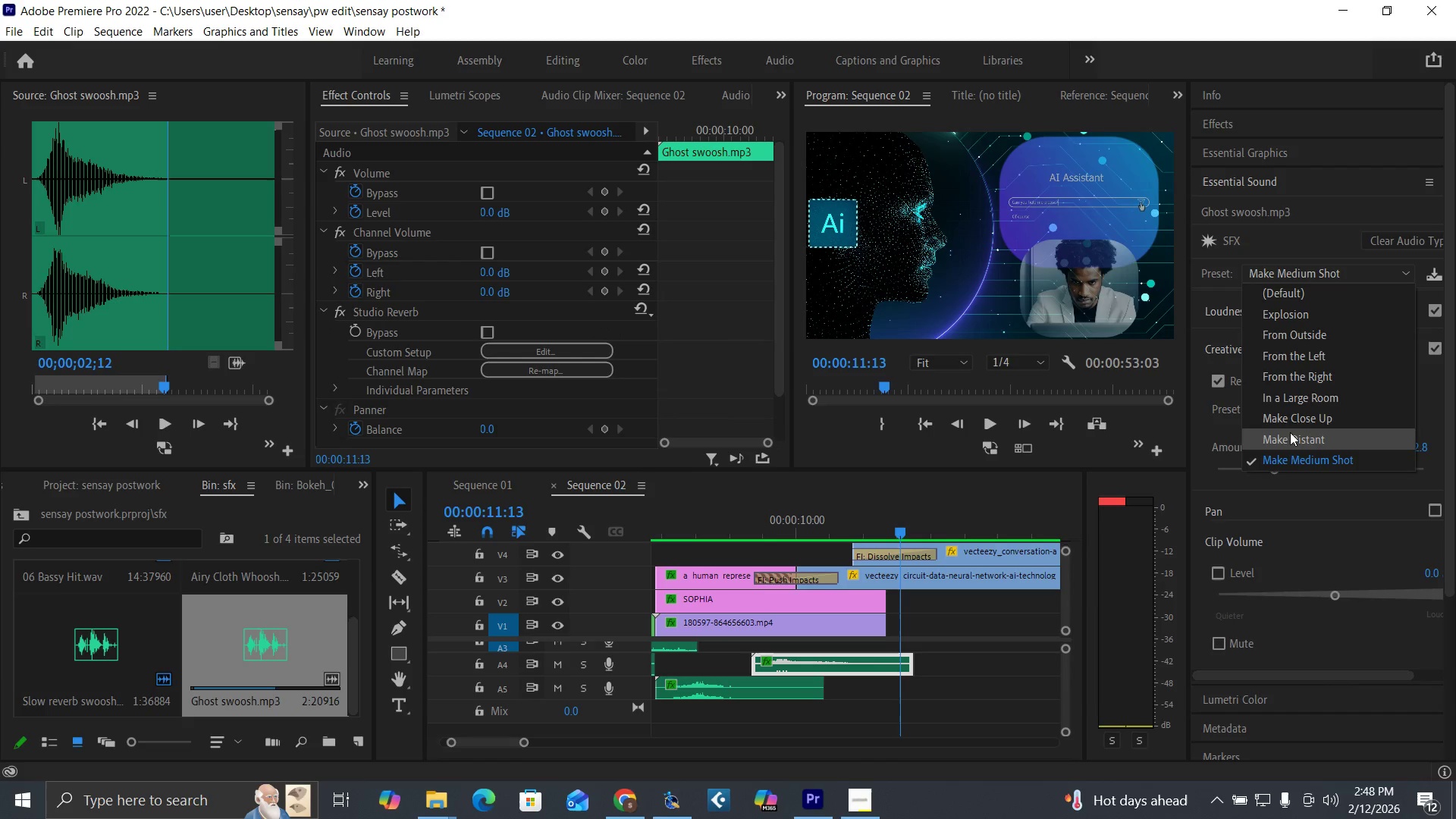 
left_click([1293, 440])
 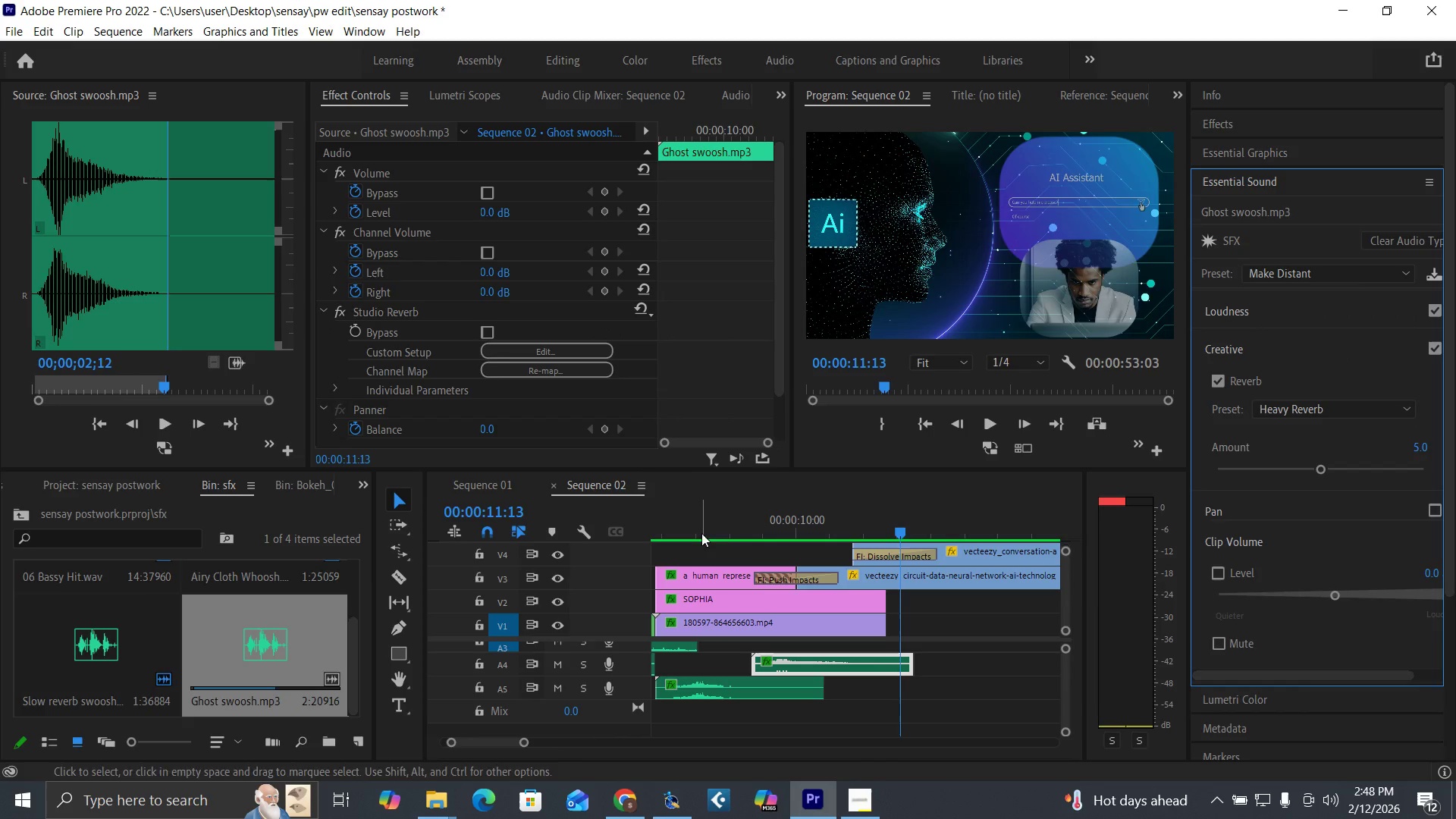 
left_click([700, 521])
 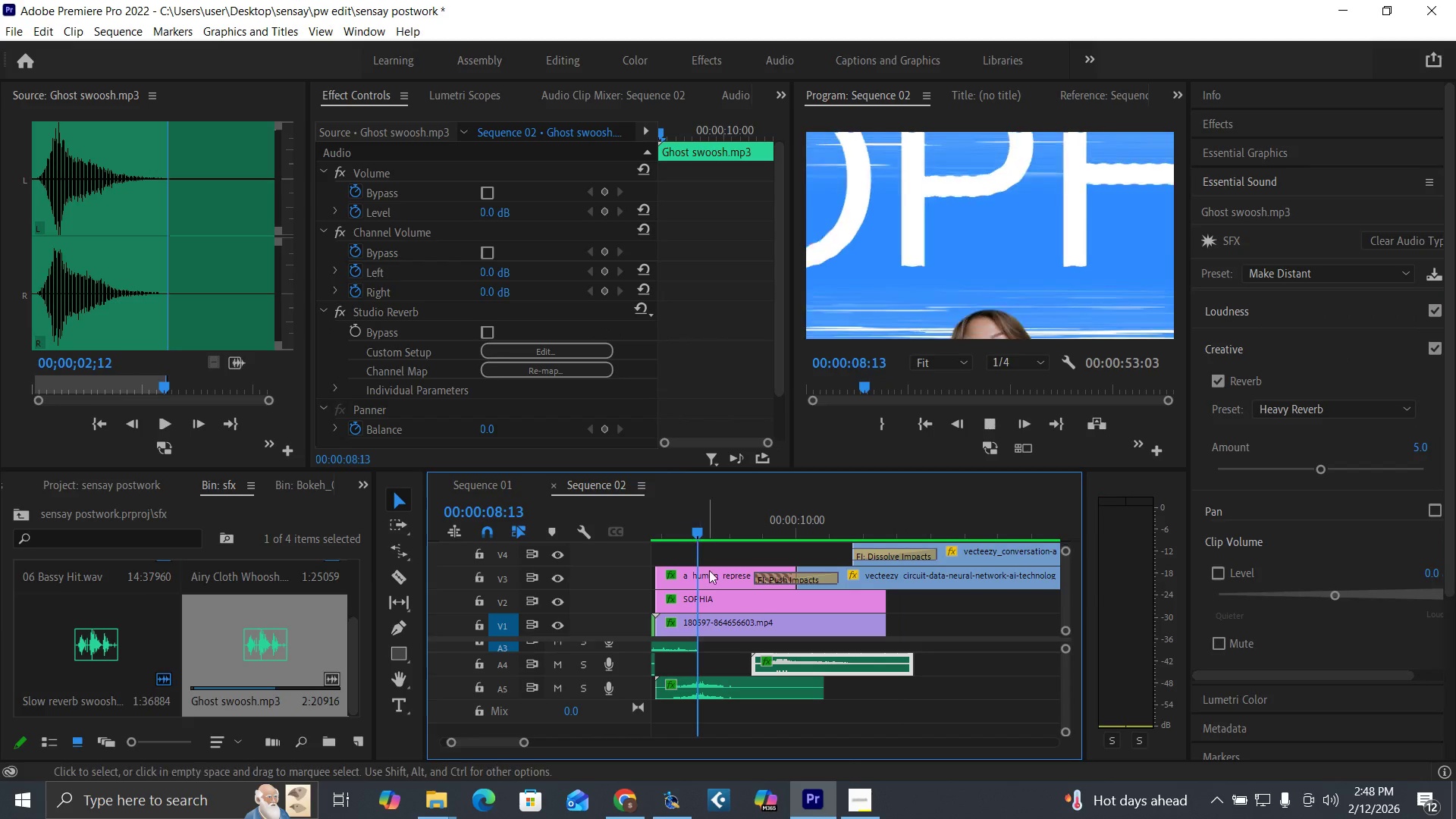 
key(Space)
 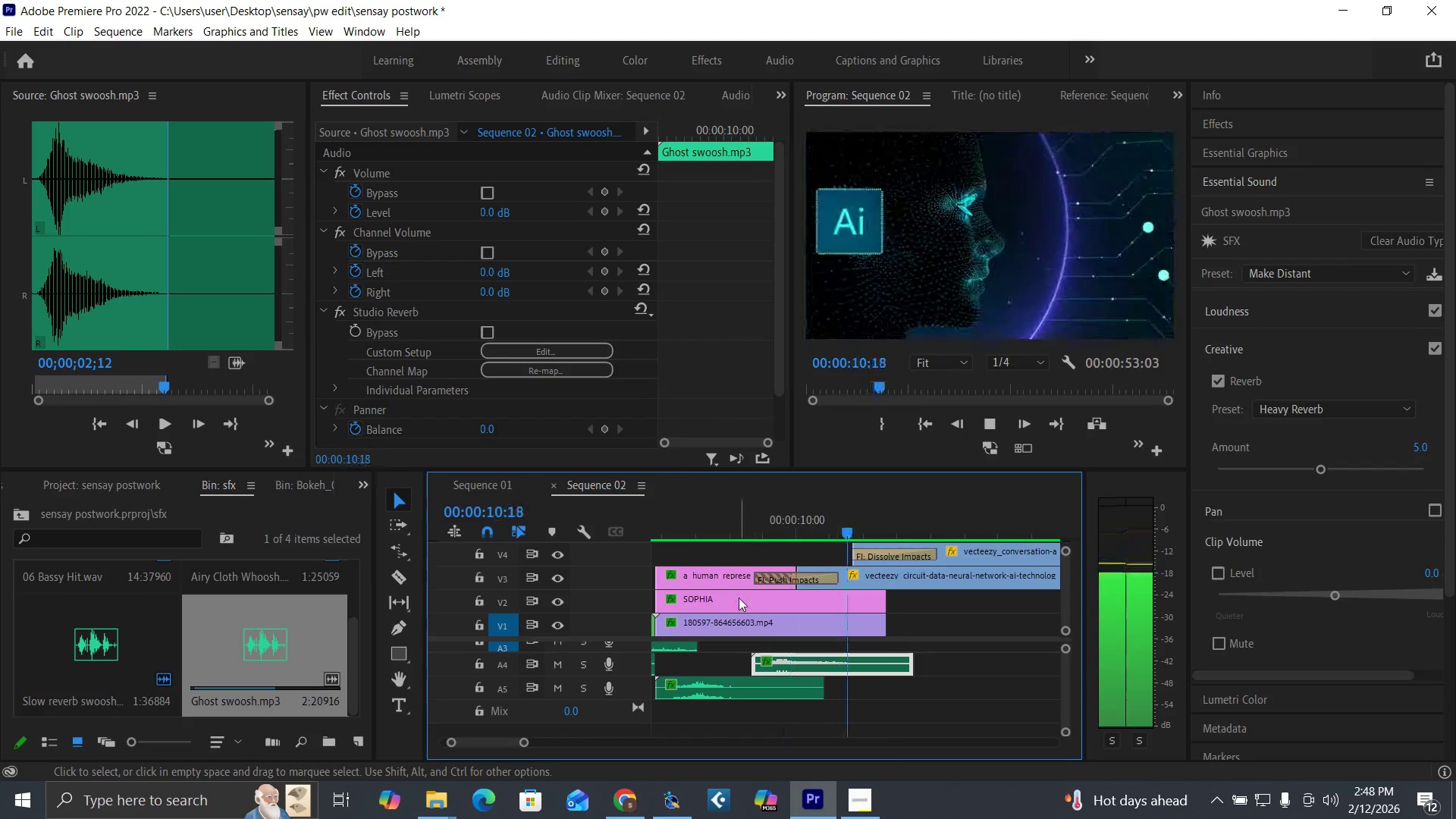 
key(Space)
 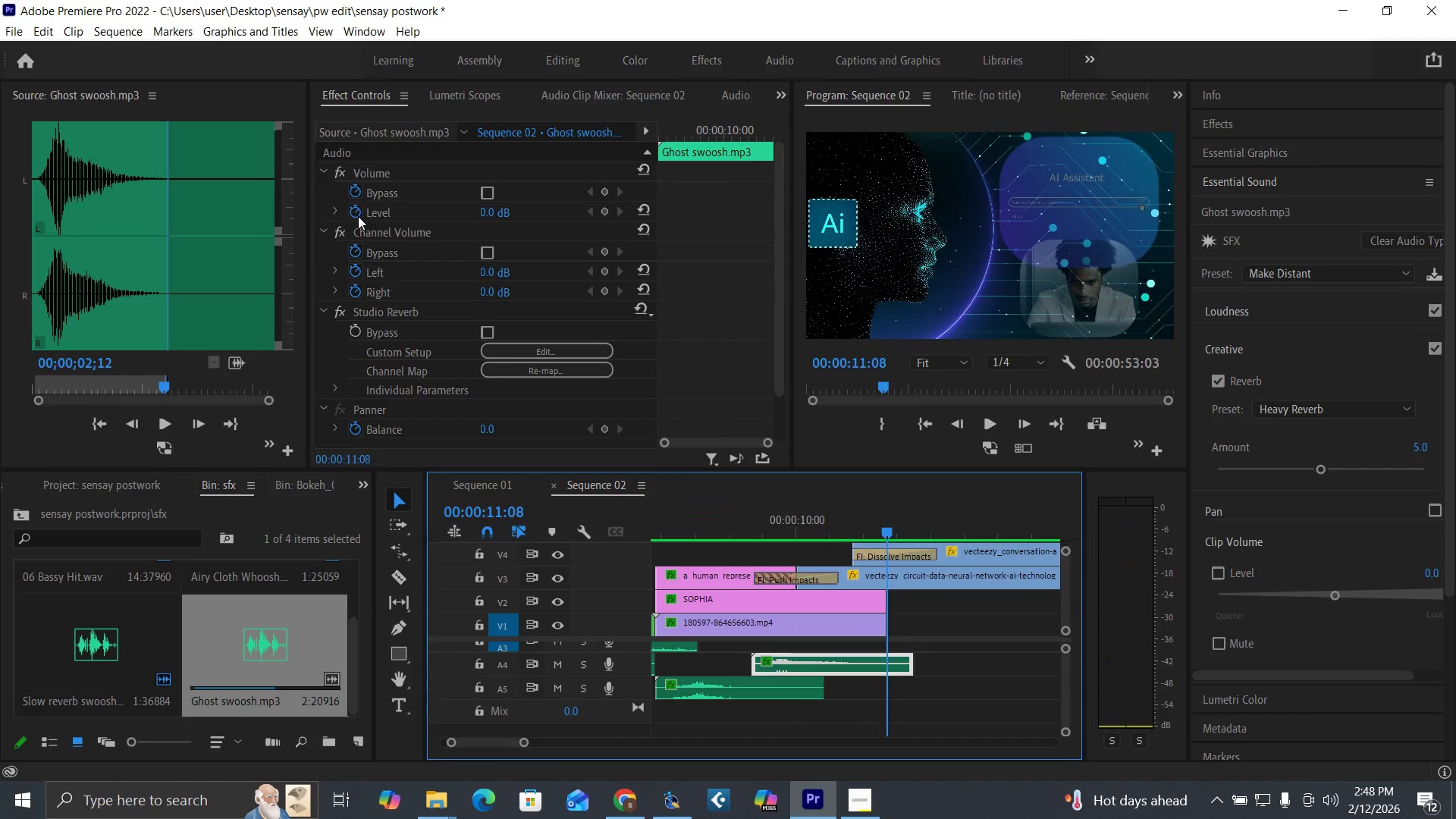 
left_click([356, 208])
 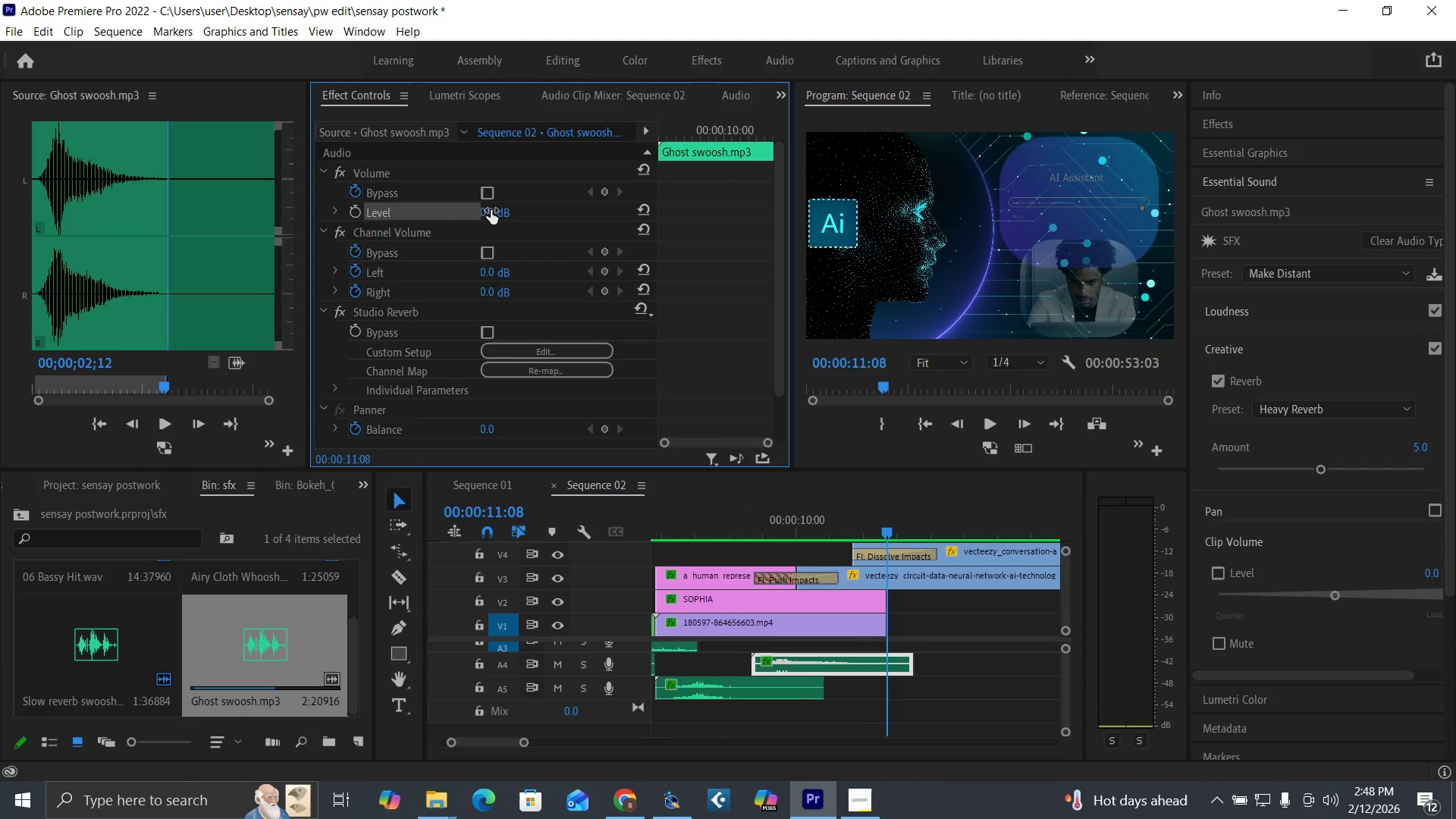 
left_click([491, 210])
 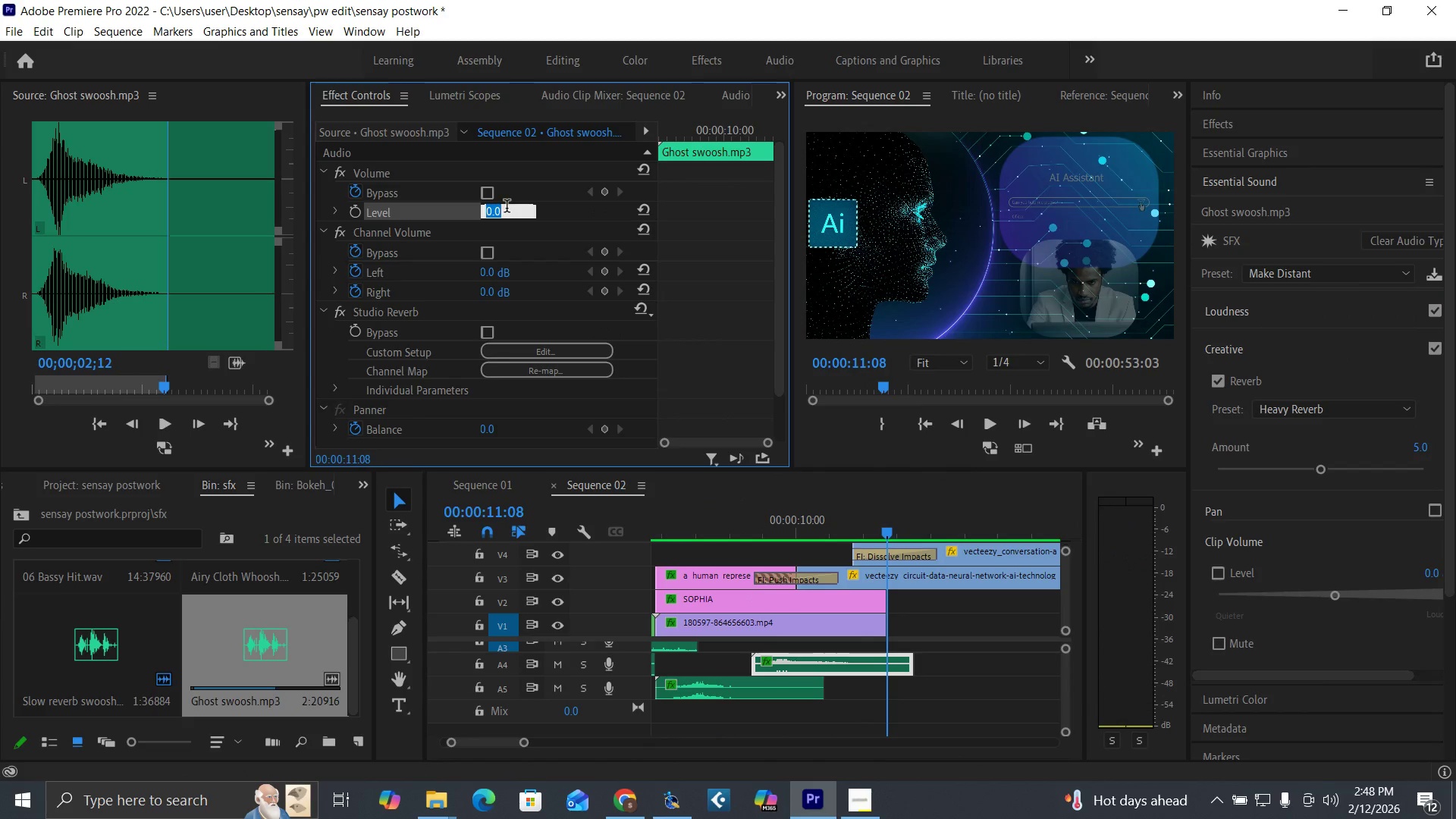 
key(Minus)
 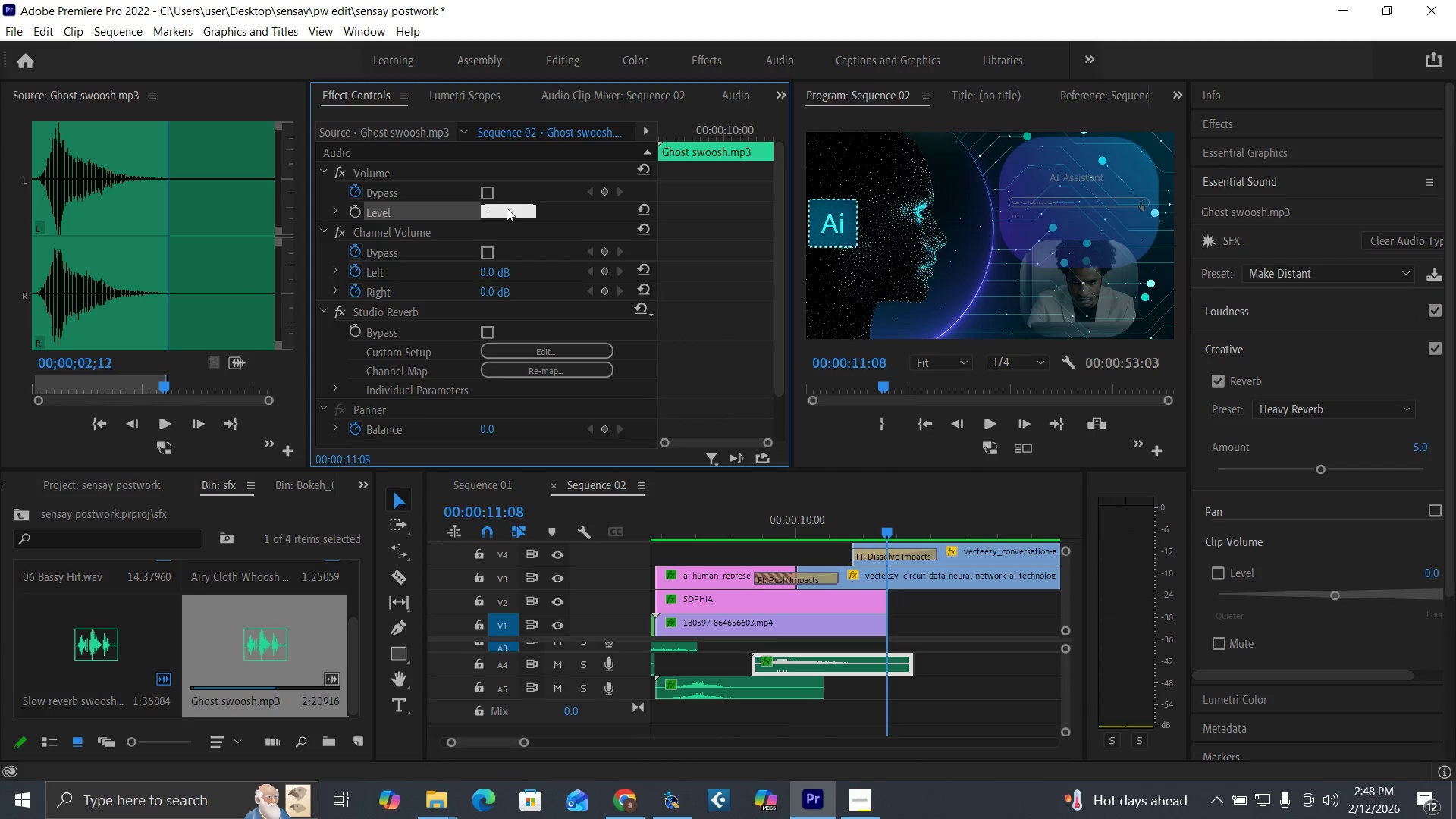 
key(6)
 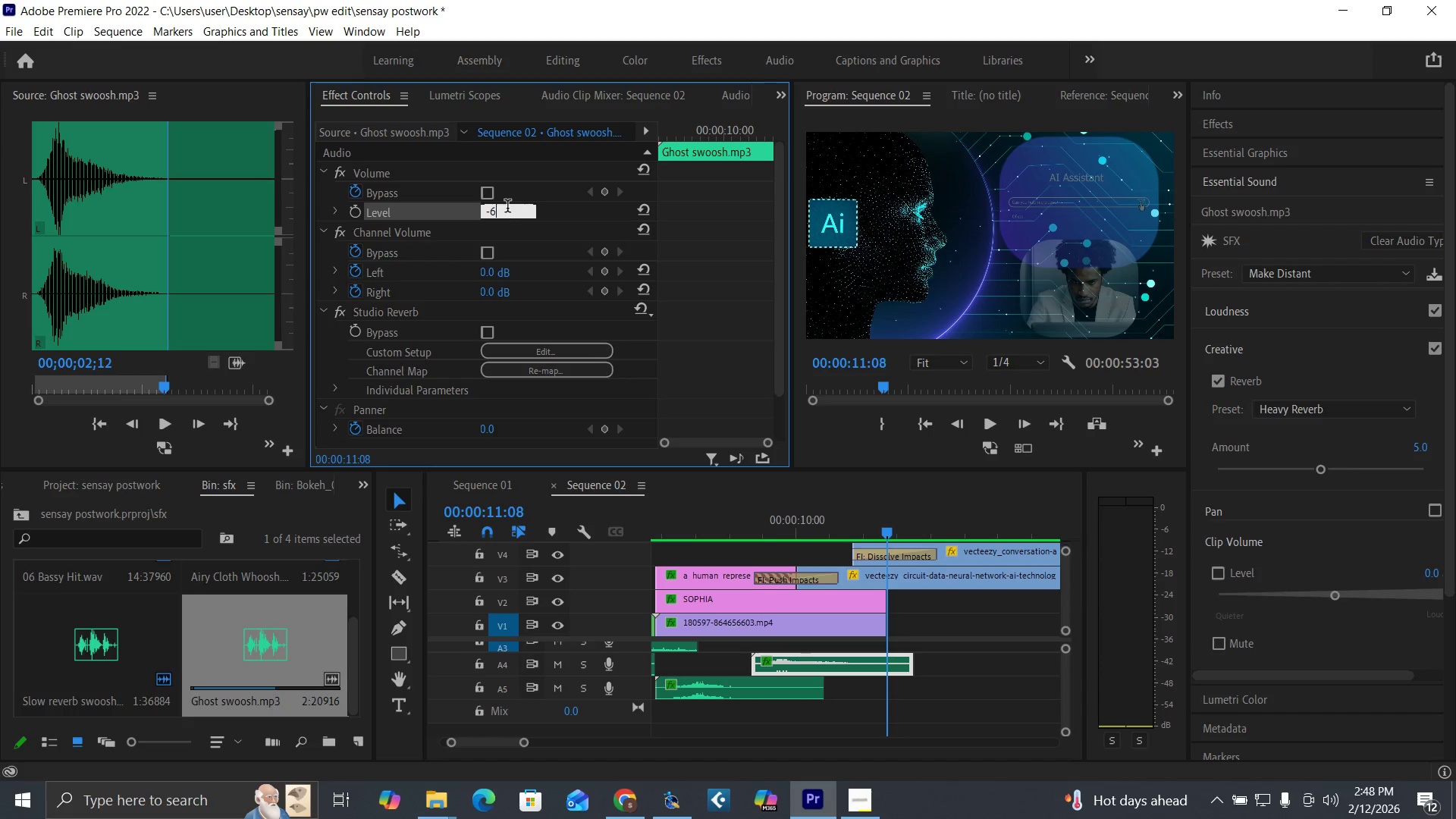 
key(Enter)
 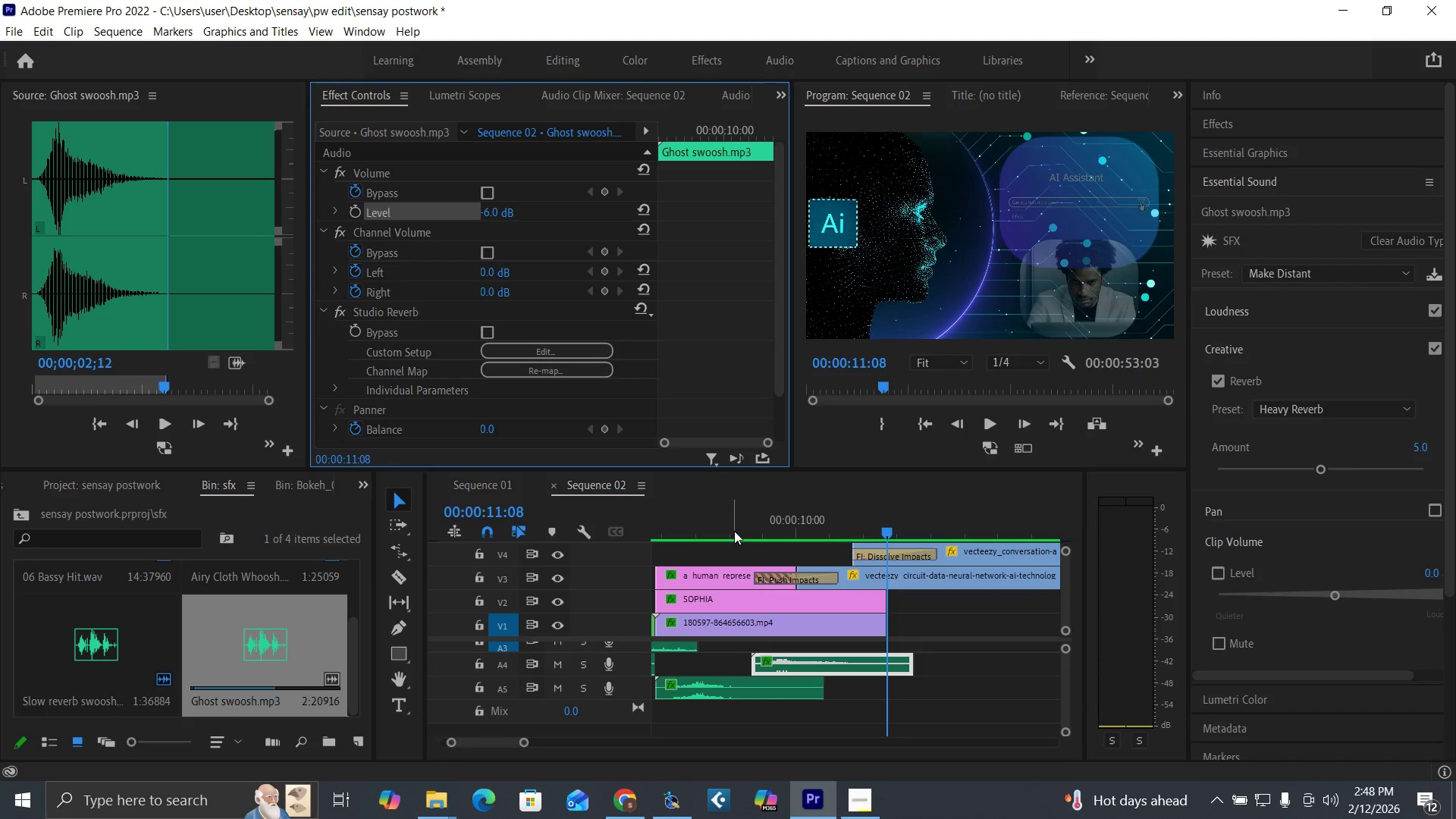 
left_click([733, 524])
 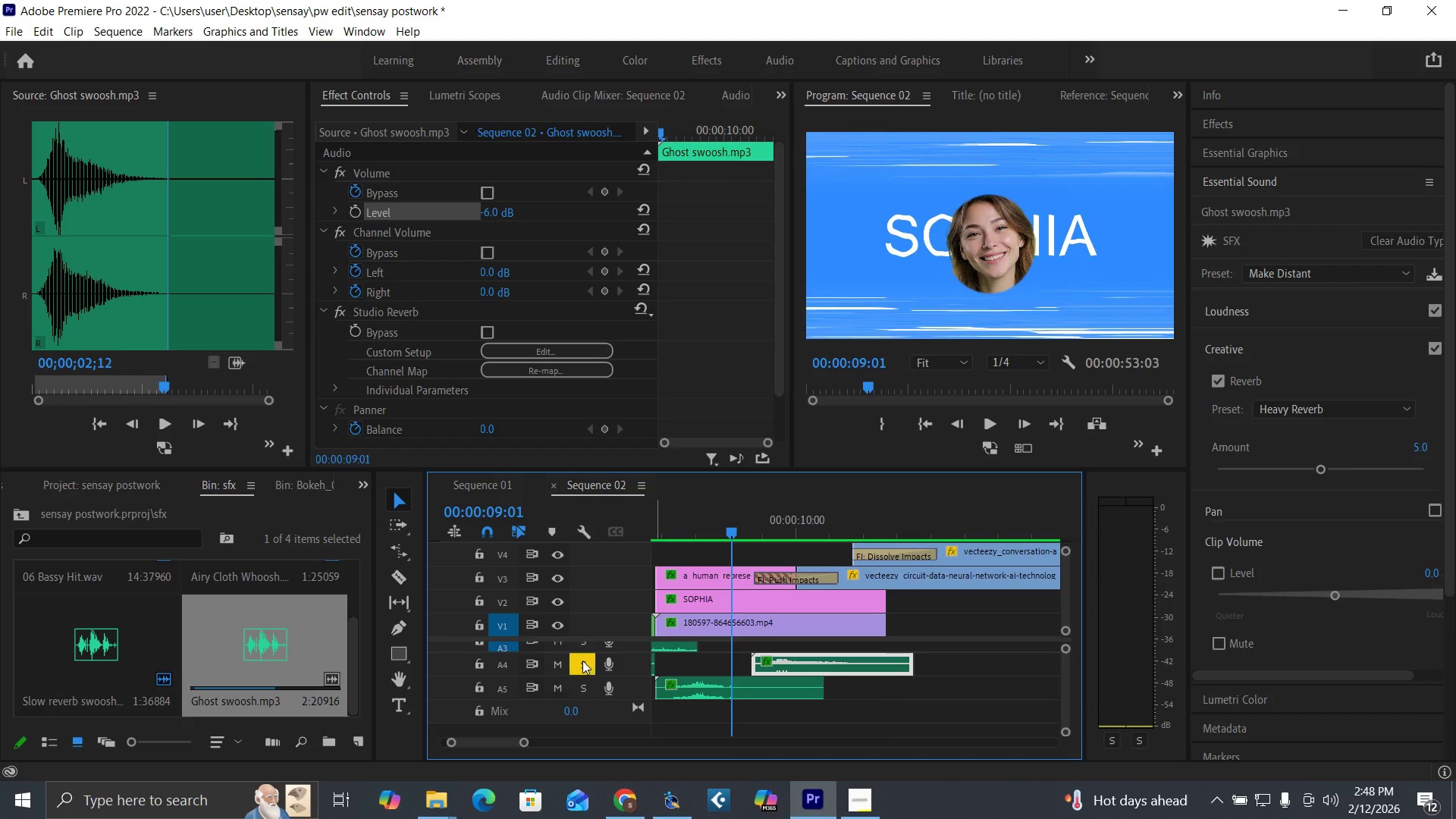 
key(Space)
 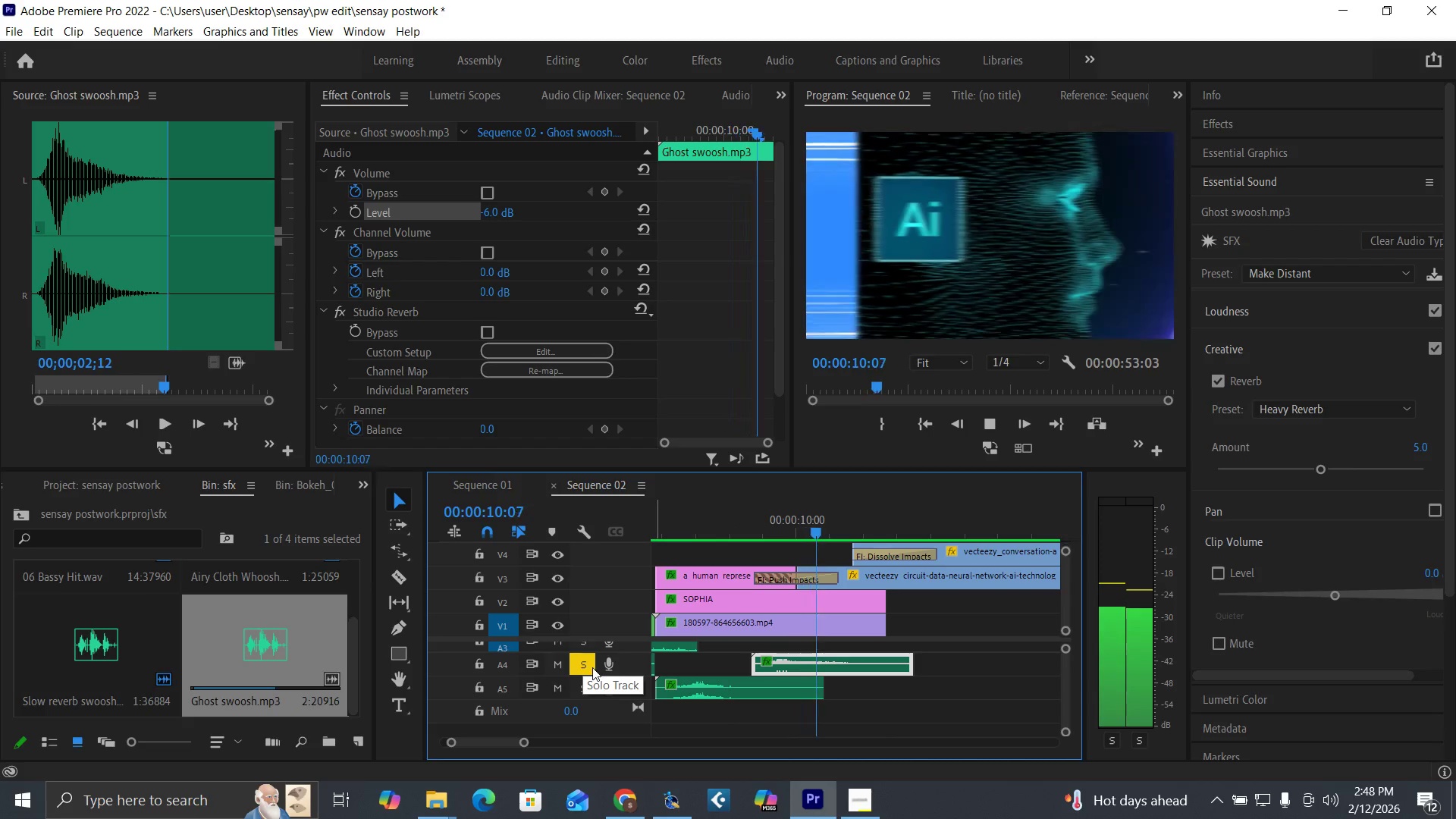 
key(Space)
 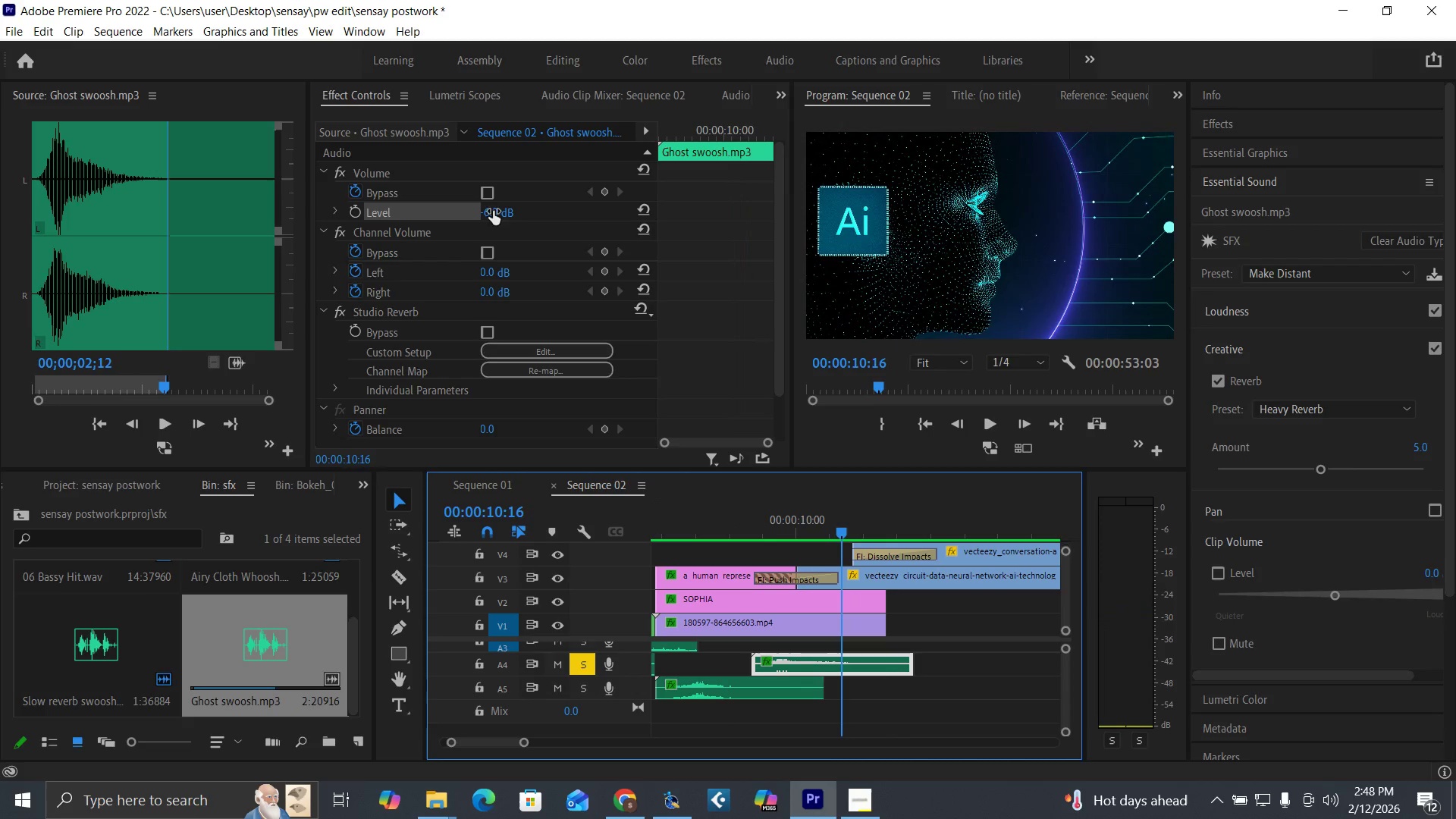 
left_click([493, 211])
 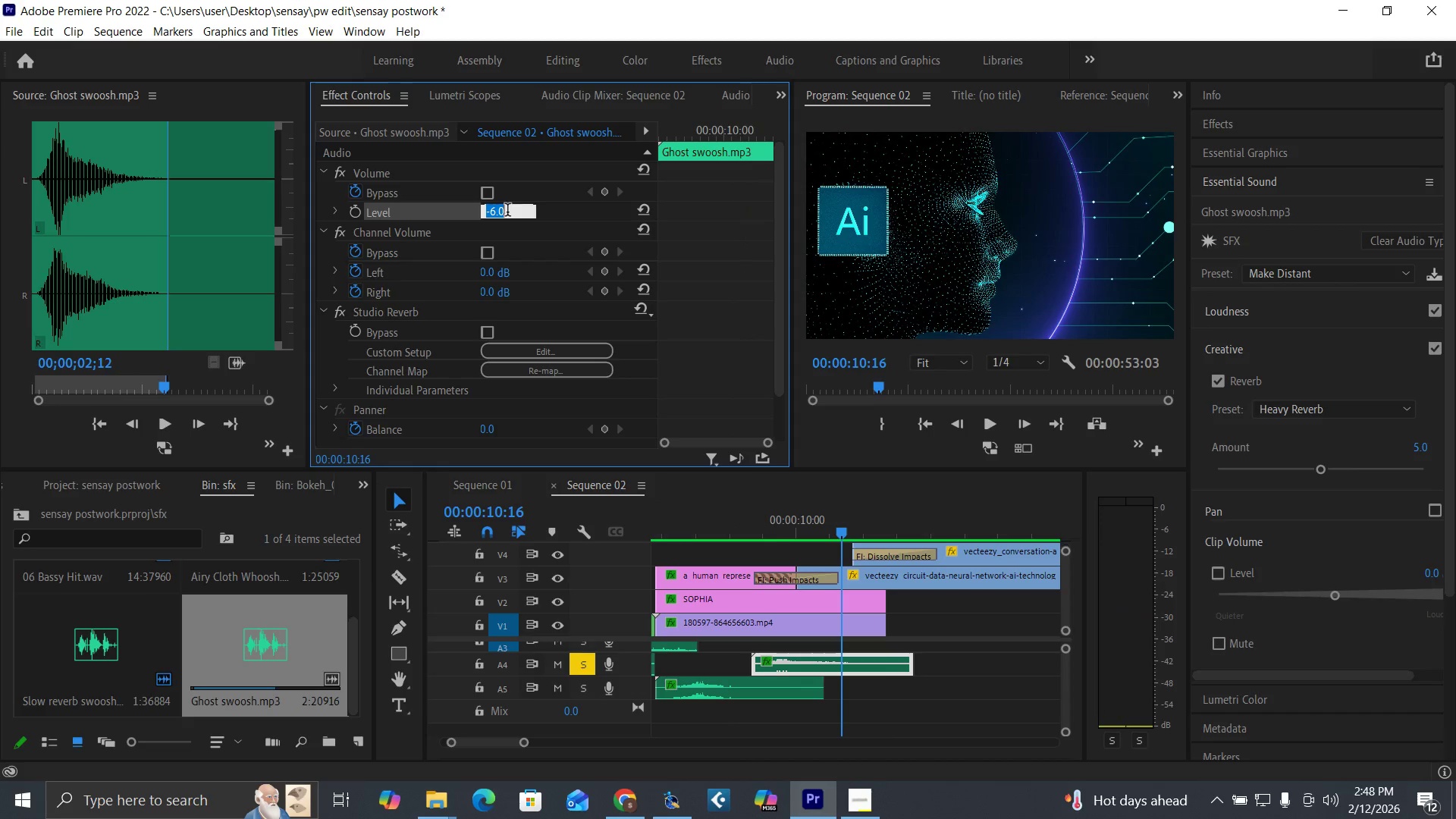 
key(Minus)
 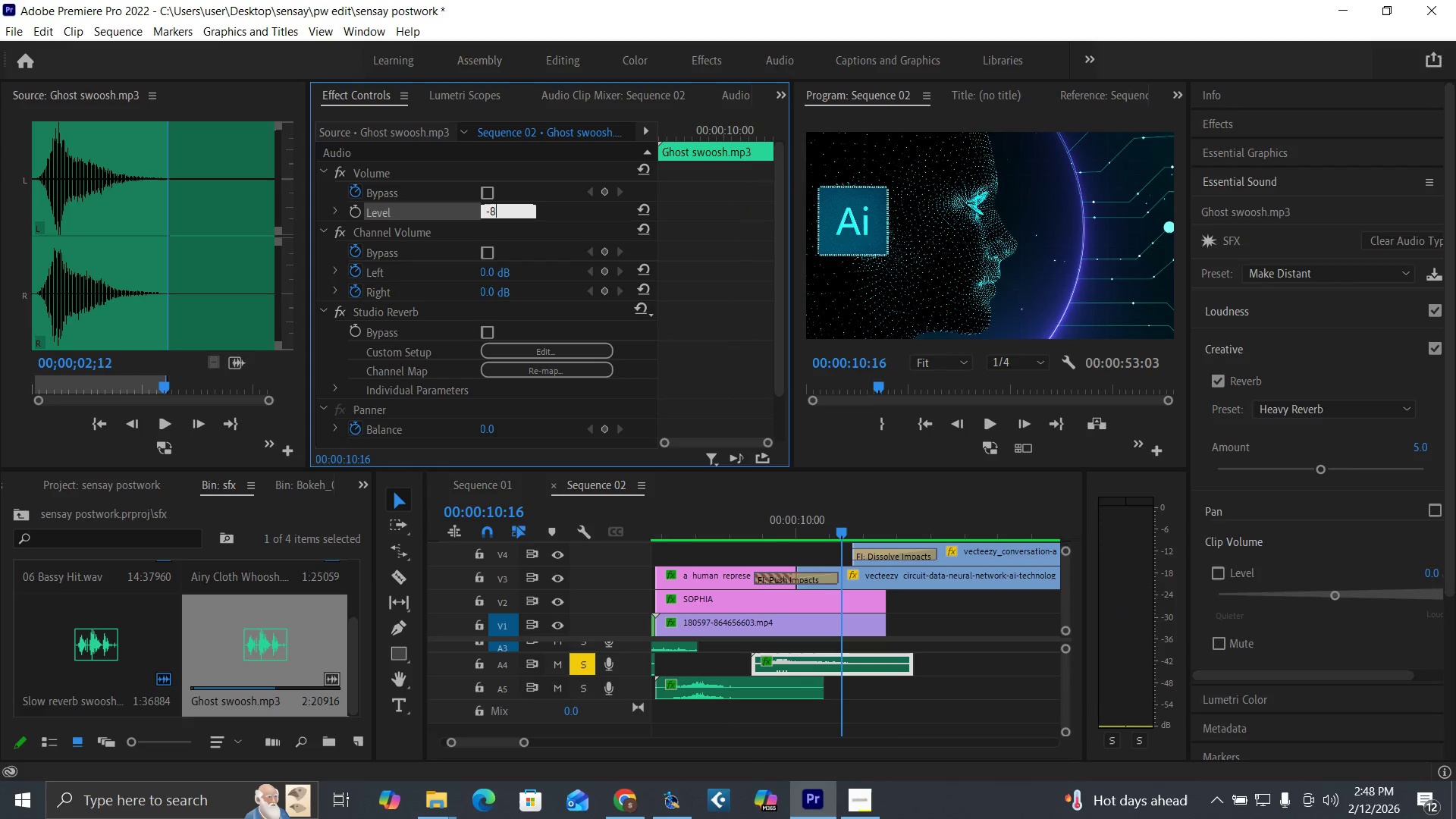 
key(8)
 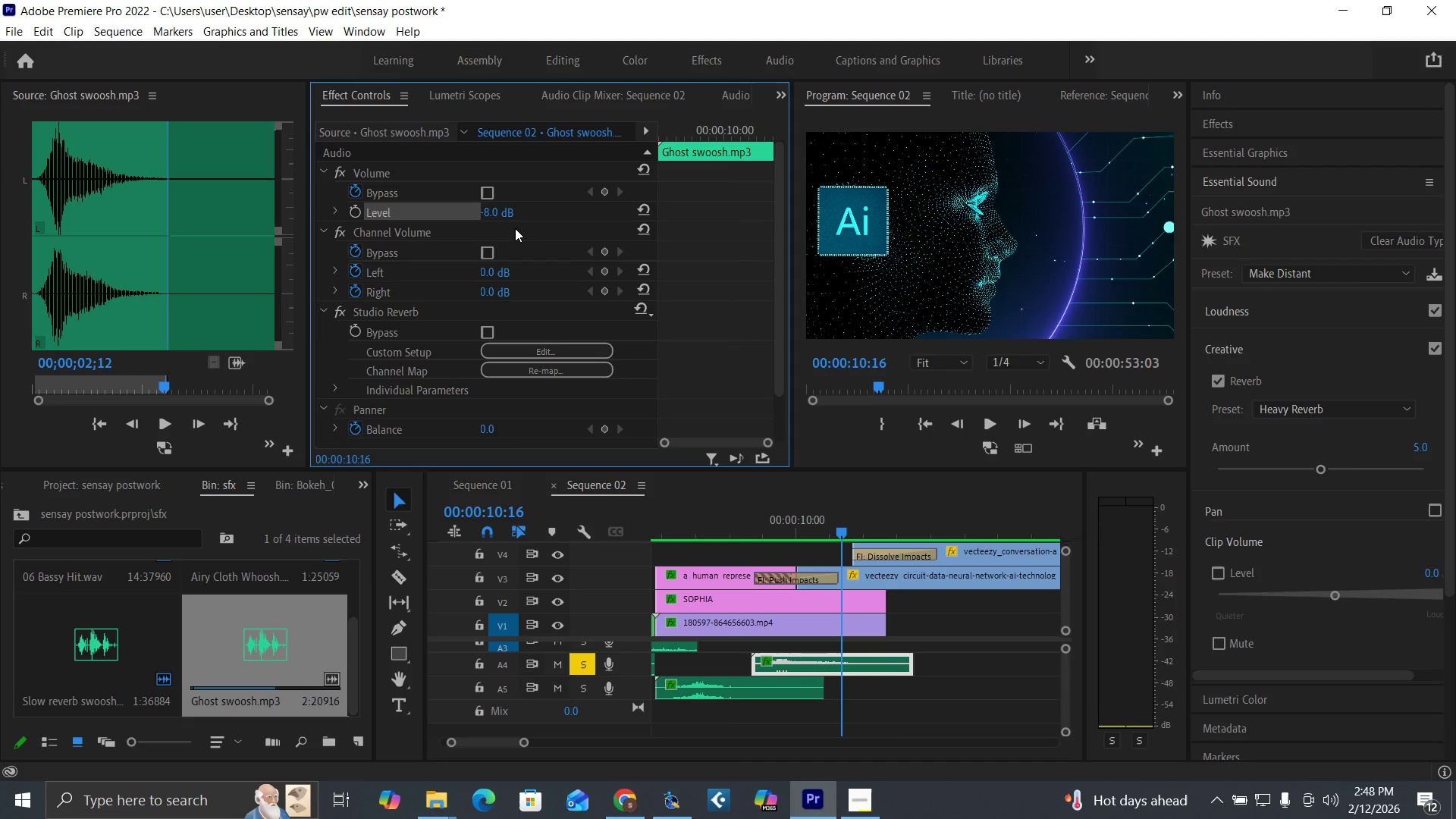 
key(Enter)
 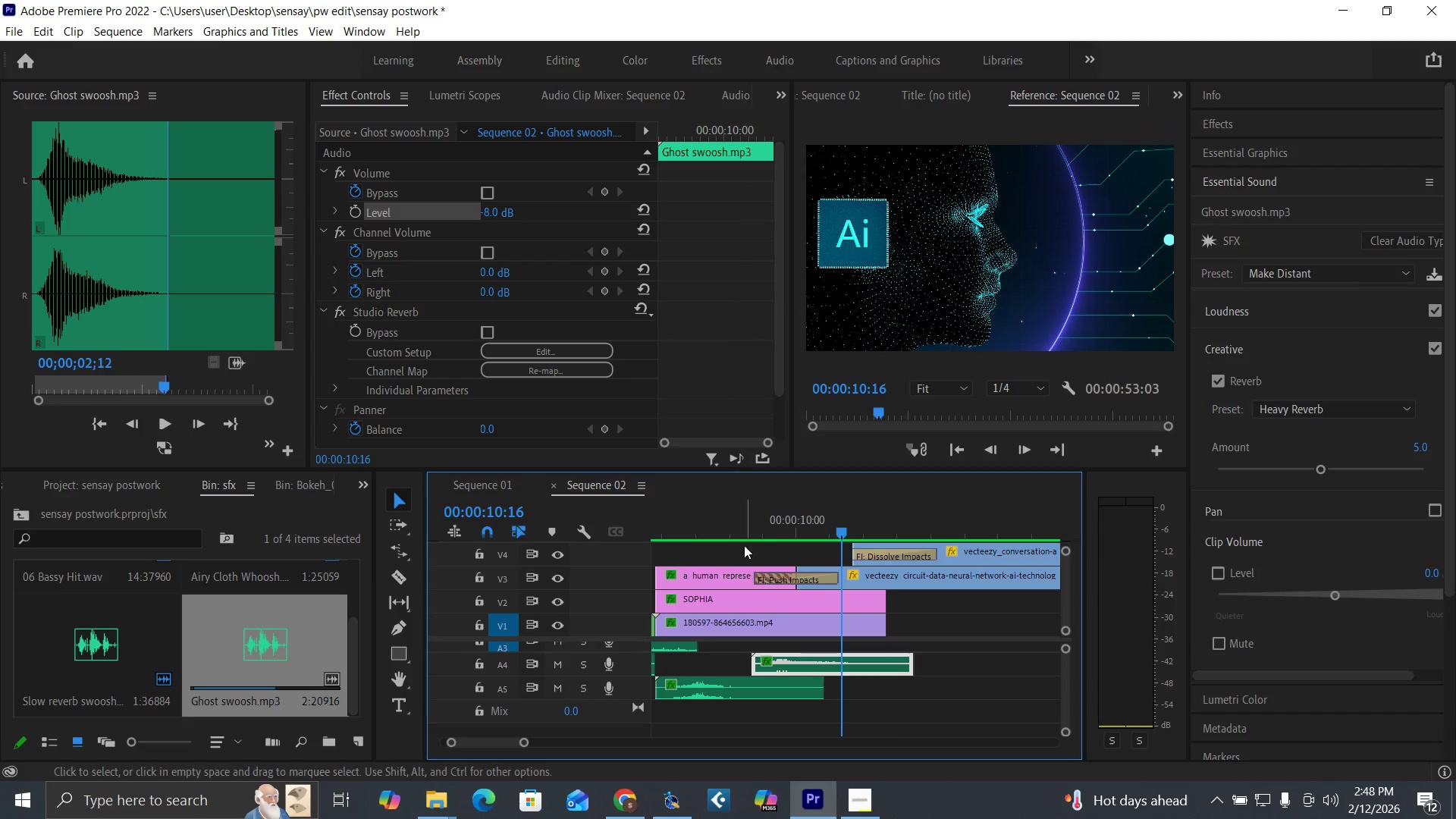 
left_click([711, 510])
 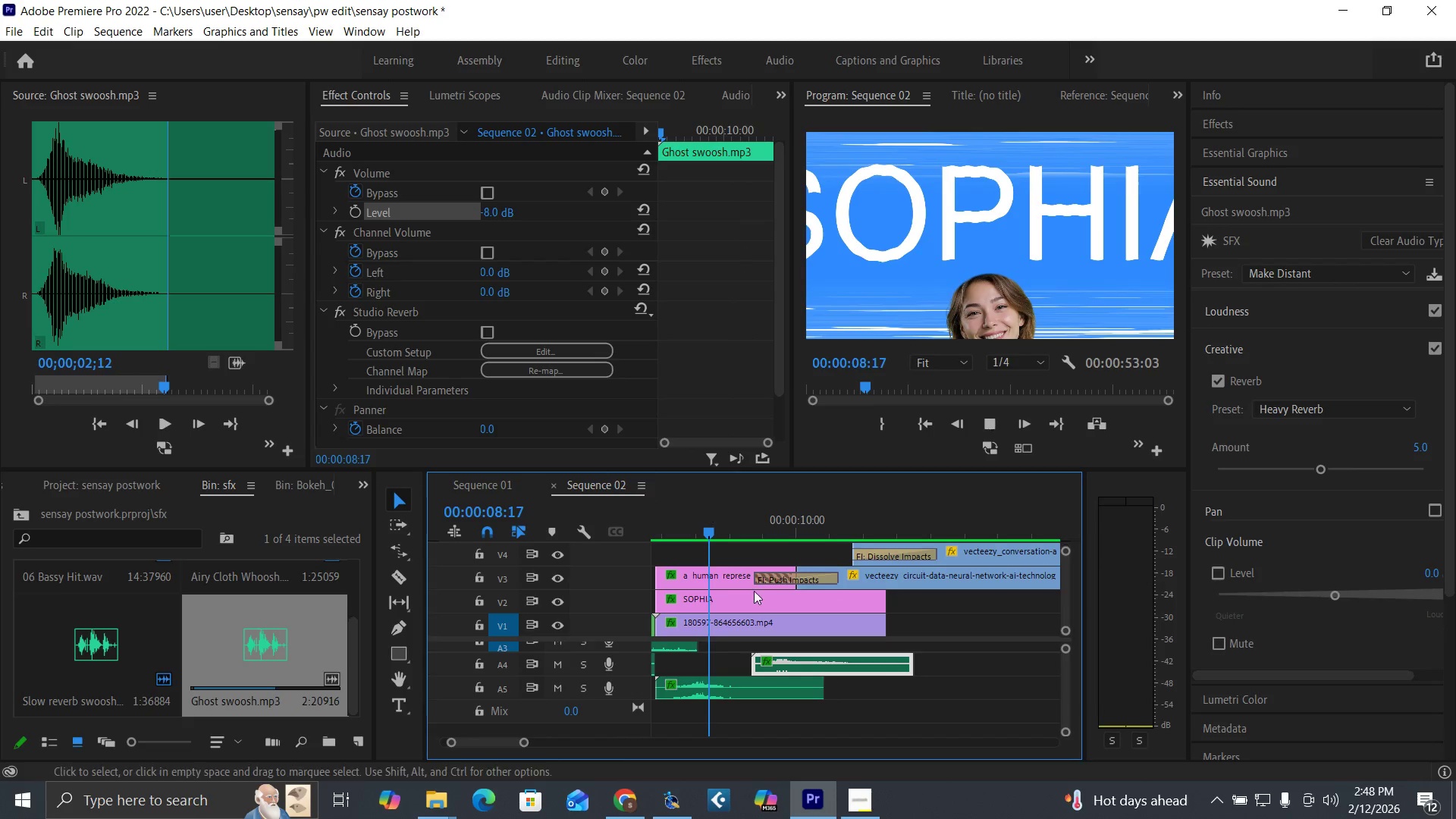 
key(Space)
 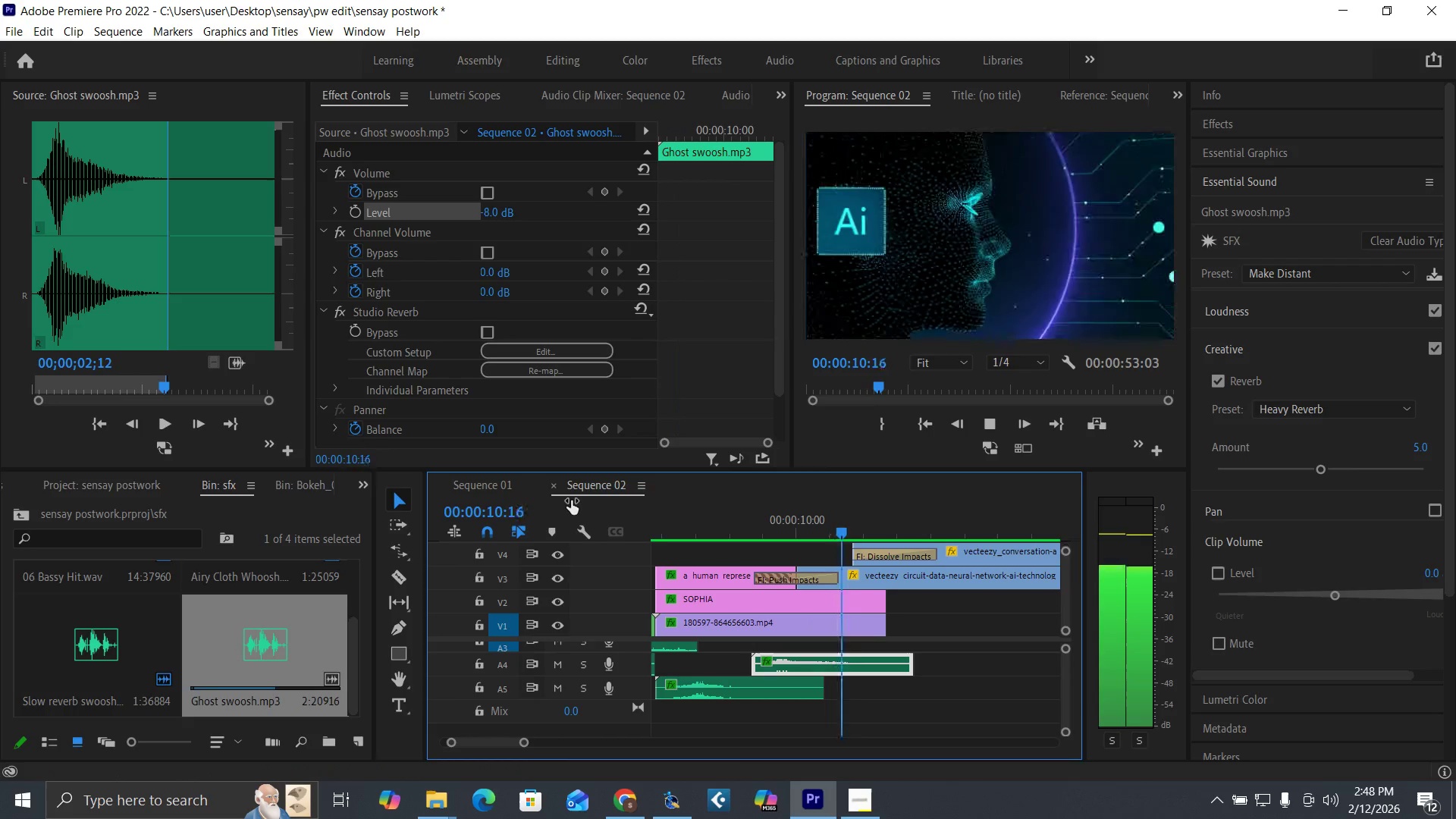 
key(Space)
 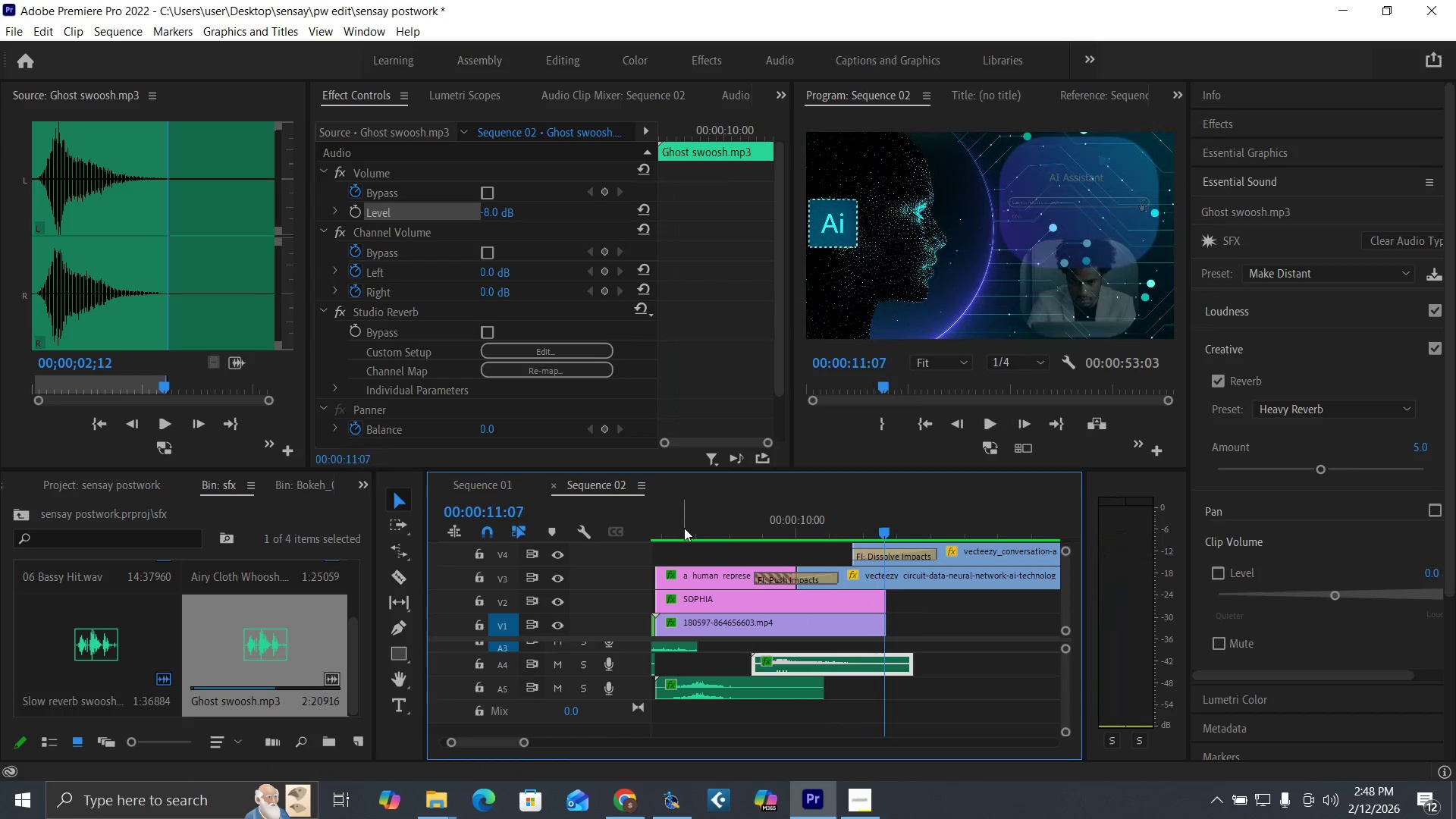 
key(Control+Z)
 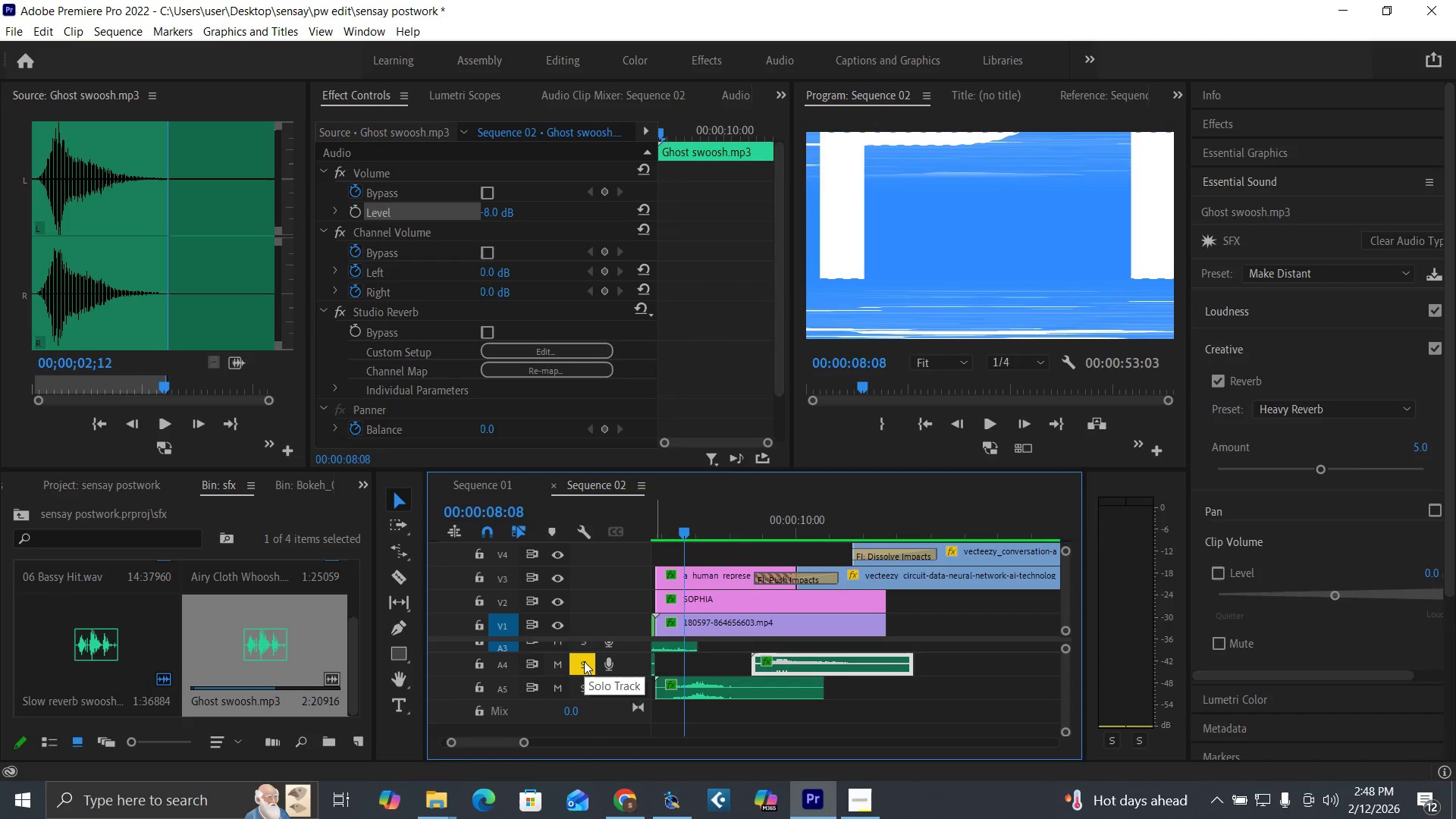 
key(Control+Z)
 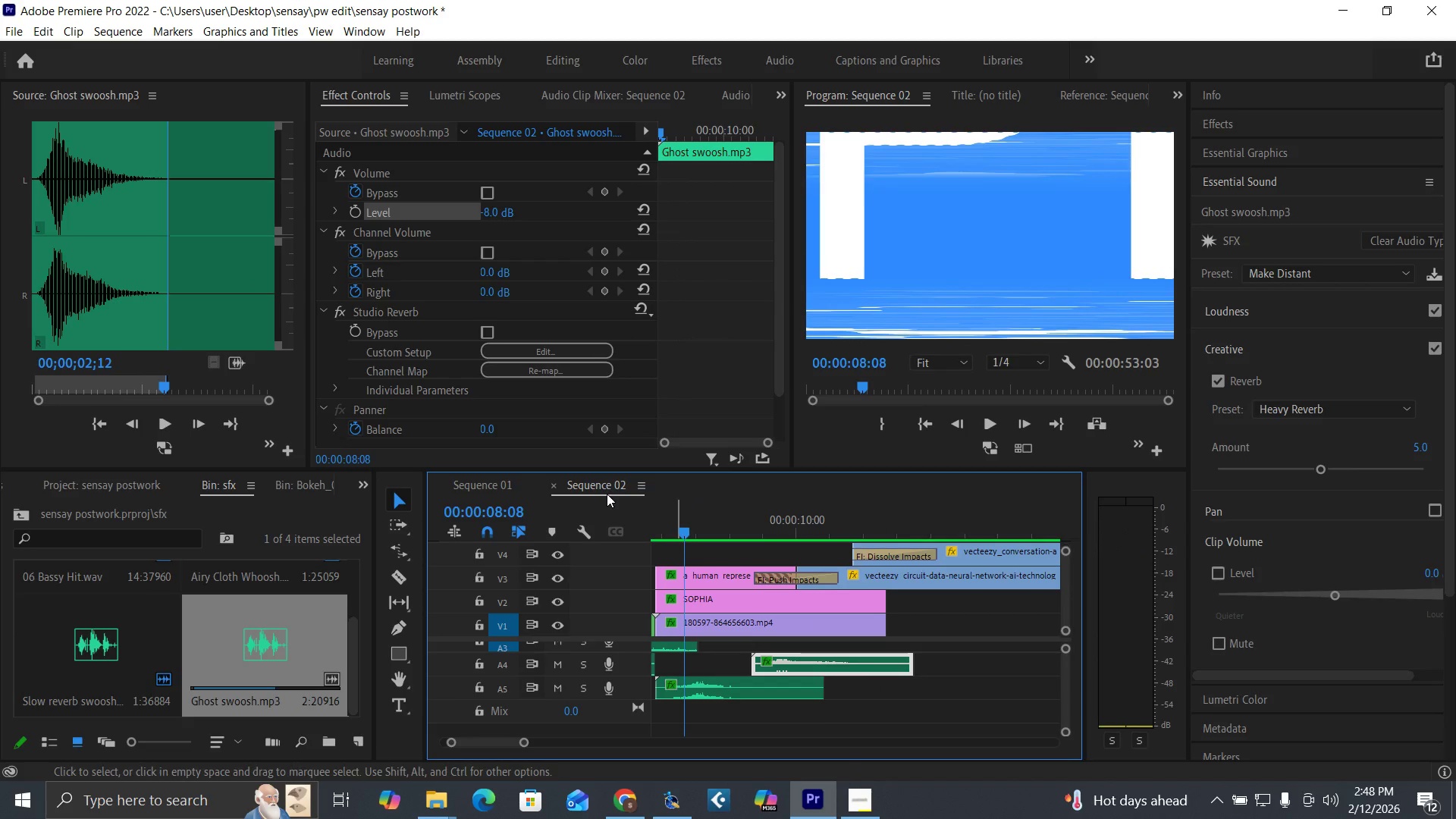 
left_click([482, 217])
 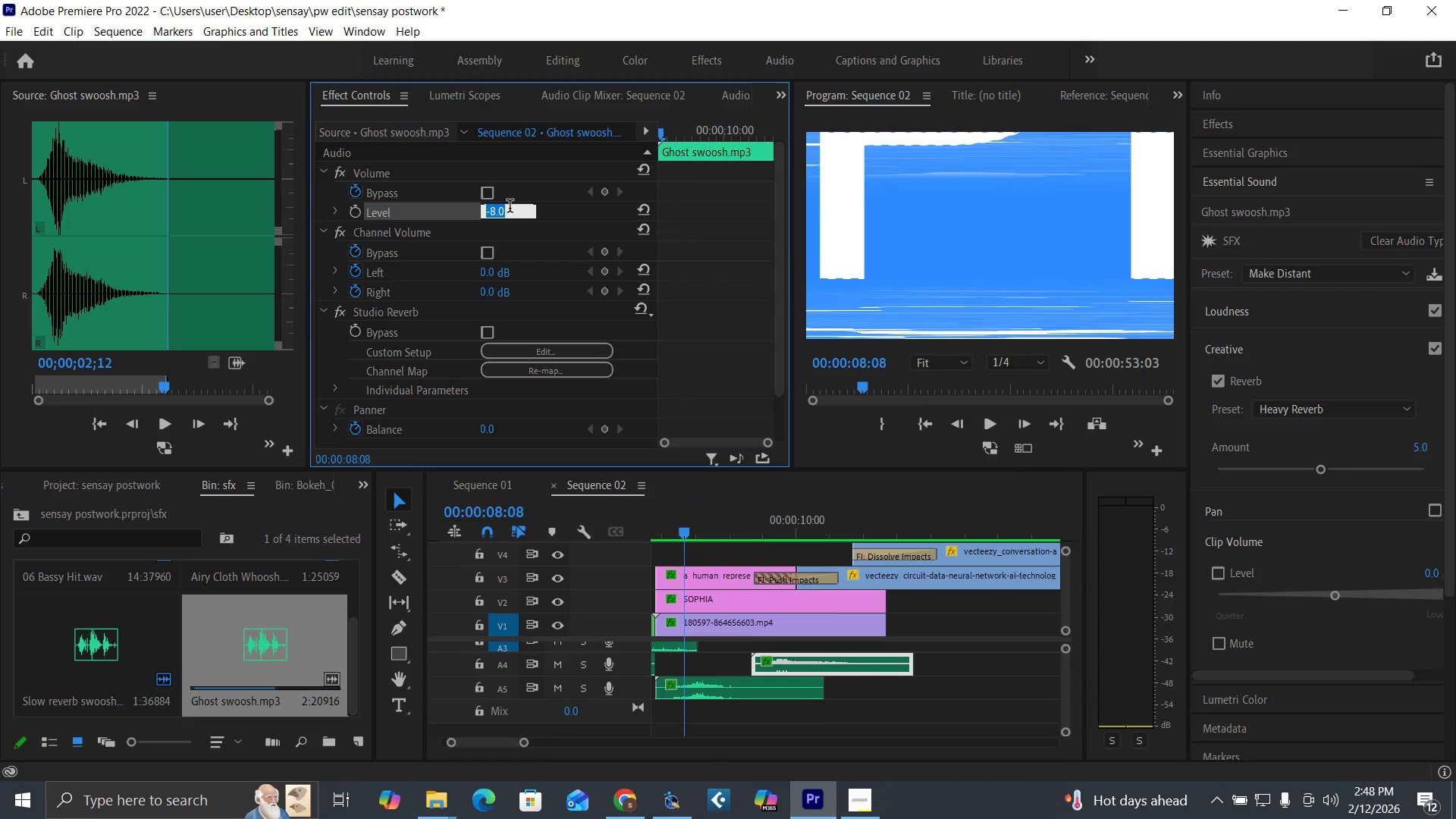 
key(Minus)
 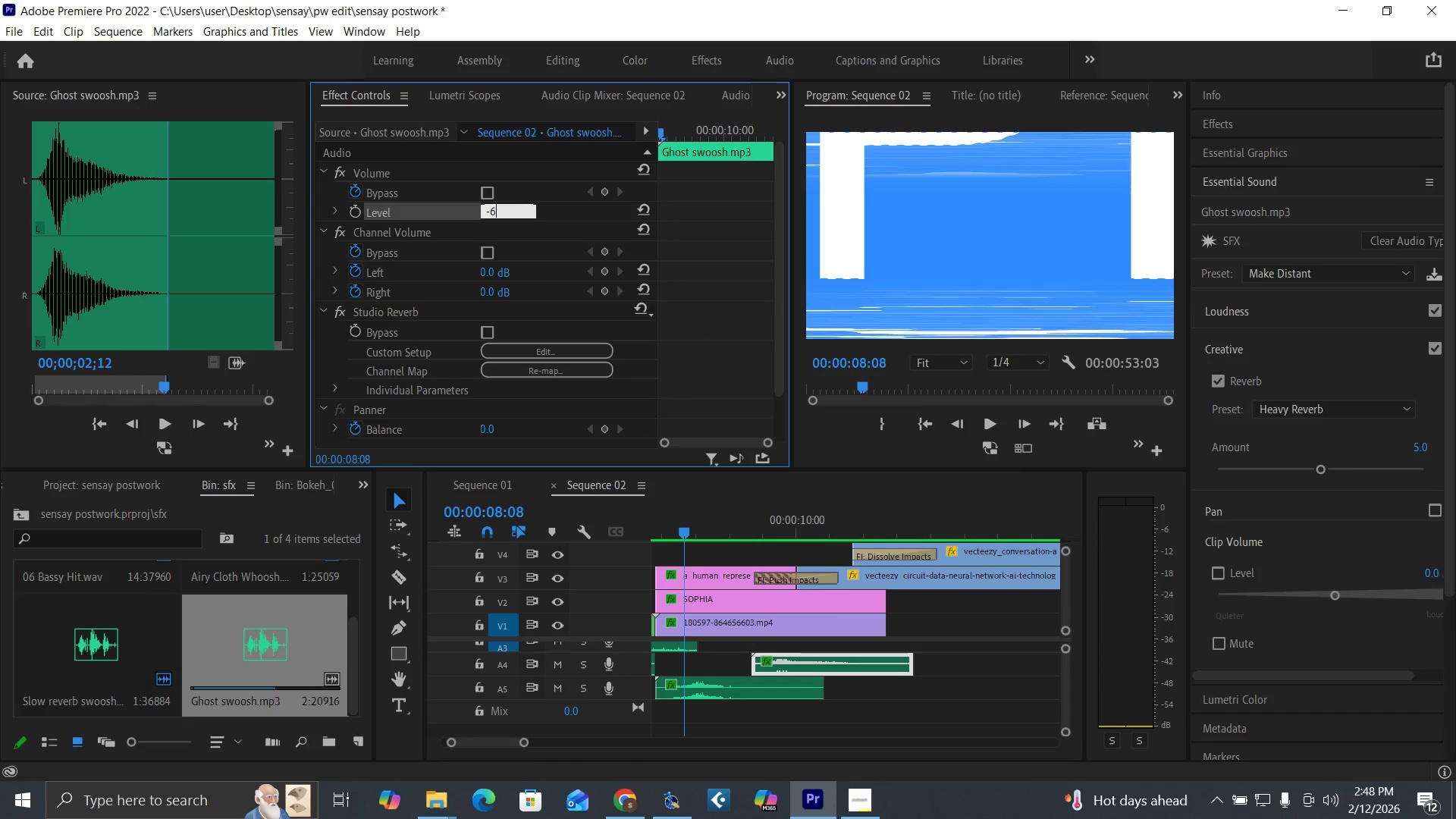 
key(6)
 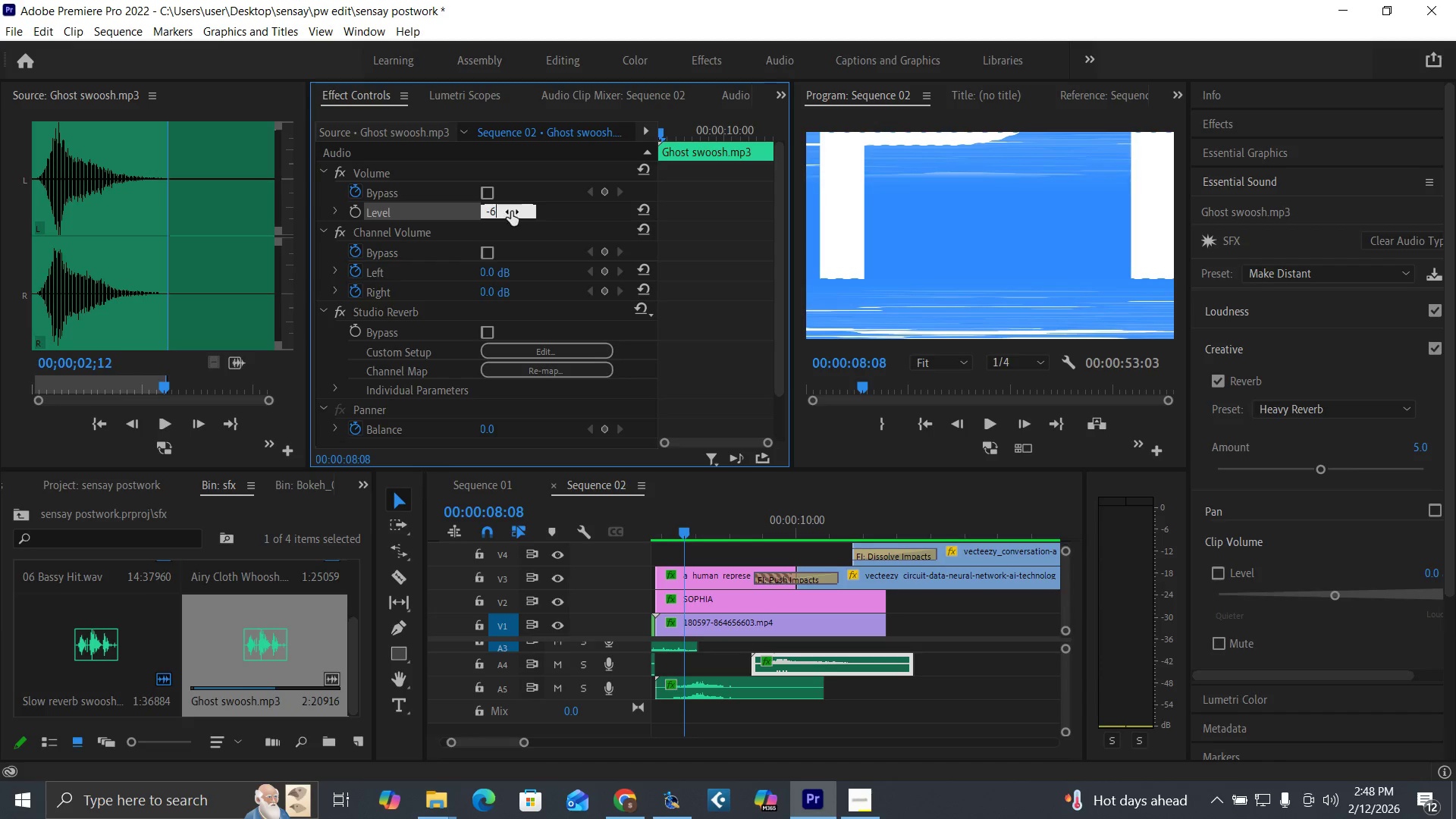 
key(Enter)
 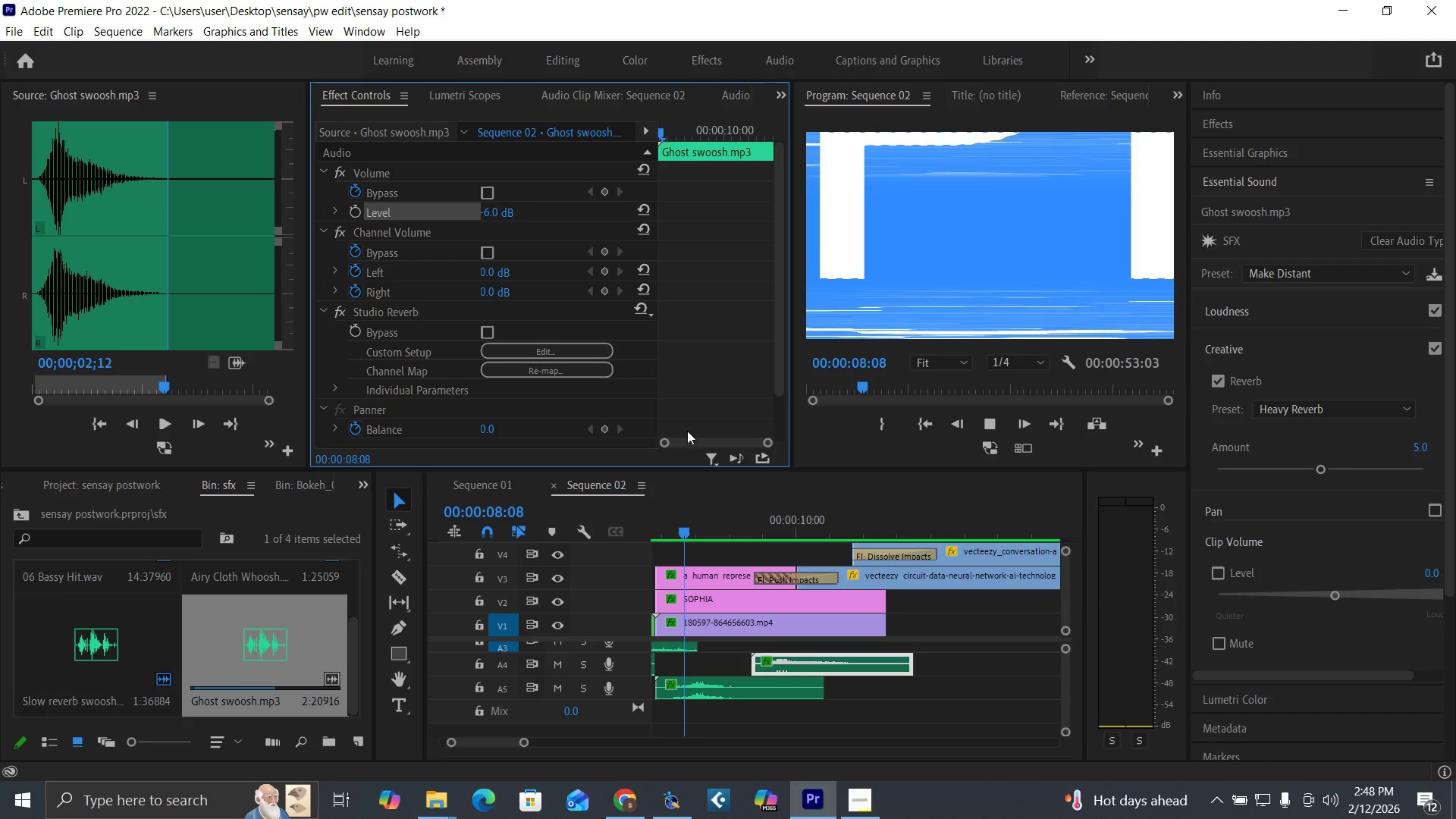 
key(Space)
 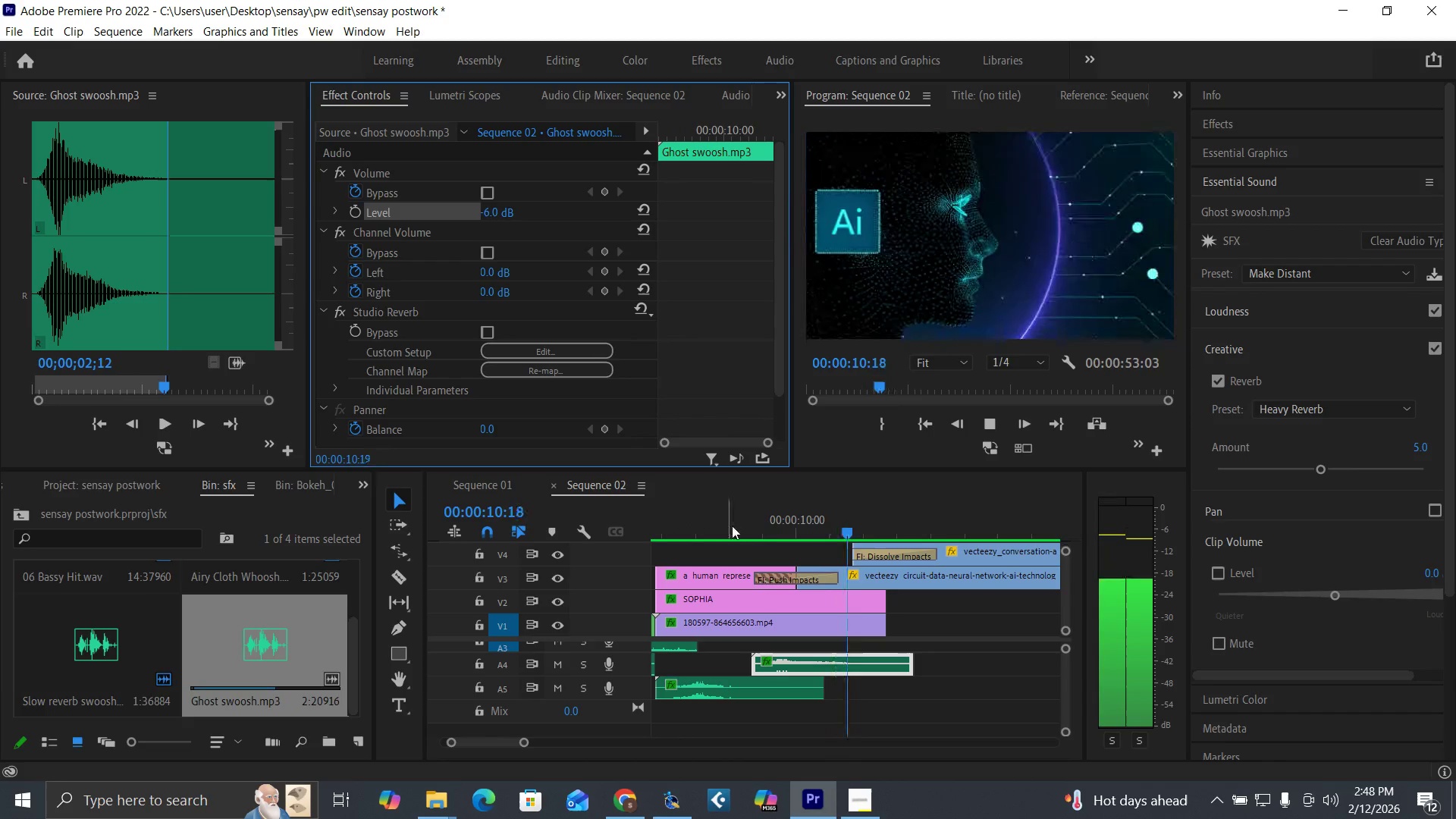 
key(Space)
 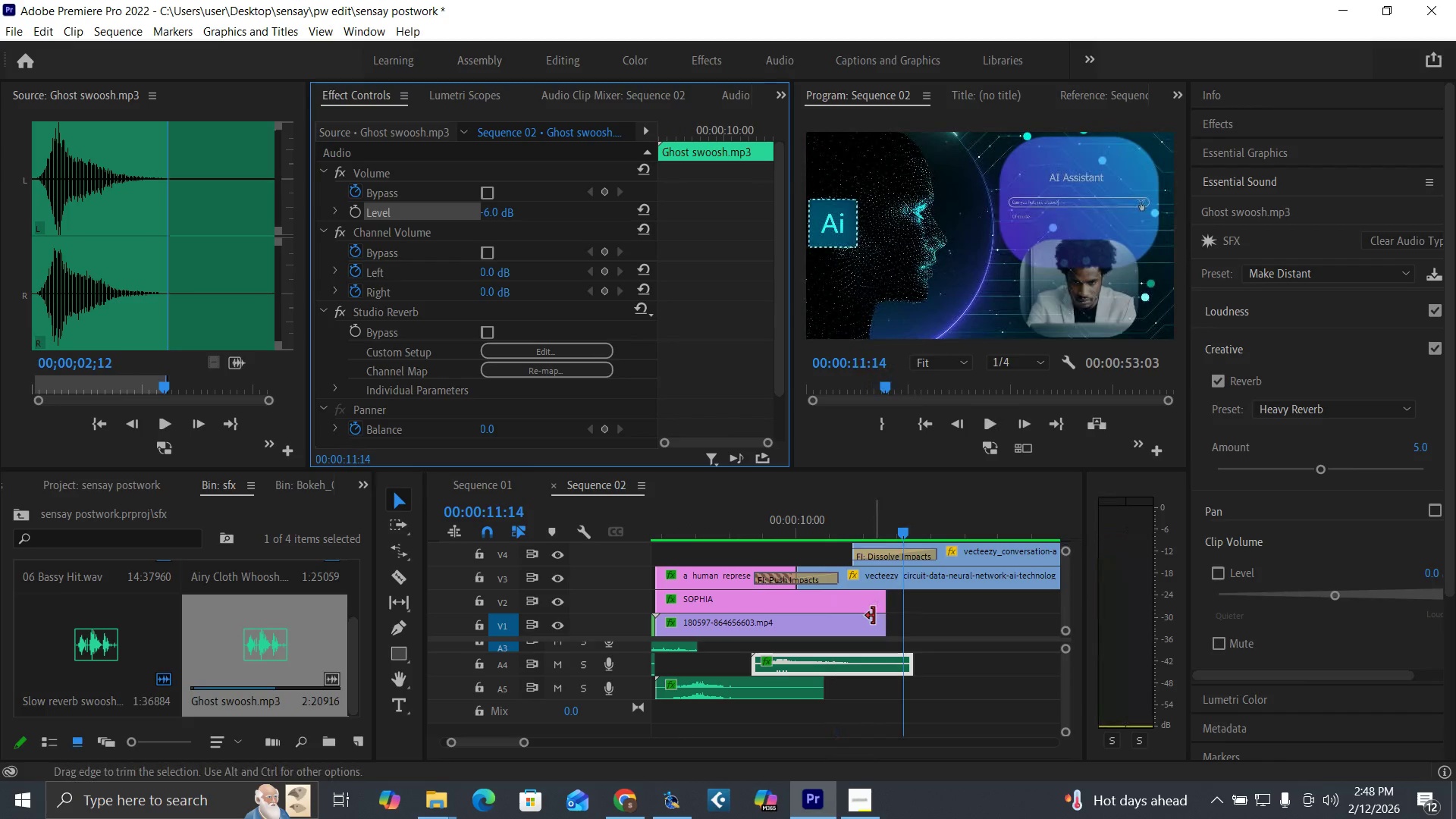 
key(Control+S)
 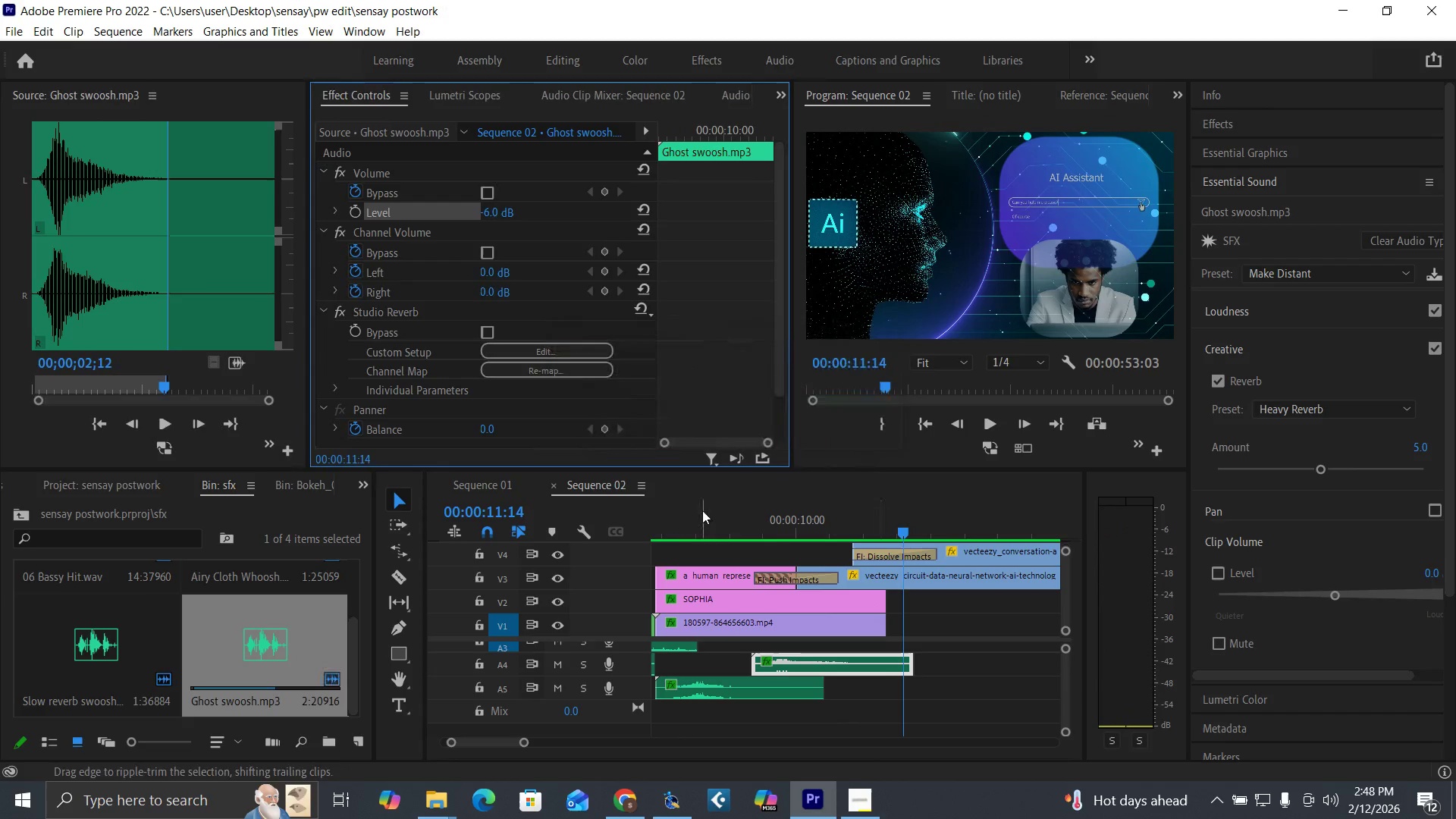 
left_click([695, 526])
 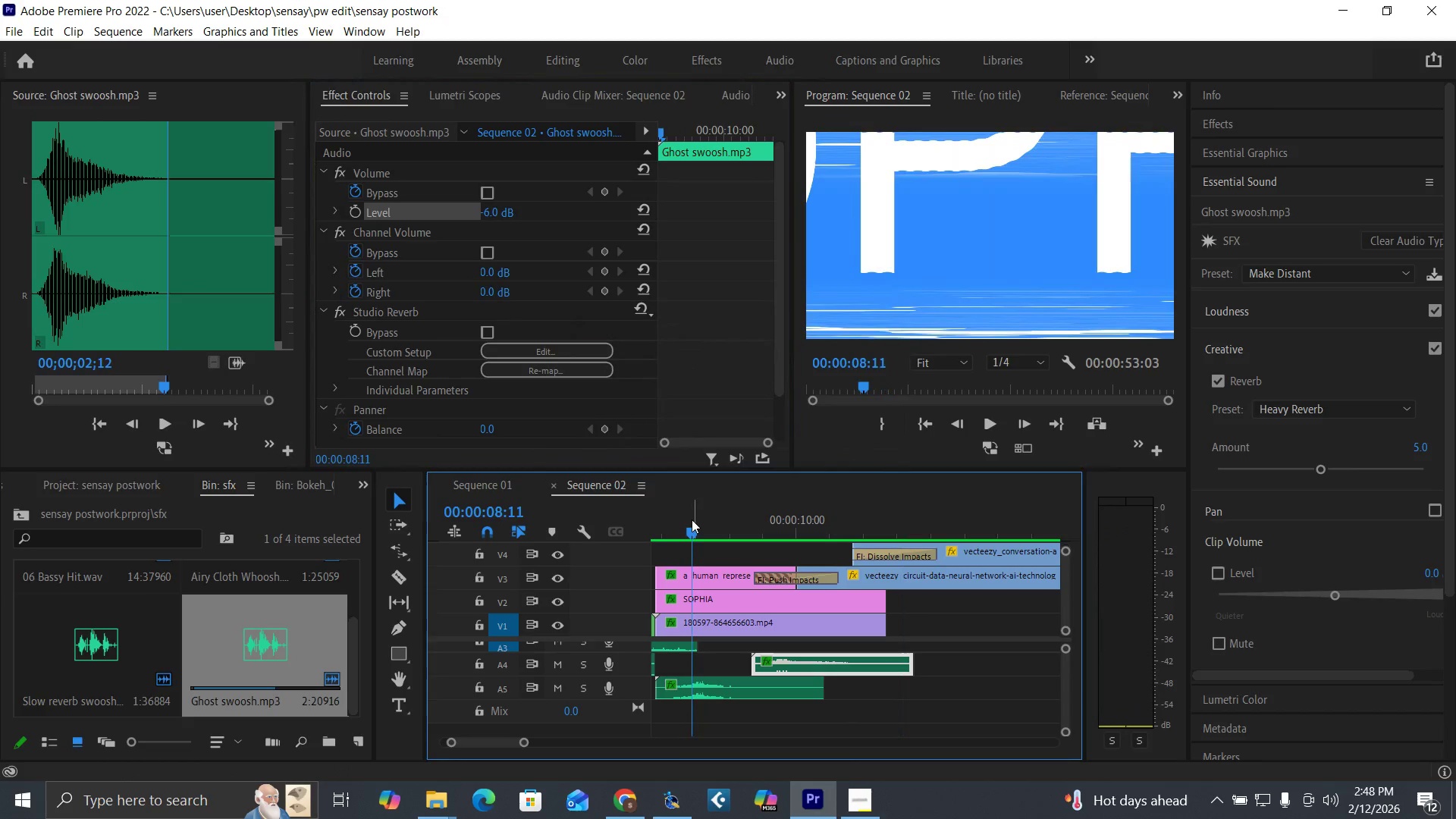 
key(Space)
 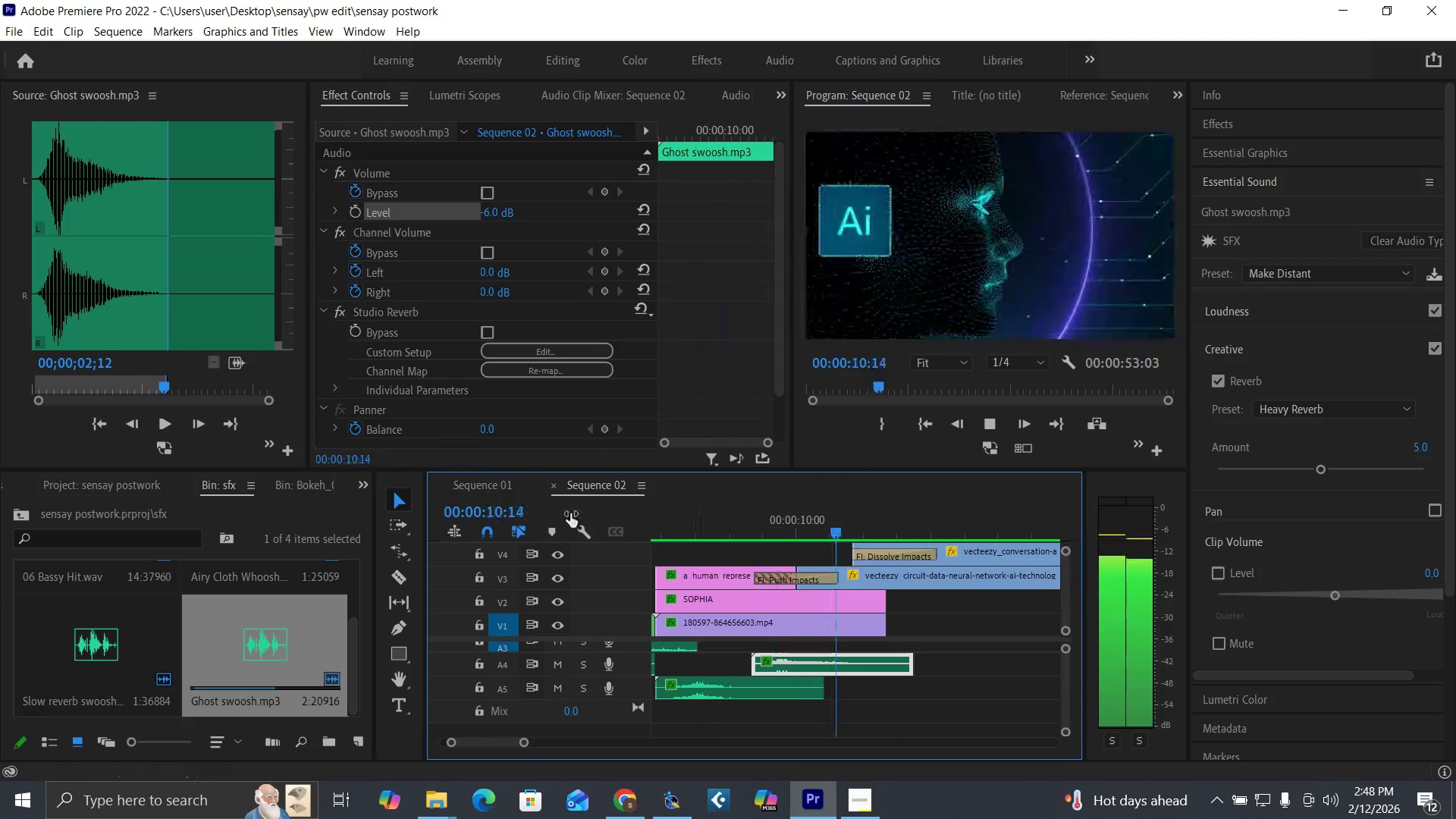 
key(Space)